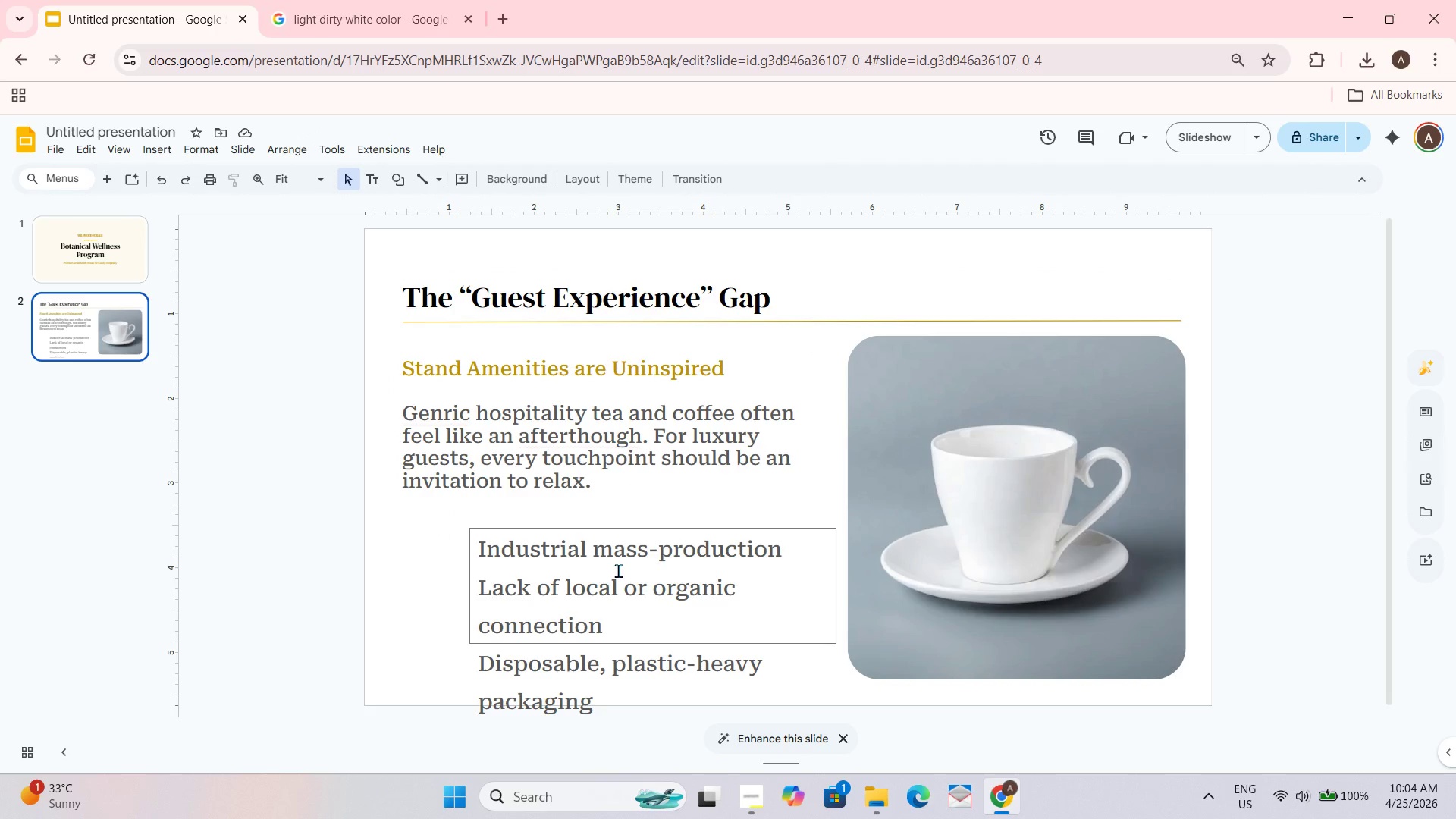 
hold_key(key=ControlLeft, duration=1.2)
 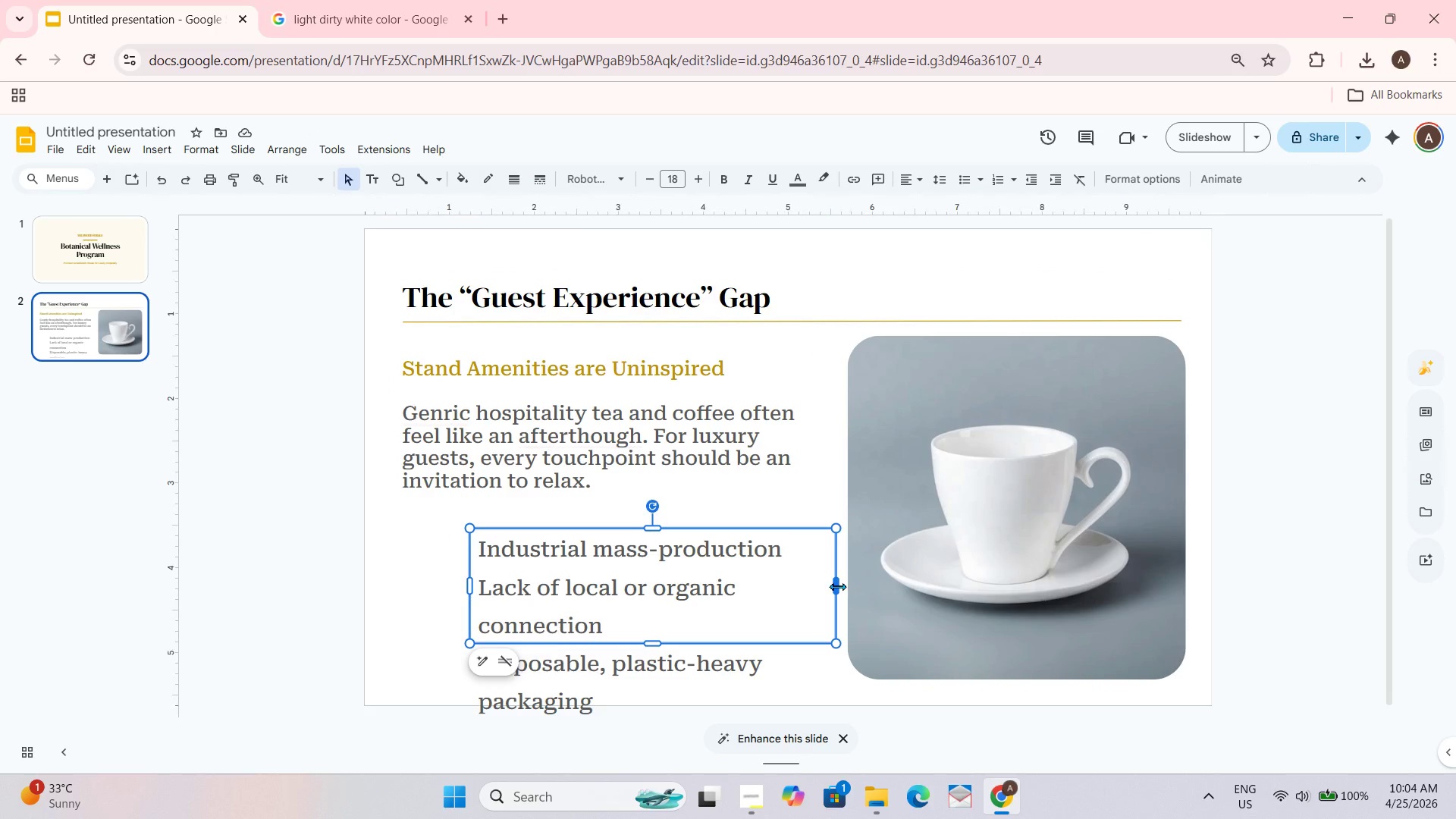 
left_click_drag(start_coordinate=[837, 586], to_coordinate=[861, 586])
 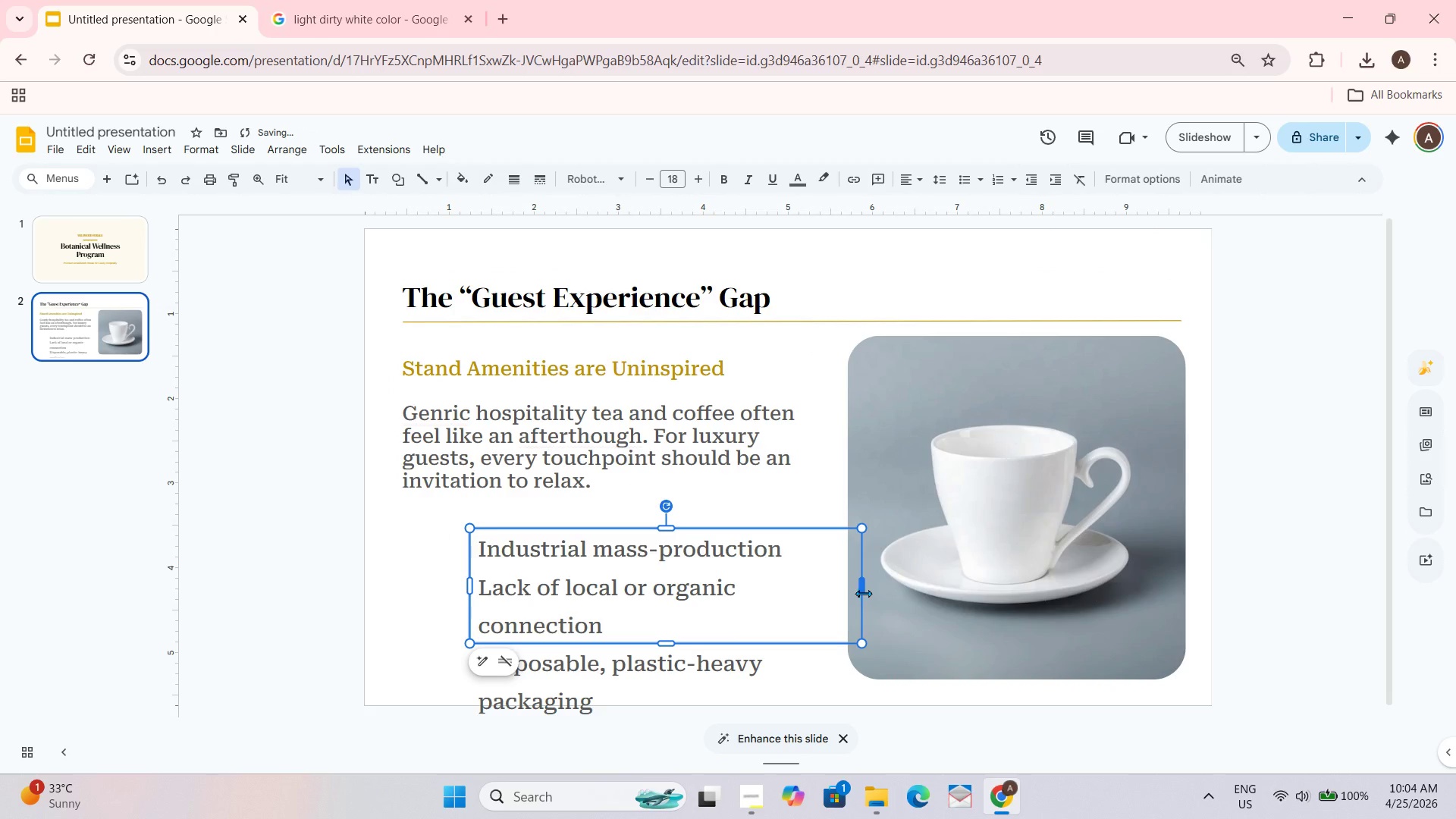 
left_click_drag(start_coordinate=[861, 593], to_coordinate=[894, 593])
 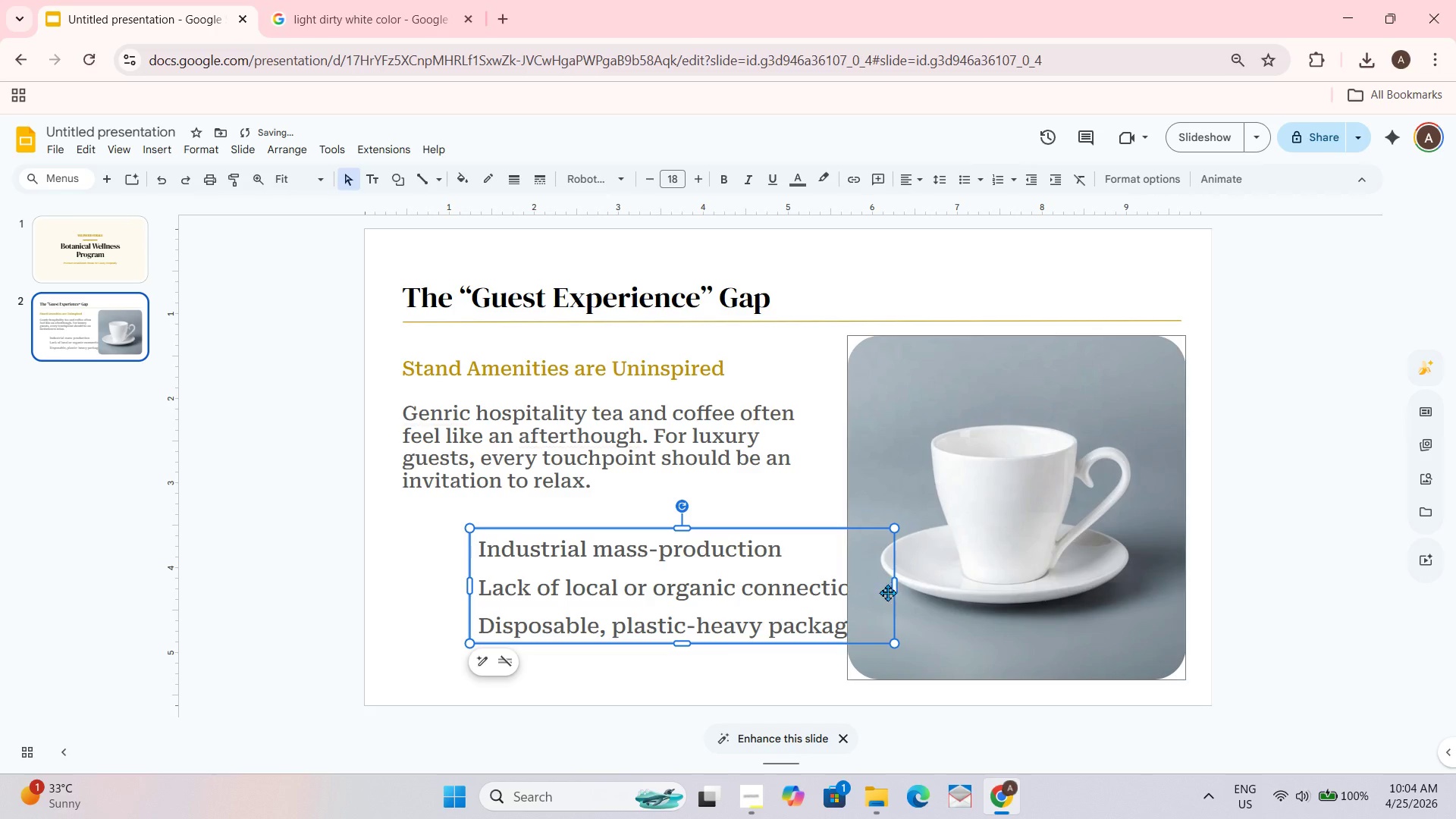 
left_click([759, 603])
 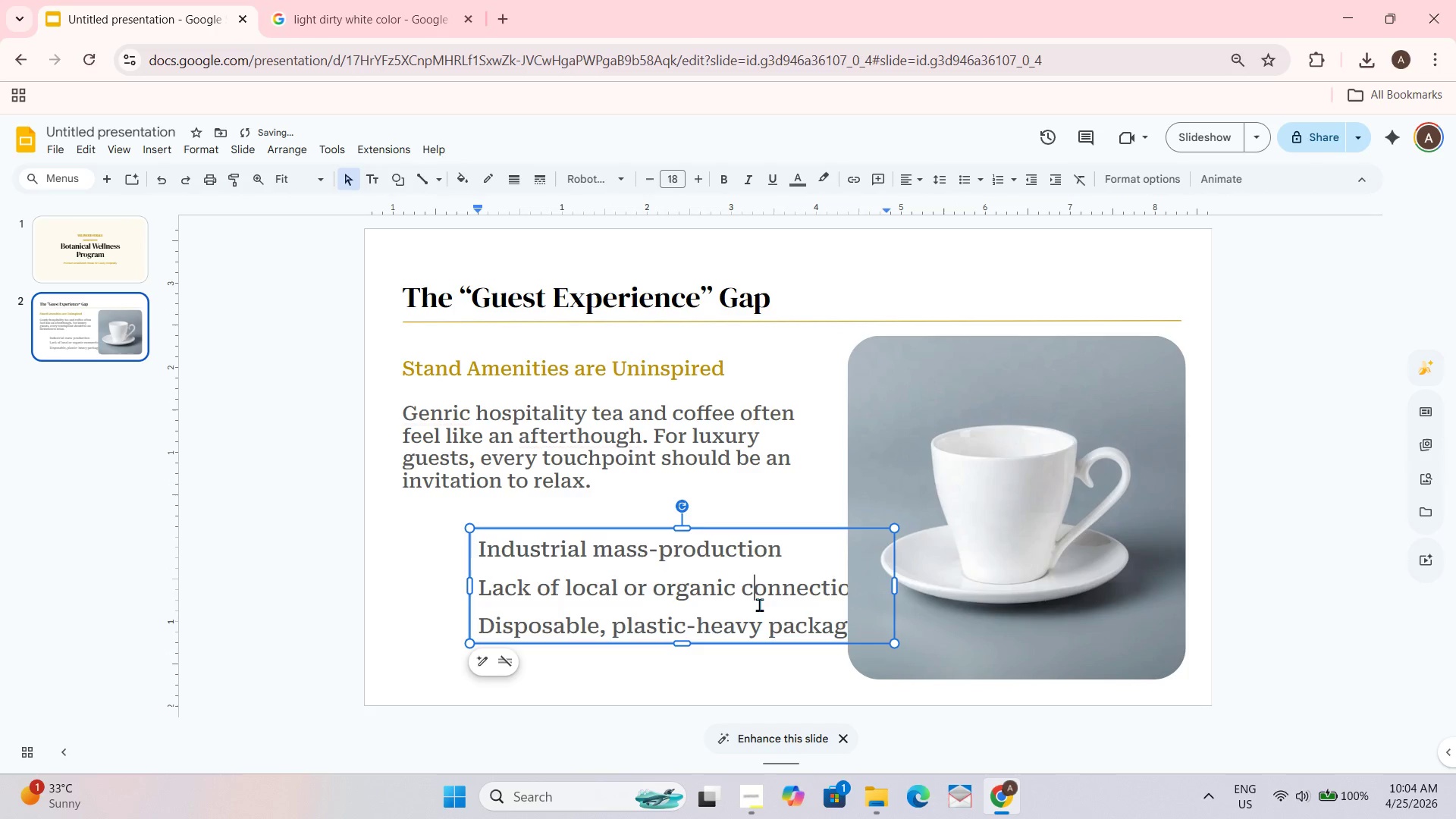 
key(Control+ControlLeft)
 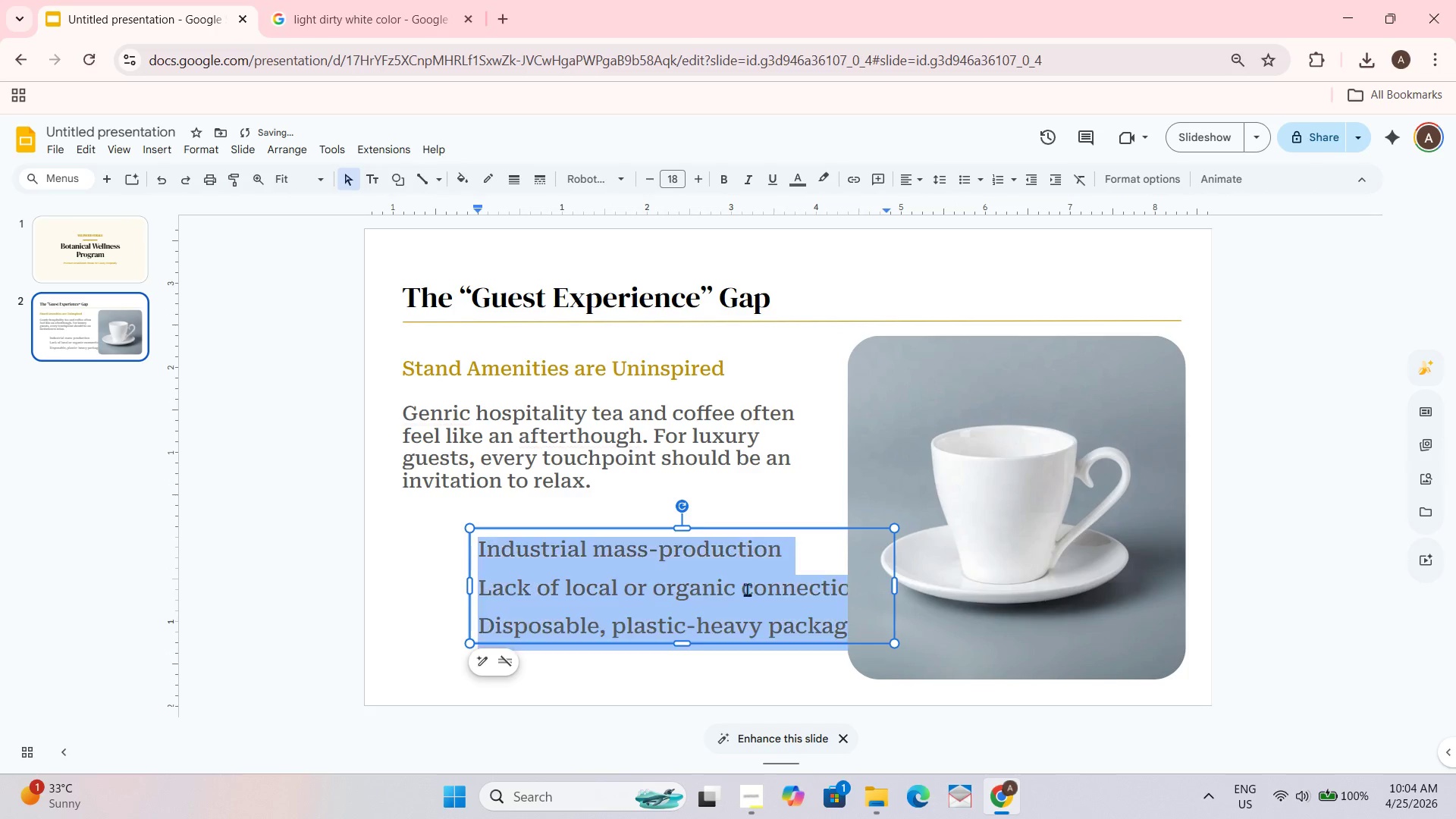 
key(Control+A)
 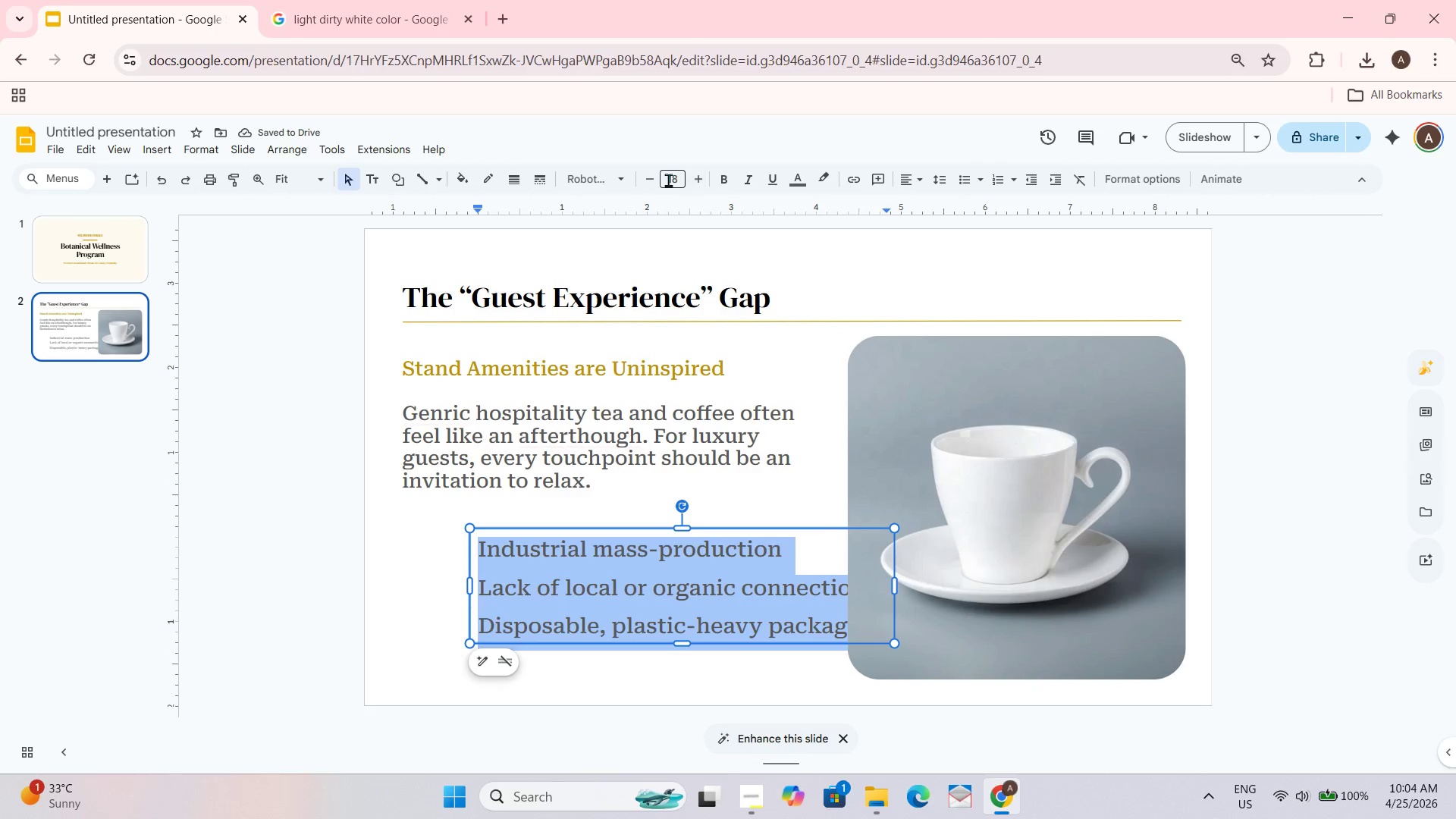 
left_click([626, 188])
 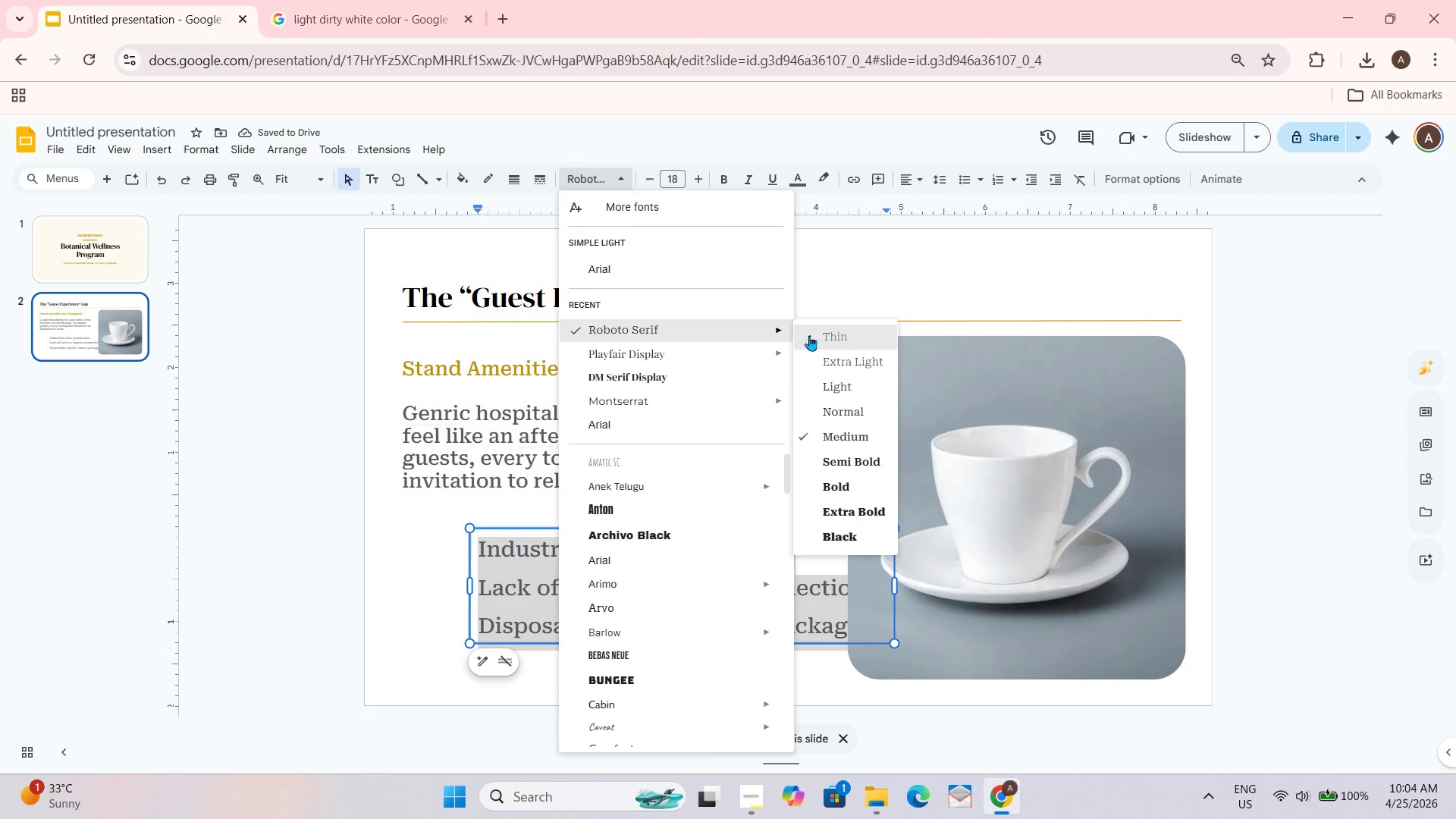 
left_click([857, 408])
 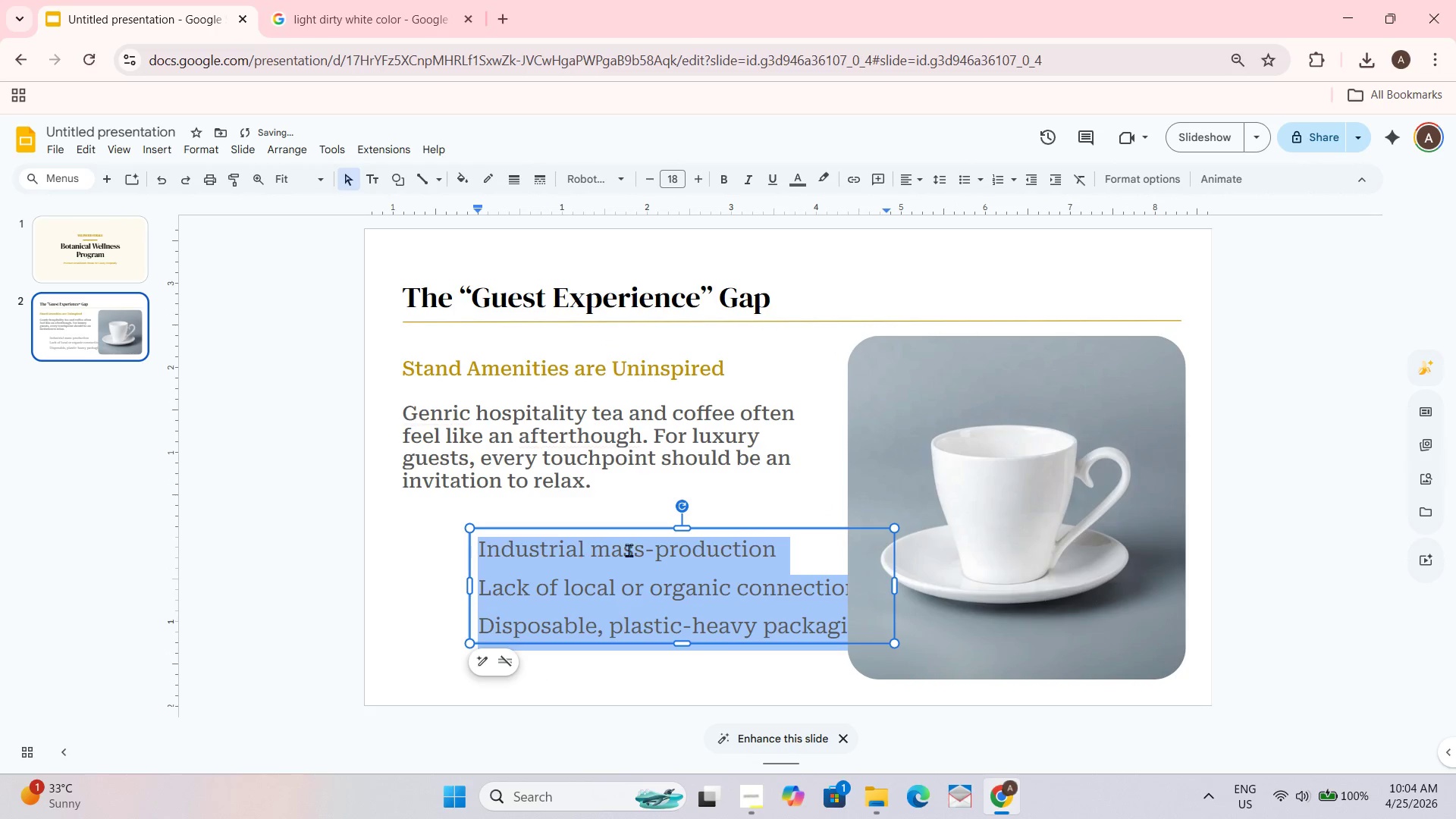 
left_click_drag(start_coordinate=[720, 529], to_coordinate=[710, 529])
 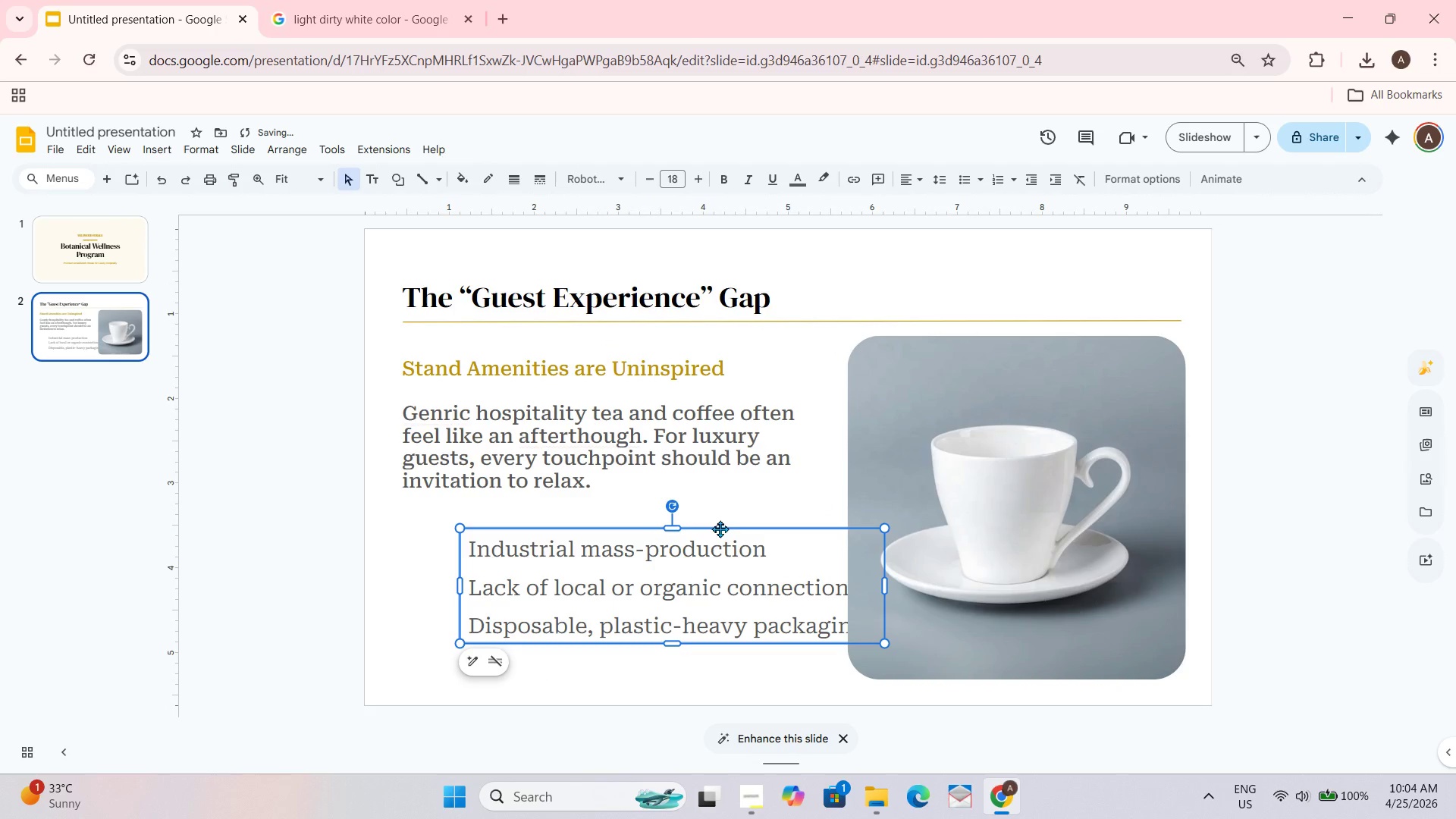 
left_click_drag(start_coordinate=[720, 529], to_coordinate=[708, 527])
 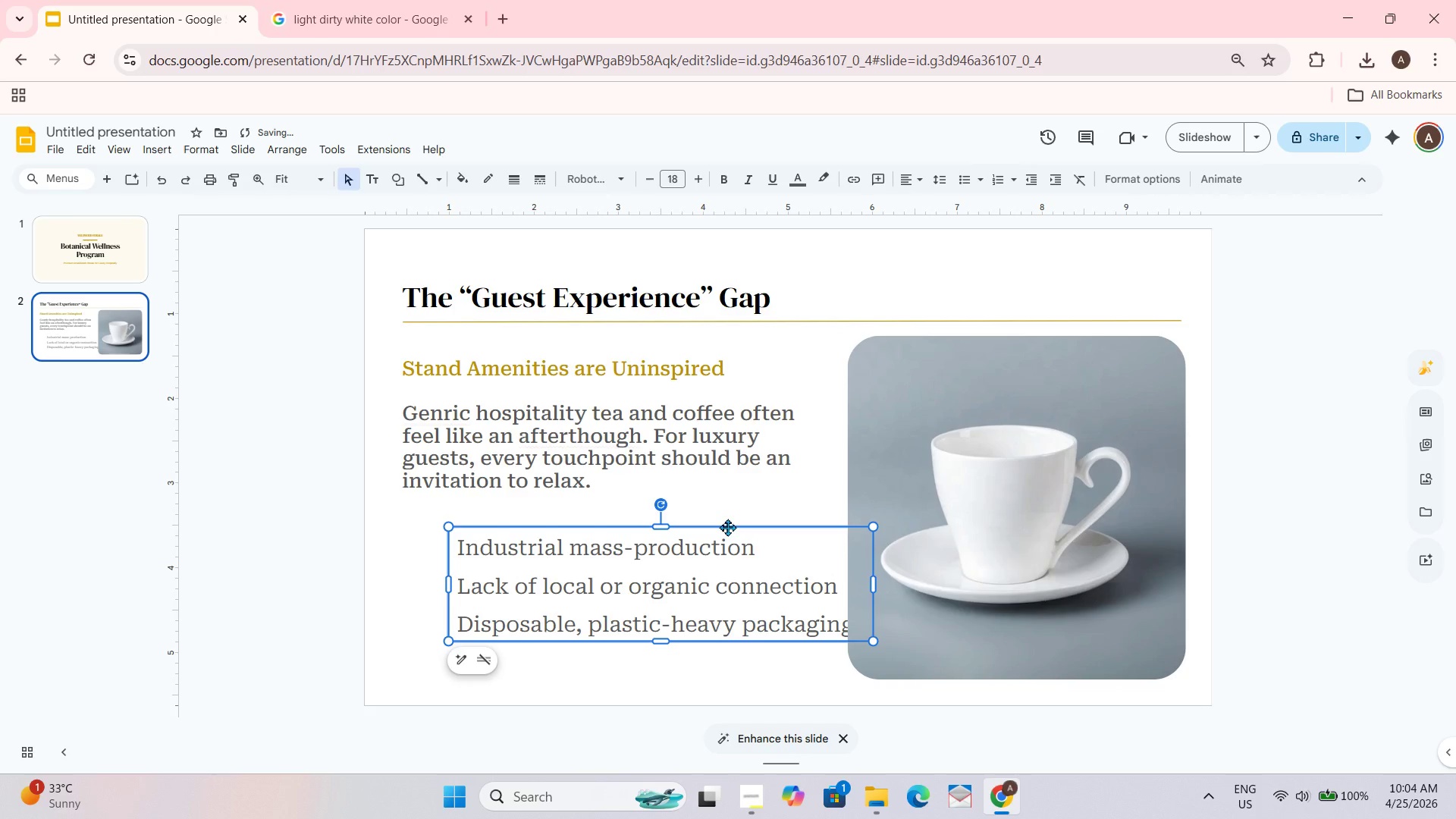 
left_click_drag(start_coordinate=[727, 527], to_coordinate=[712, 527])
 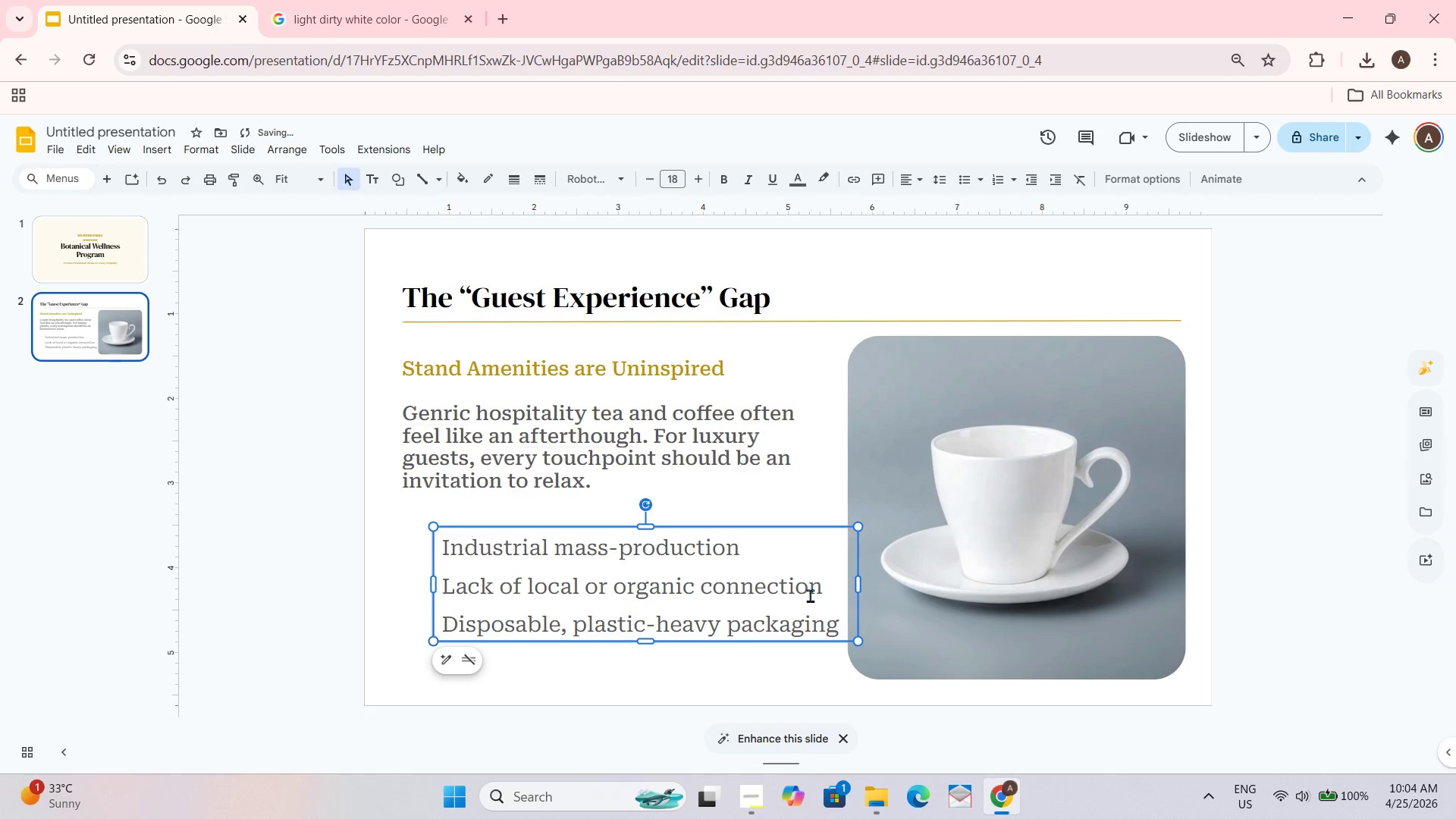 
left_click([797, 600])
 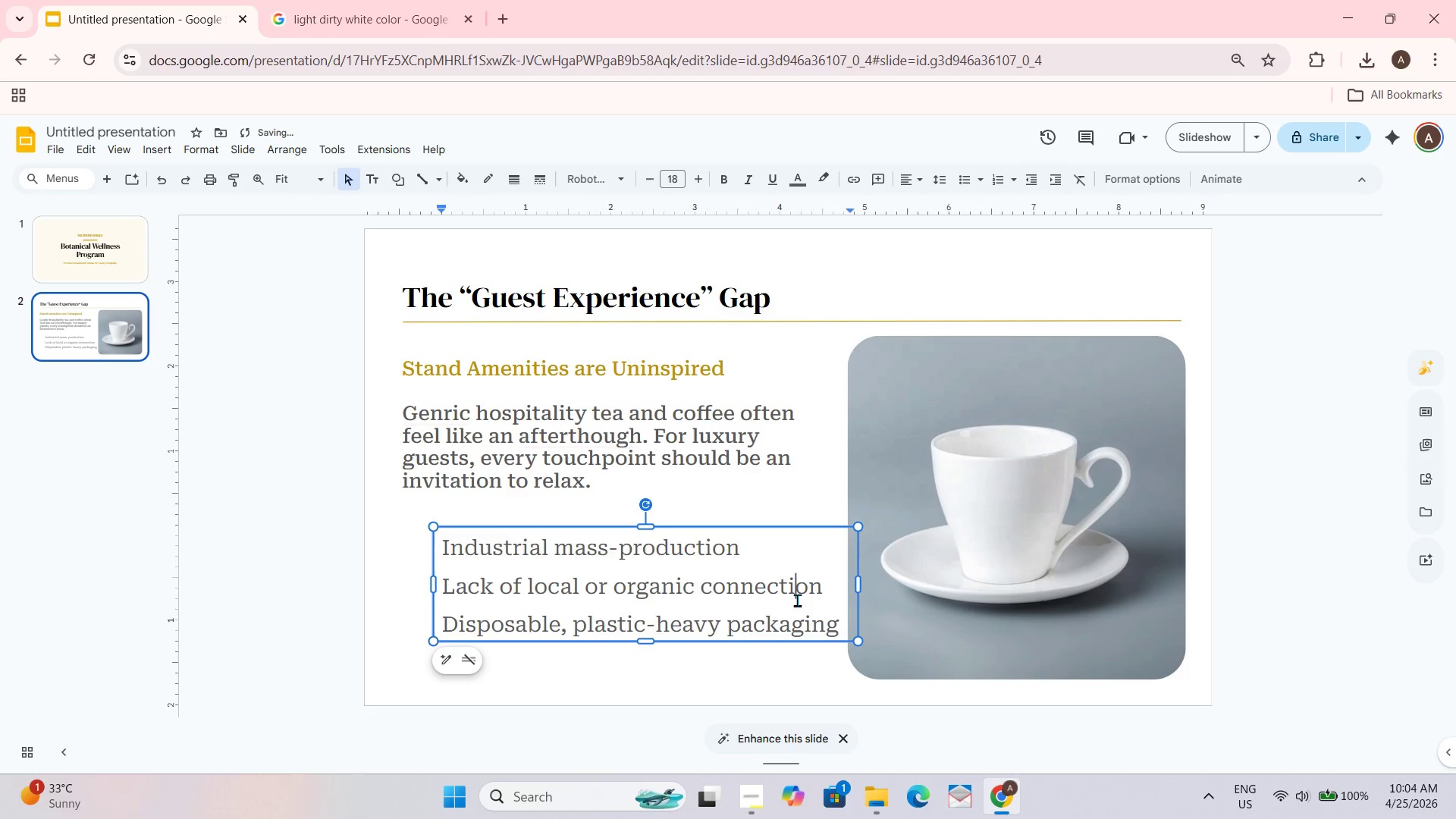 
key(Control+ControlLeft)
 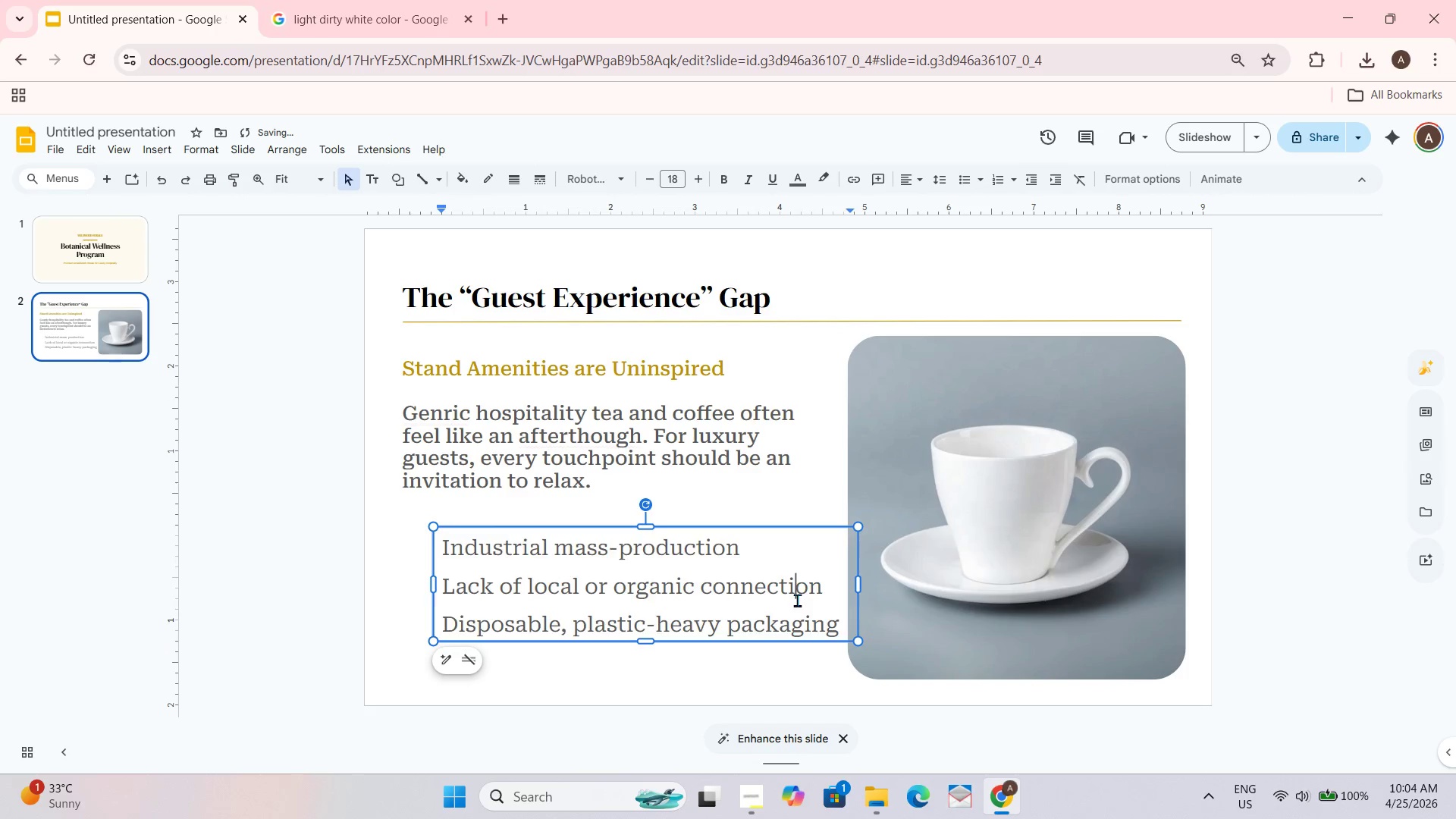 
key(Control+A)
 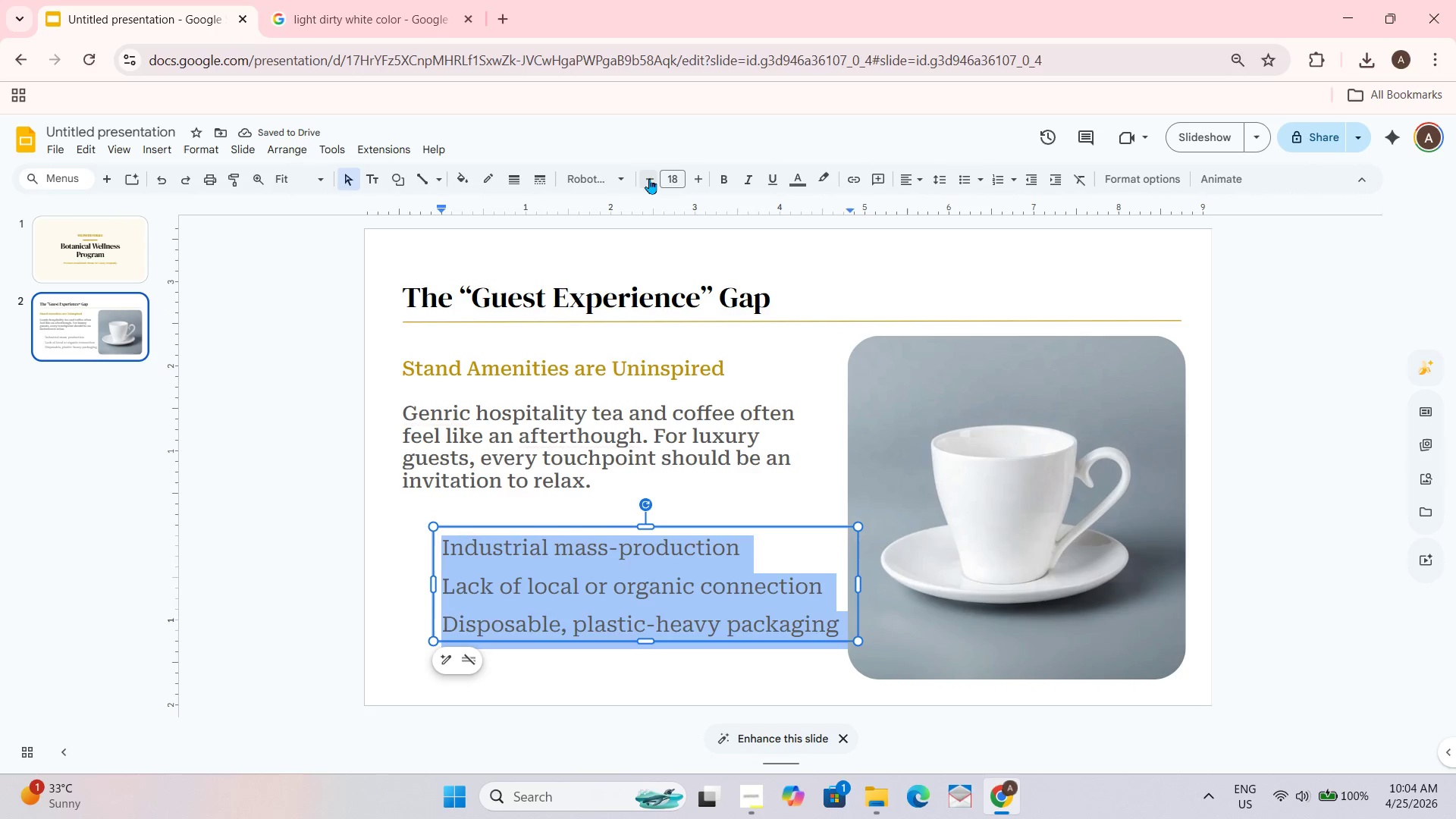 
double_click([649, 178])
 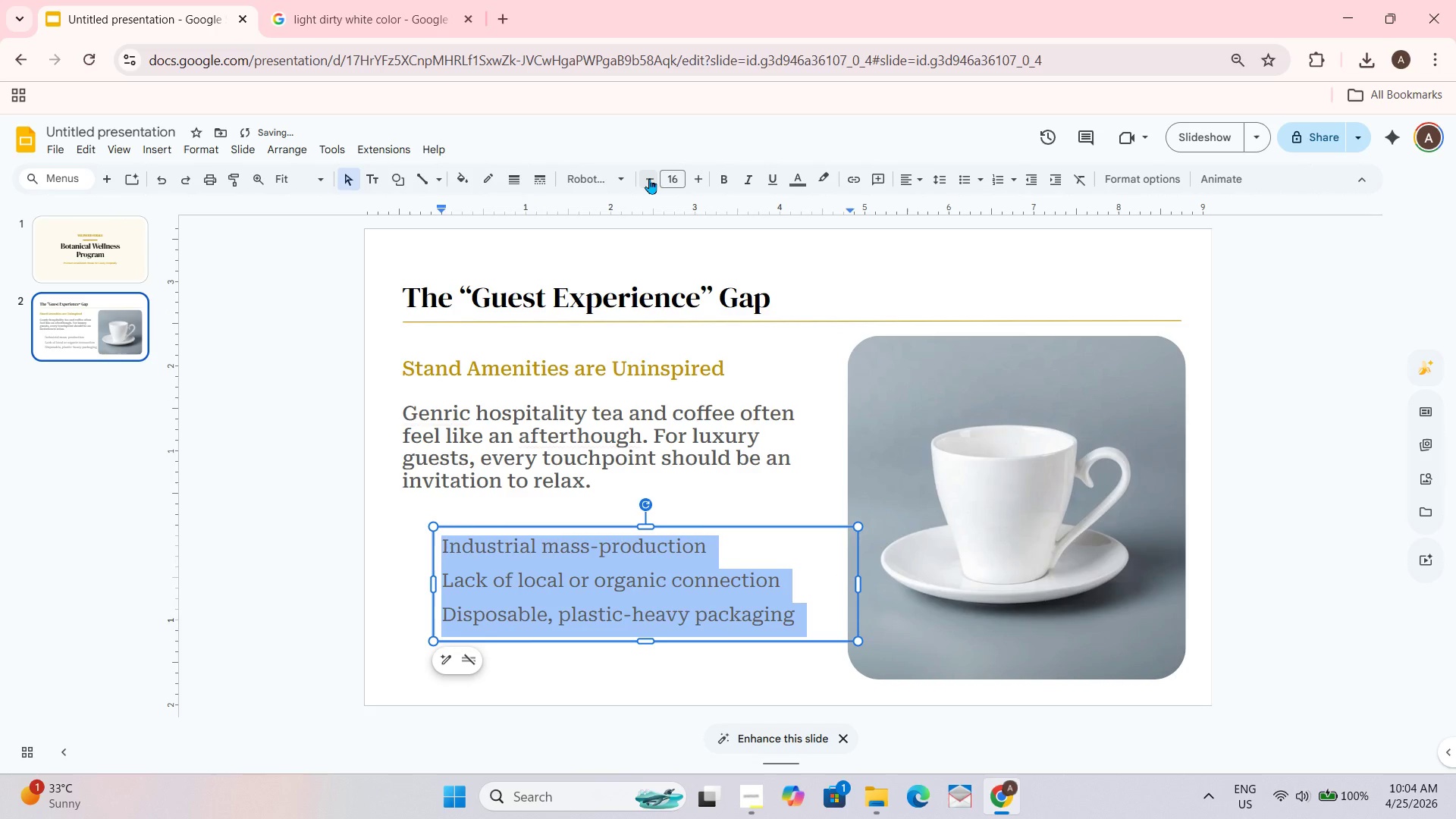 
left_click([649, 178])
 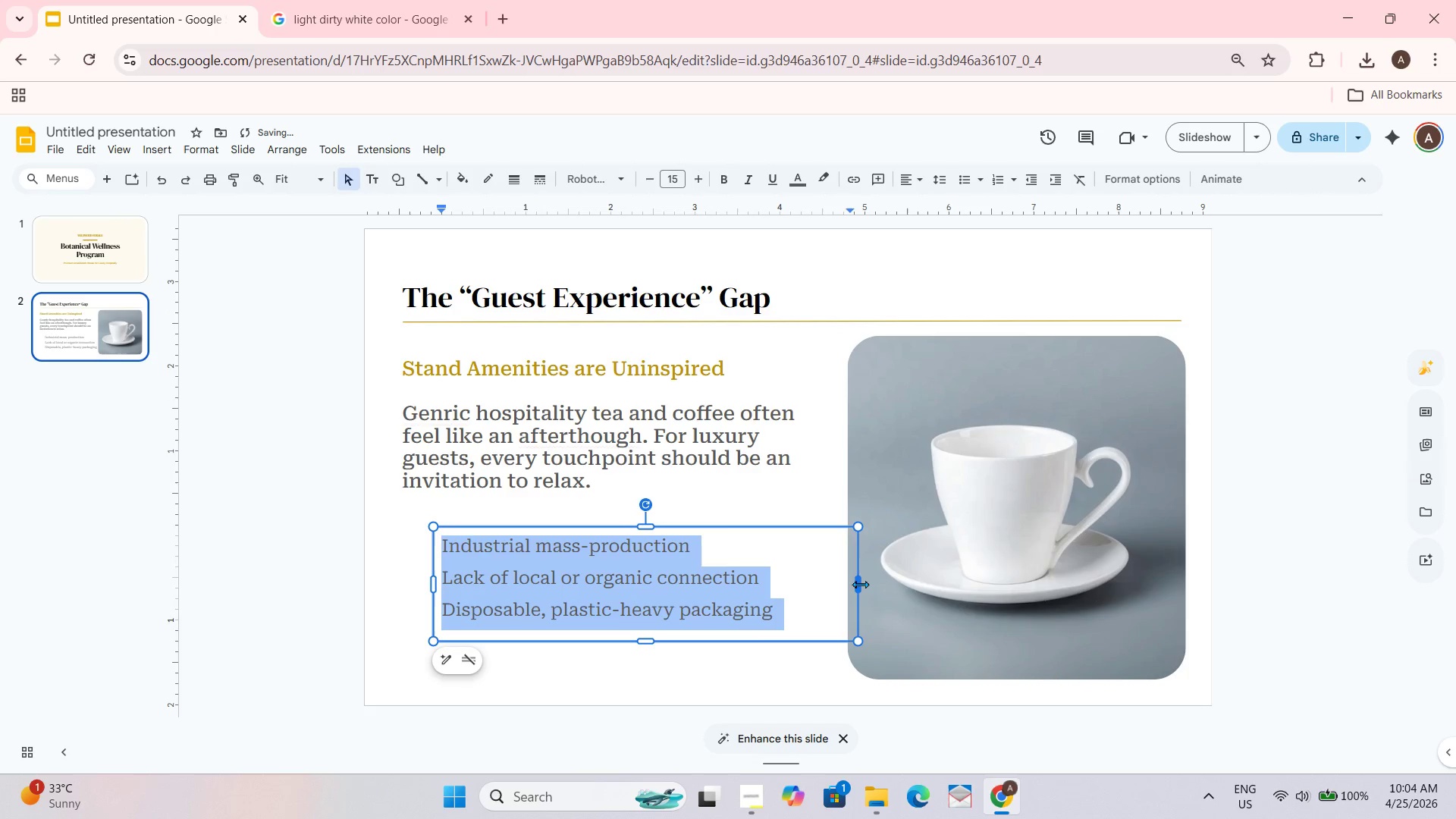 
left_click_drag(start_coordinate=[860, 582], to_coordinate=[785, 592])
 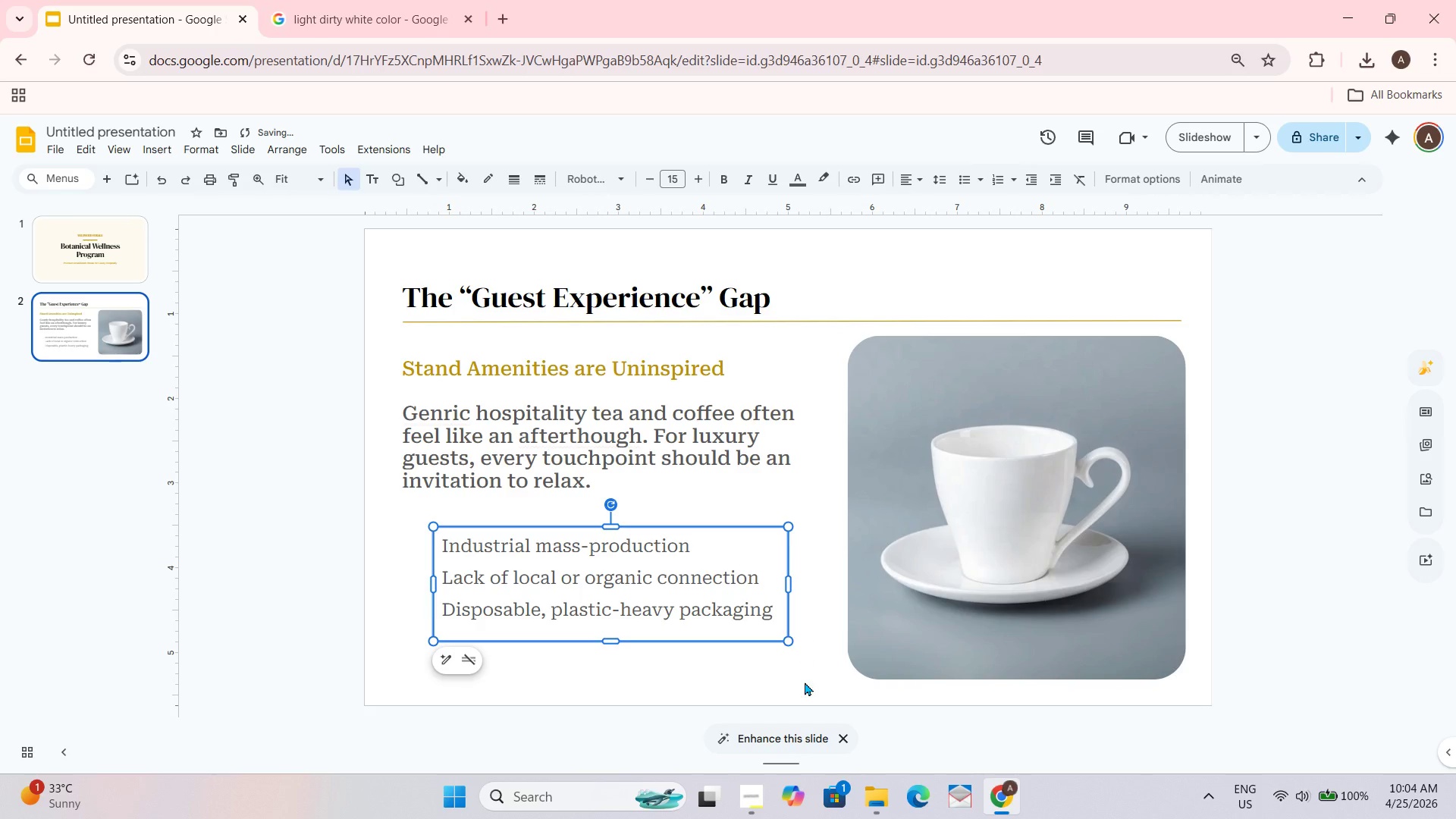 
left_click([804, 688])
 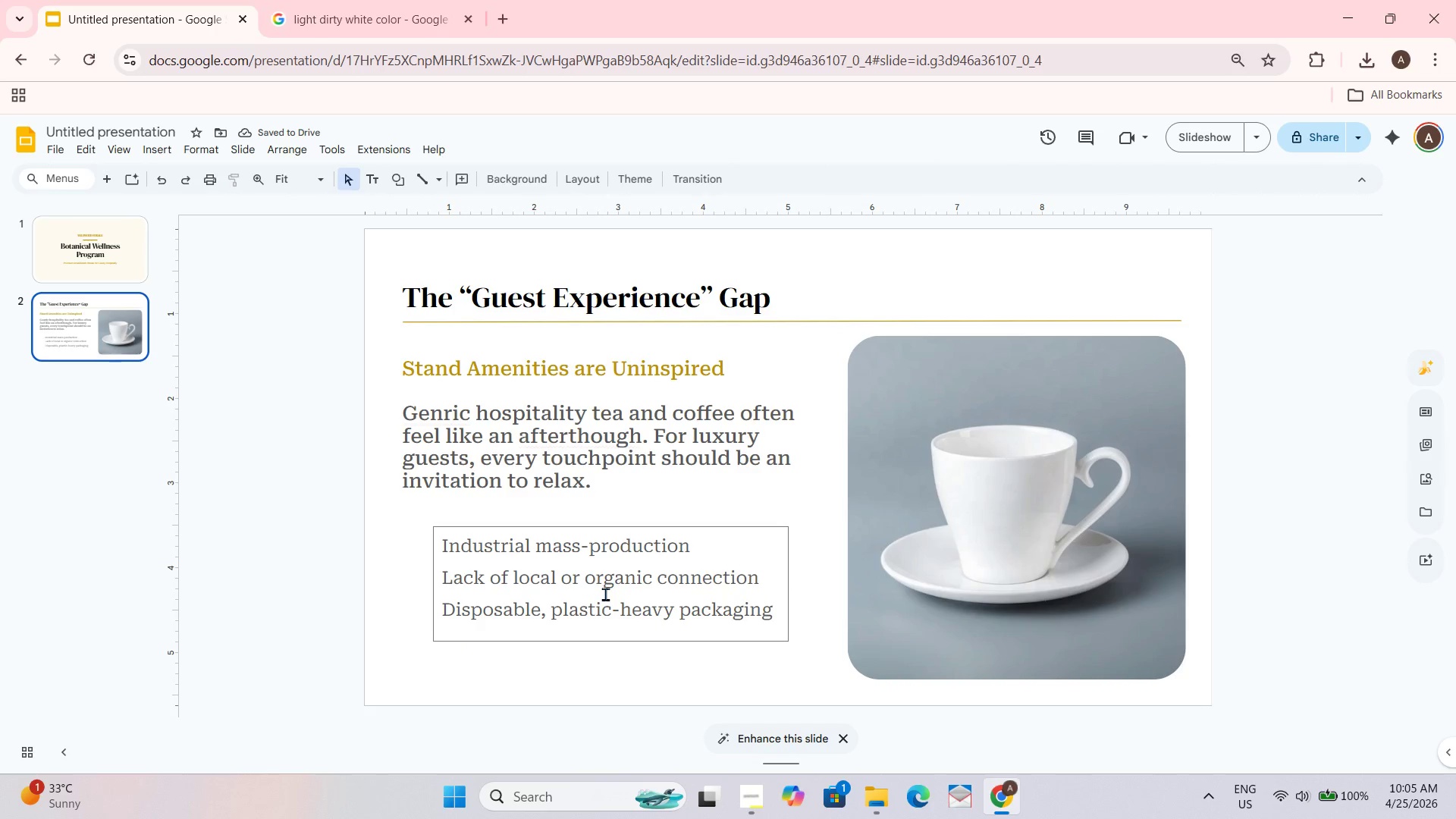 
wait(8.62)
 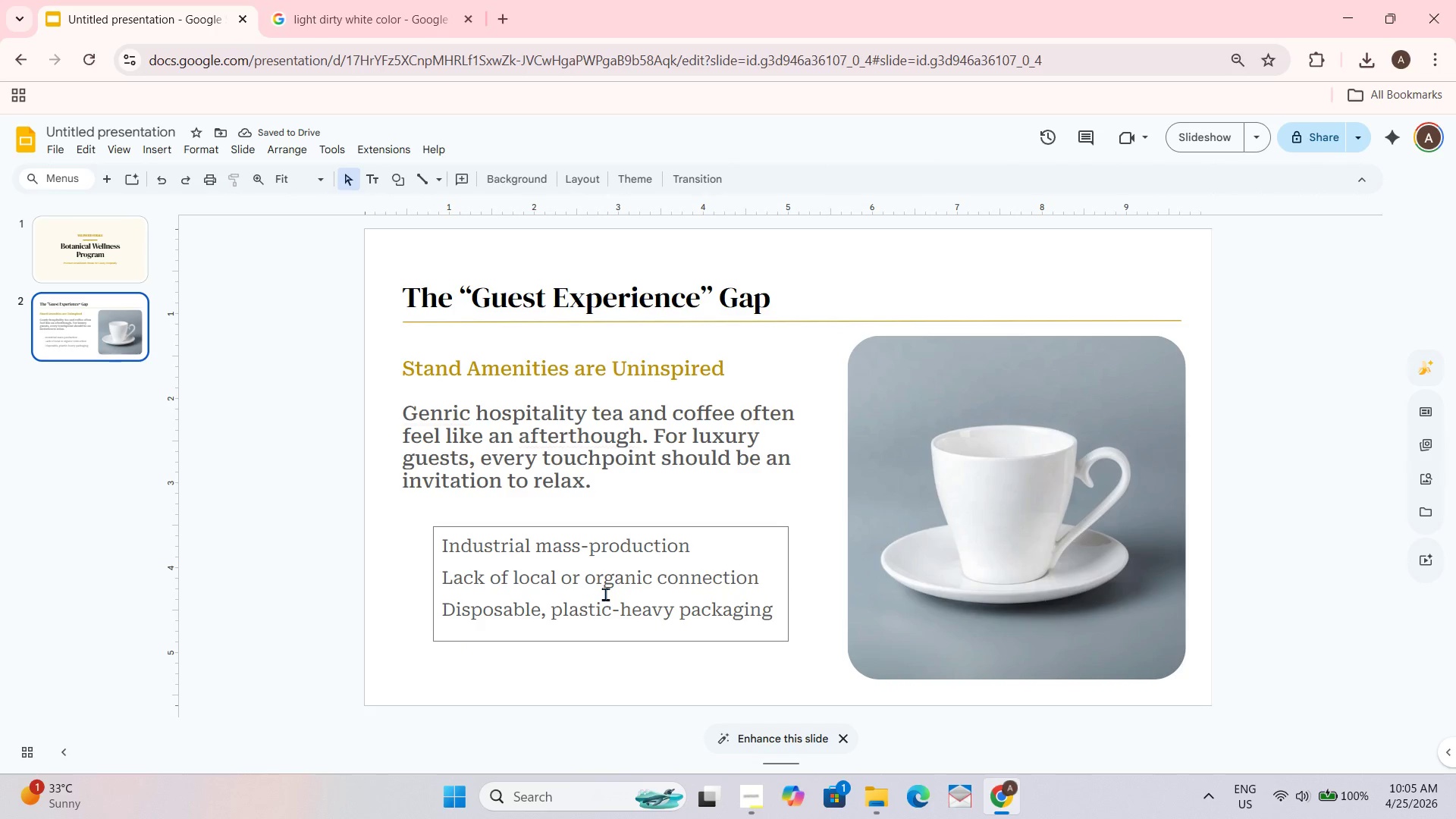 
key(Escape)
 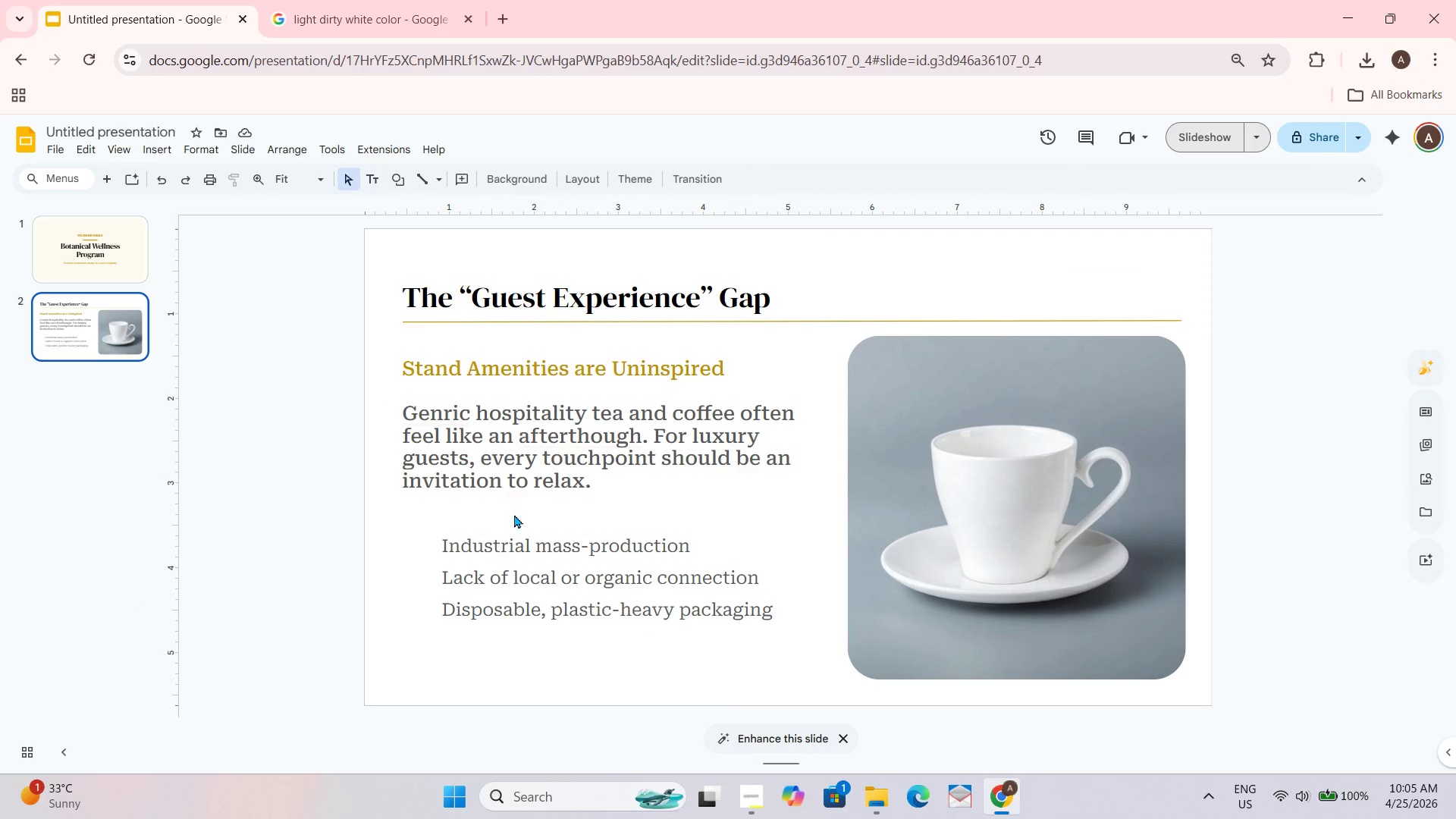 
left_click([557, 459])
 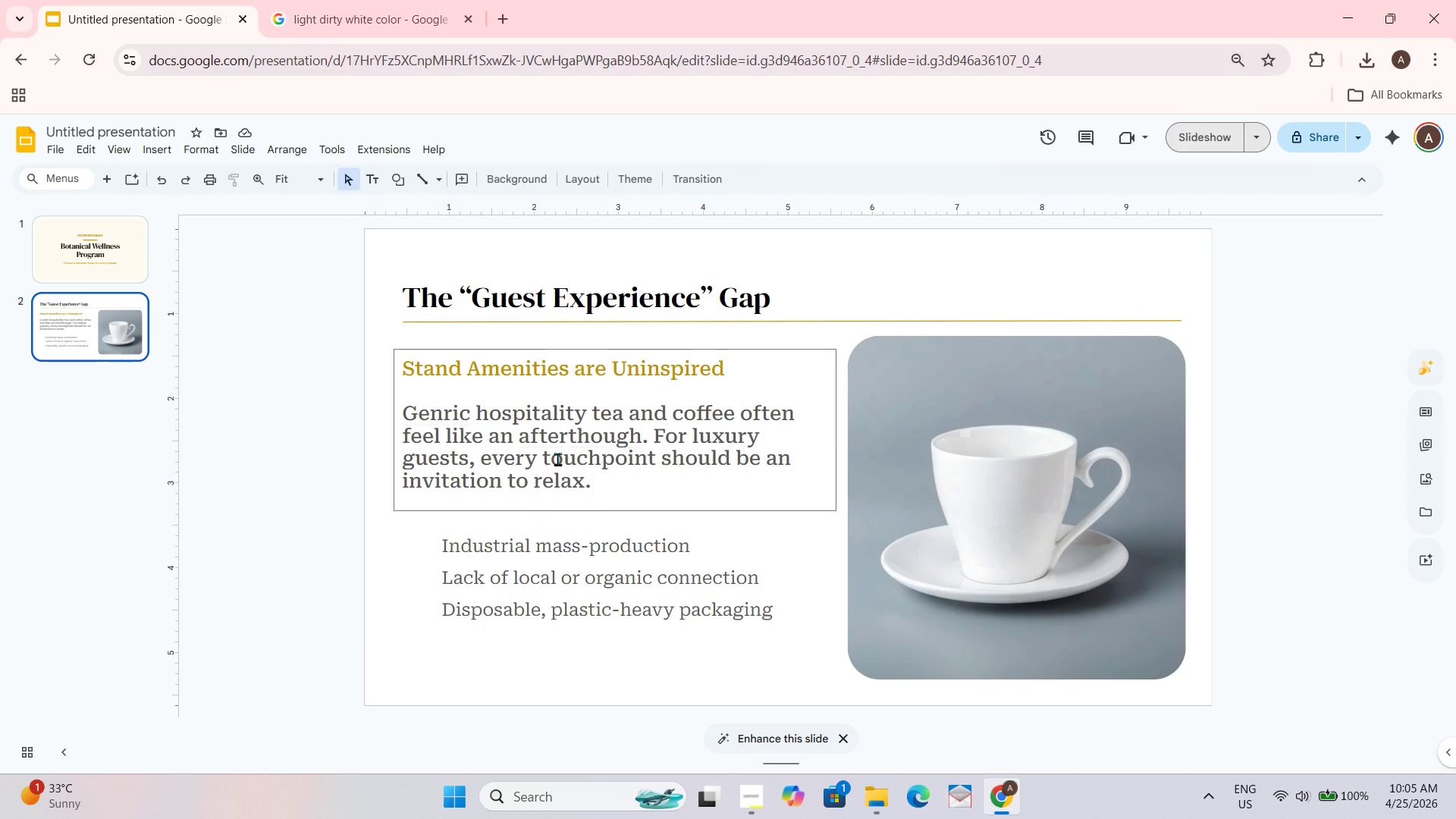 
key(Control+ControlLeft)
 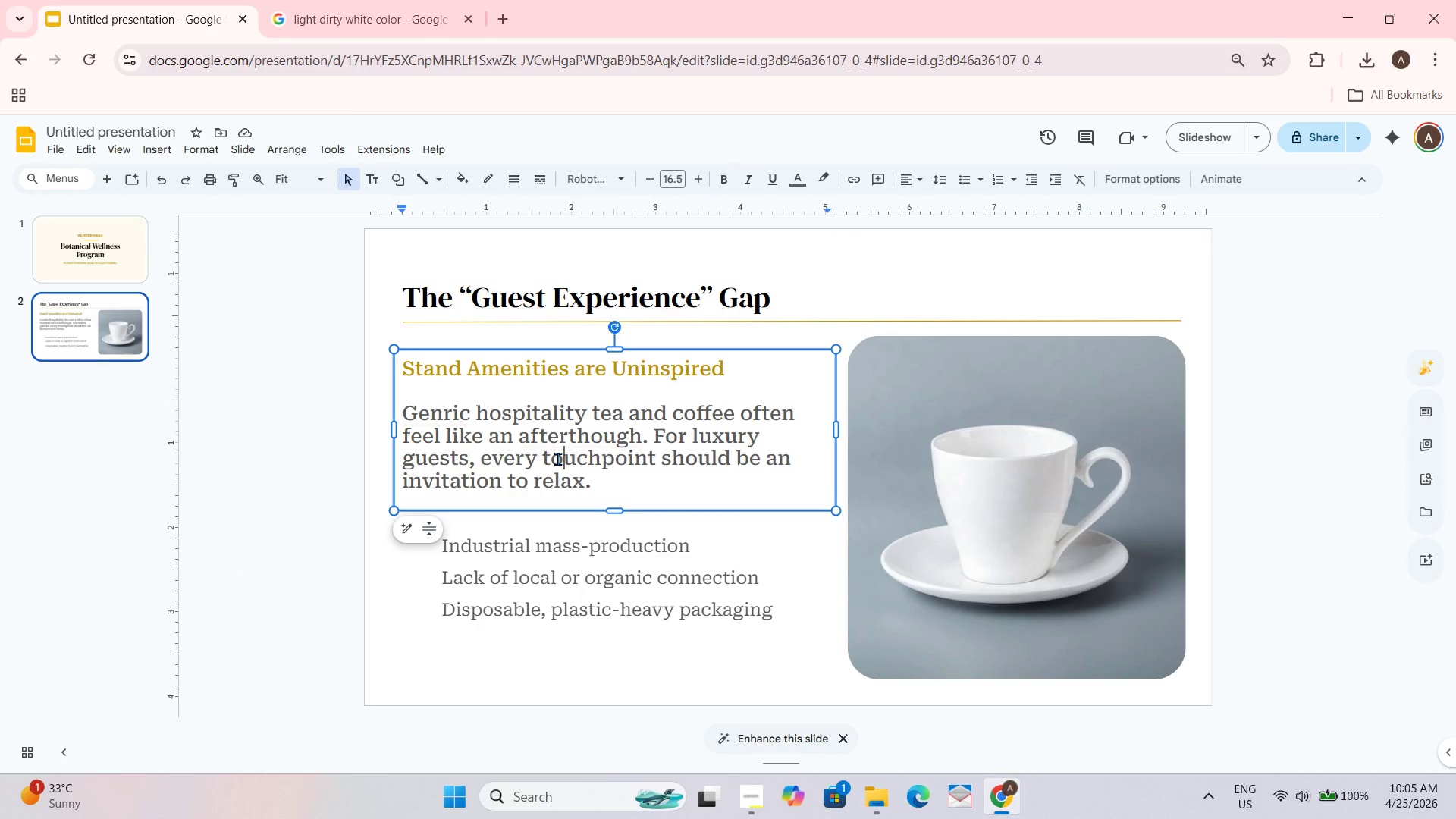 
key(Control+A)
 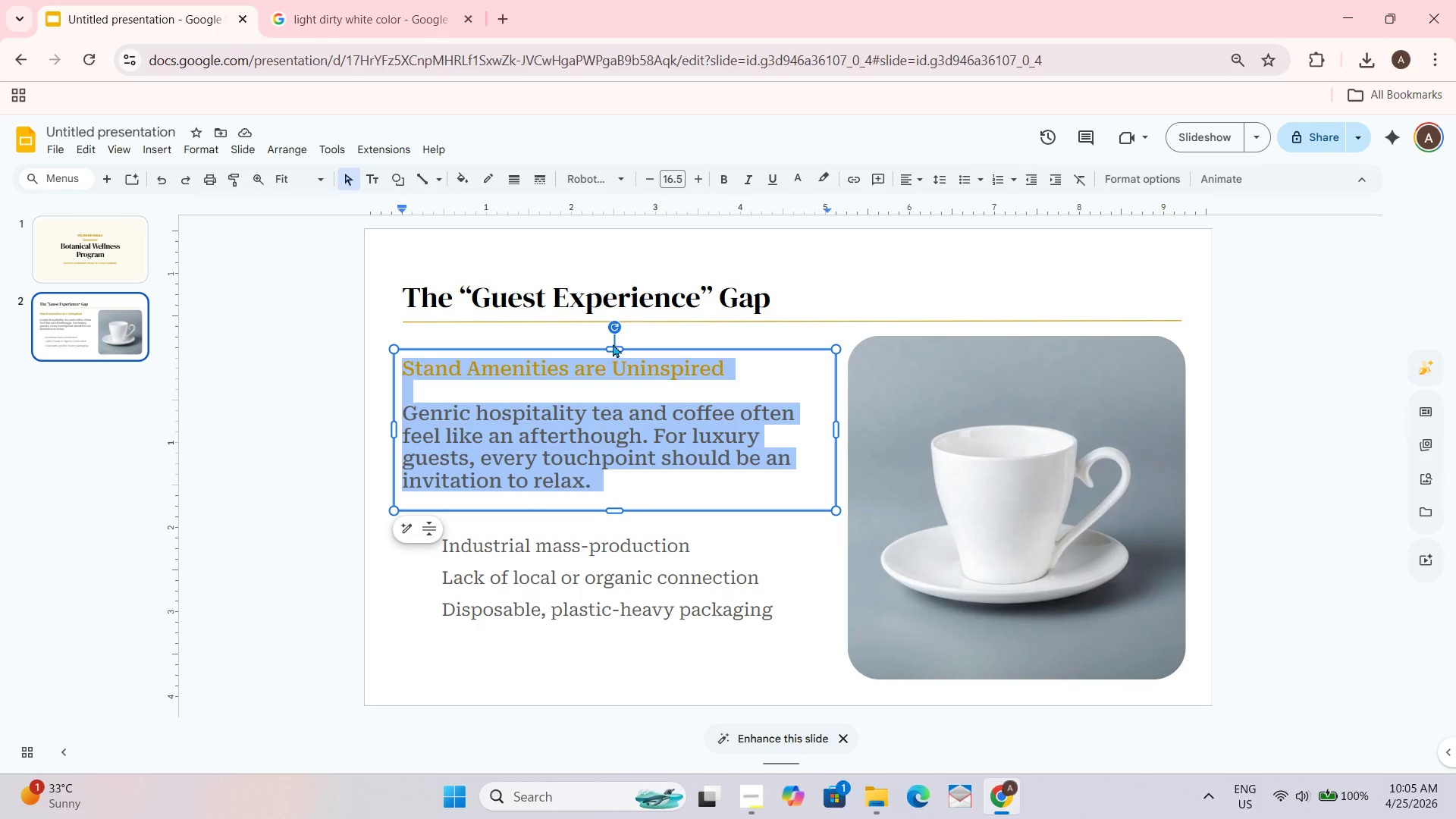 
left_click([557, 410])
 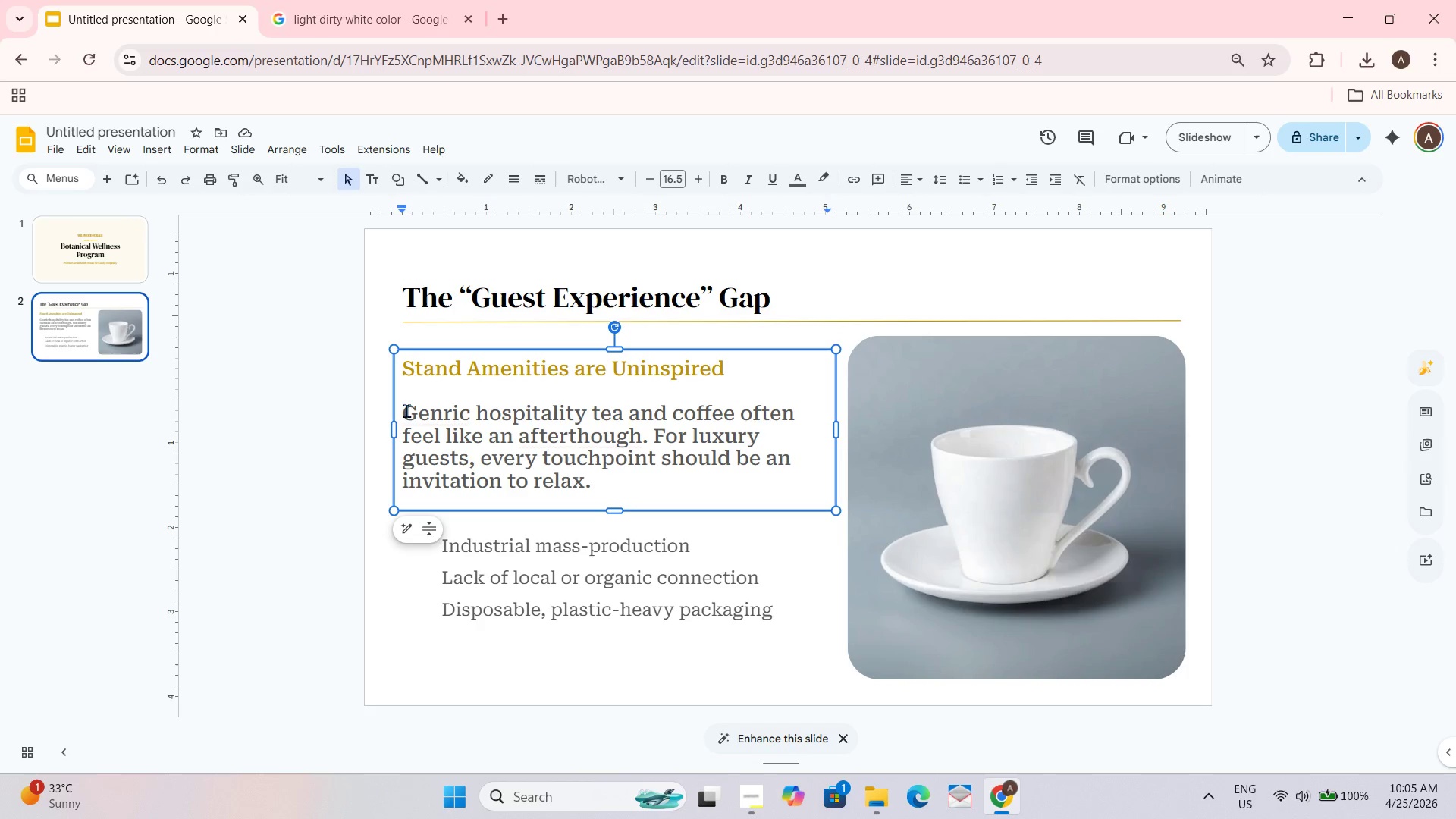 
left_click_drag(start_coordinate=[406, 410], to_coordinate=[683, 472])
 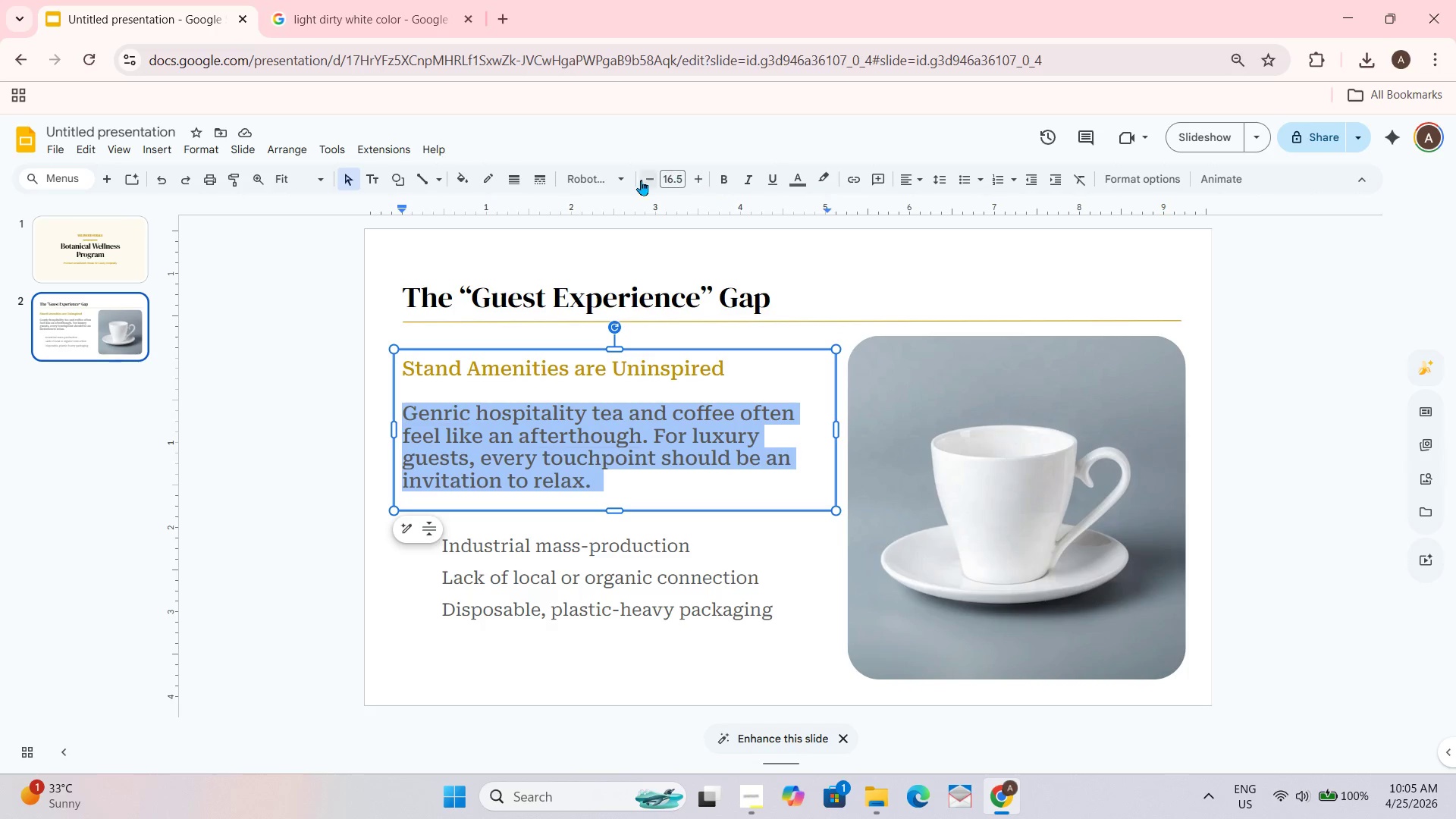 
left_click([640, 180])
 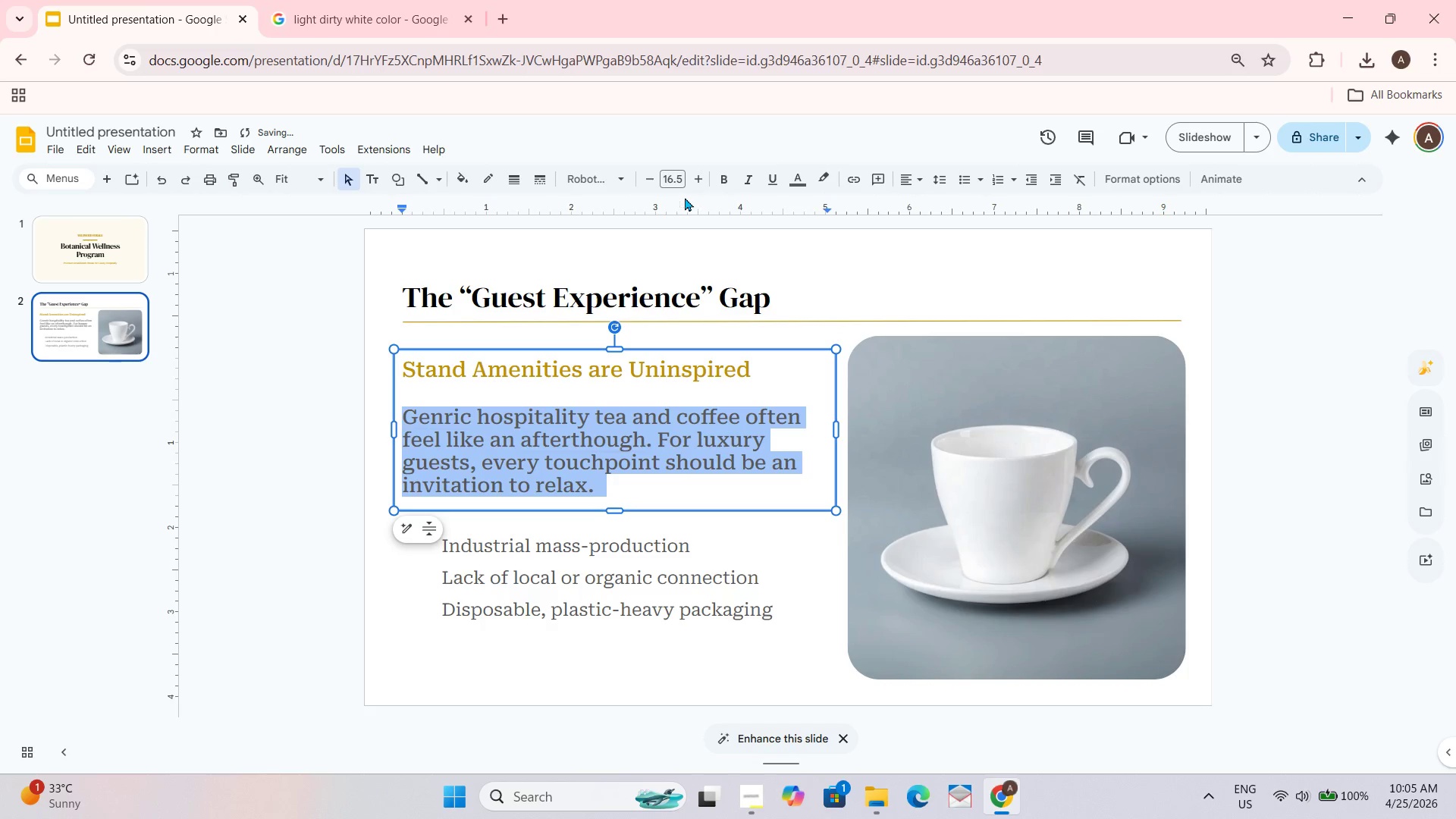 
left_click([643, 174])
 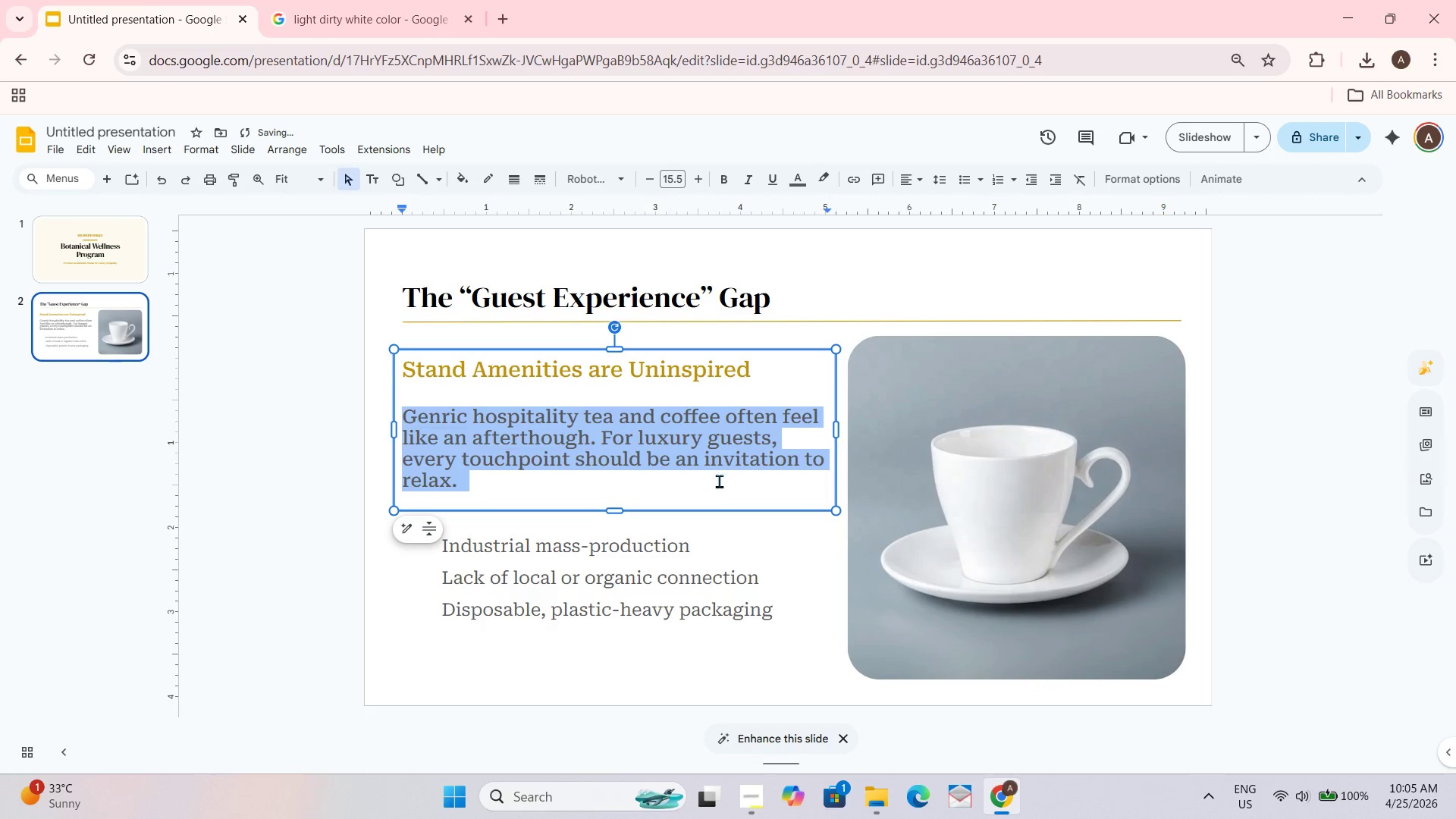 
left_click_drag(start_coordinate=[719, 485], to_coordinate=[721, 481])
 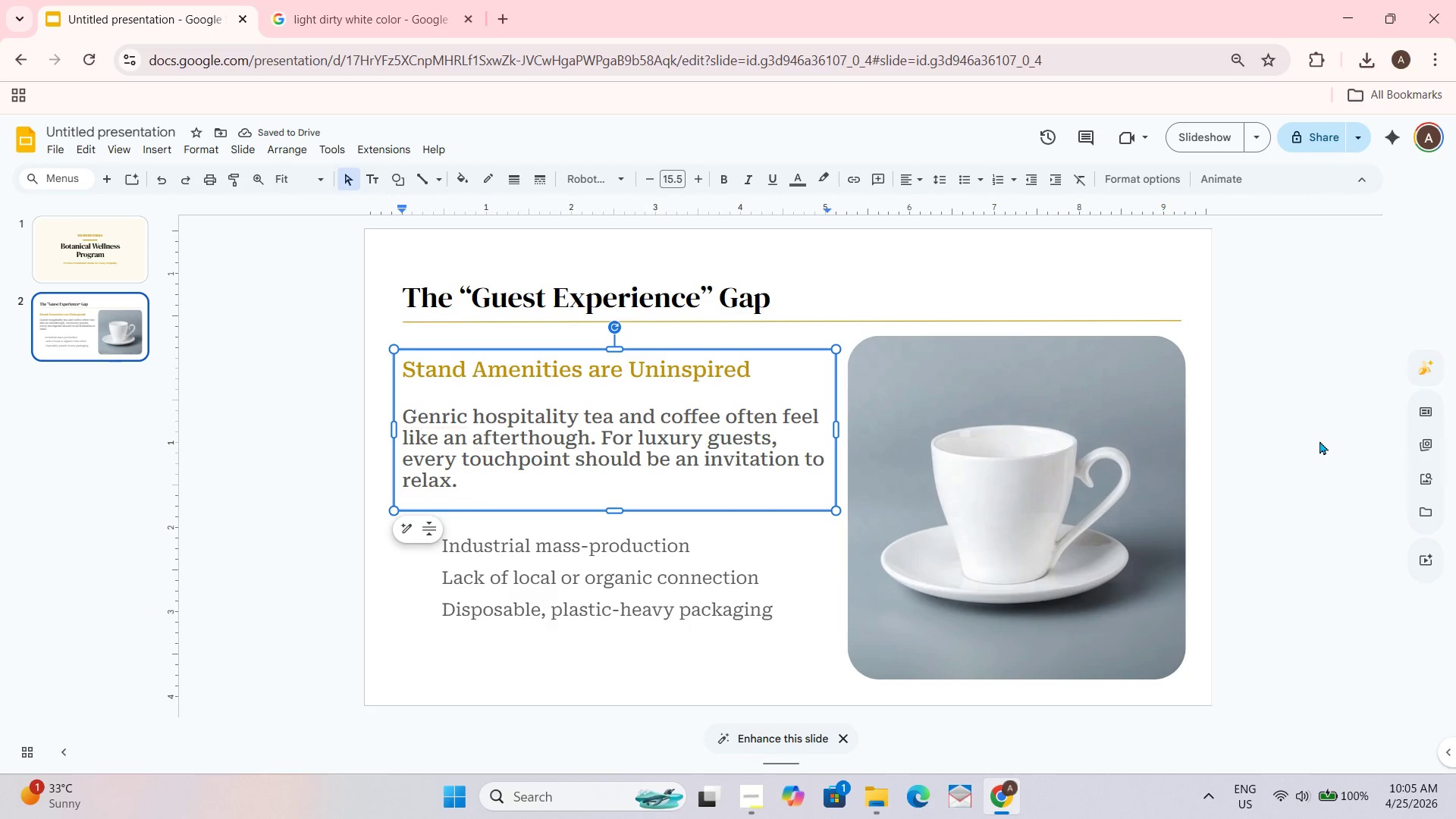 
hold_key(key=ControlLeft, duration=0.31)
 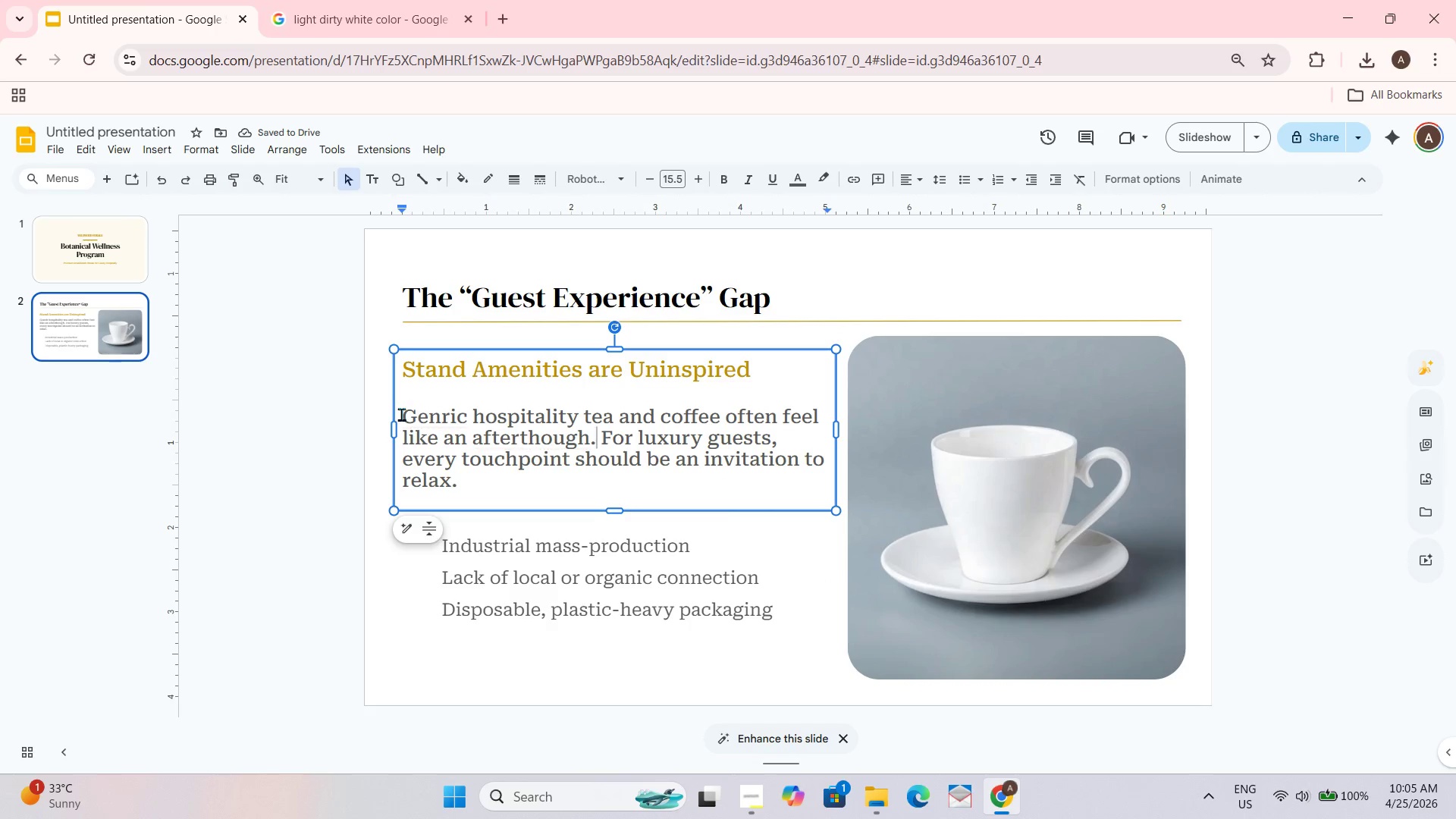 
left_click_drag(start_coordinate=[401, 414], to_coordinate=[555, 482])
 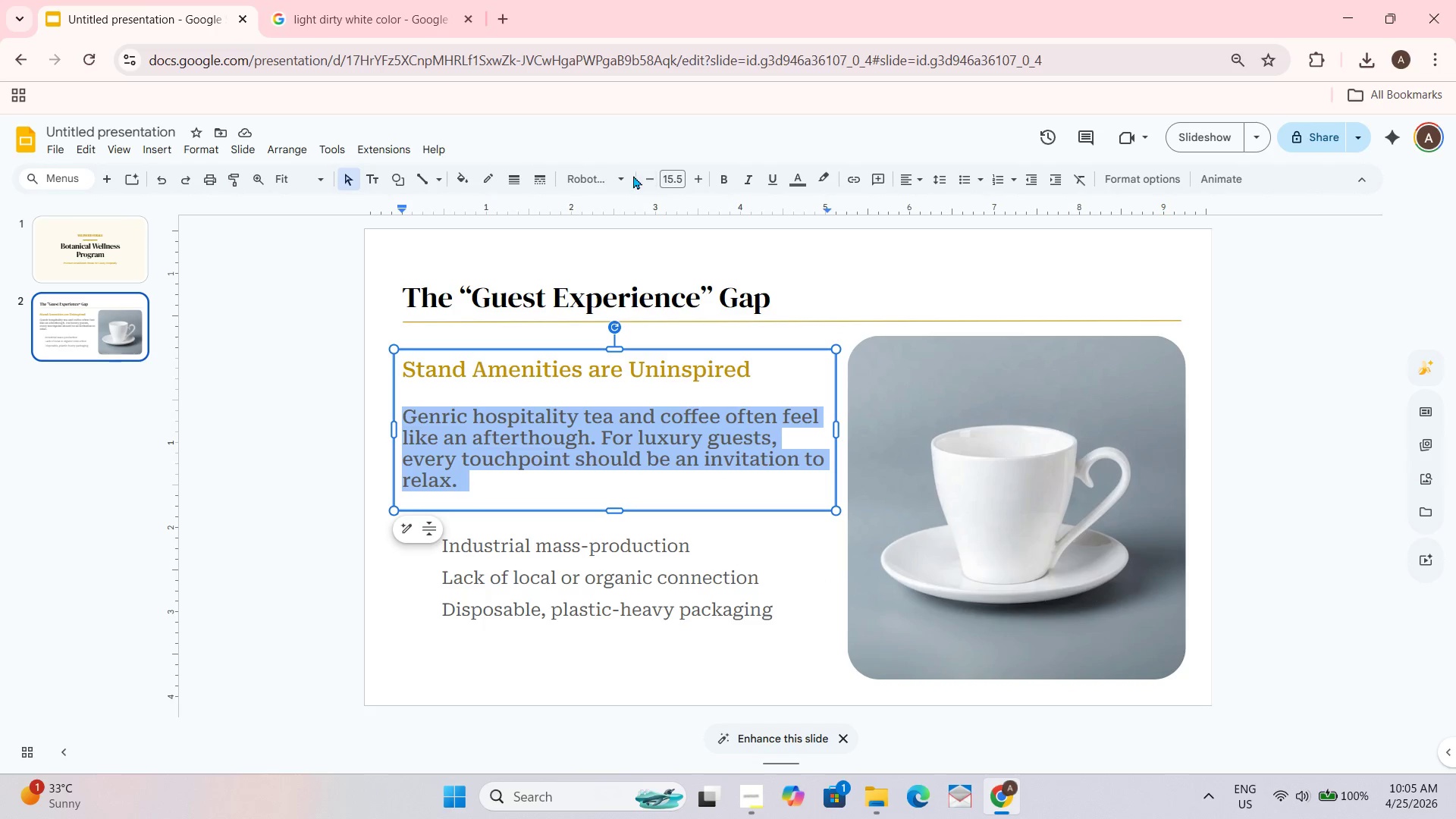 
left_click([613, 177])
 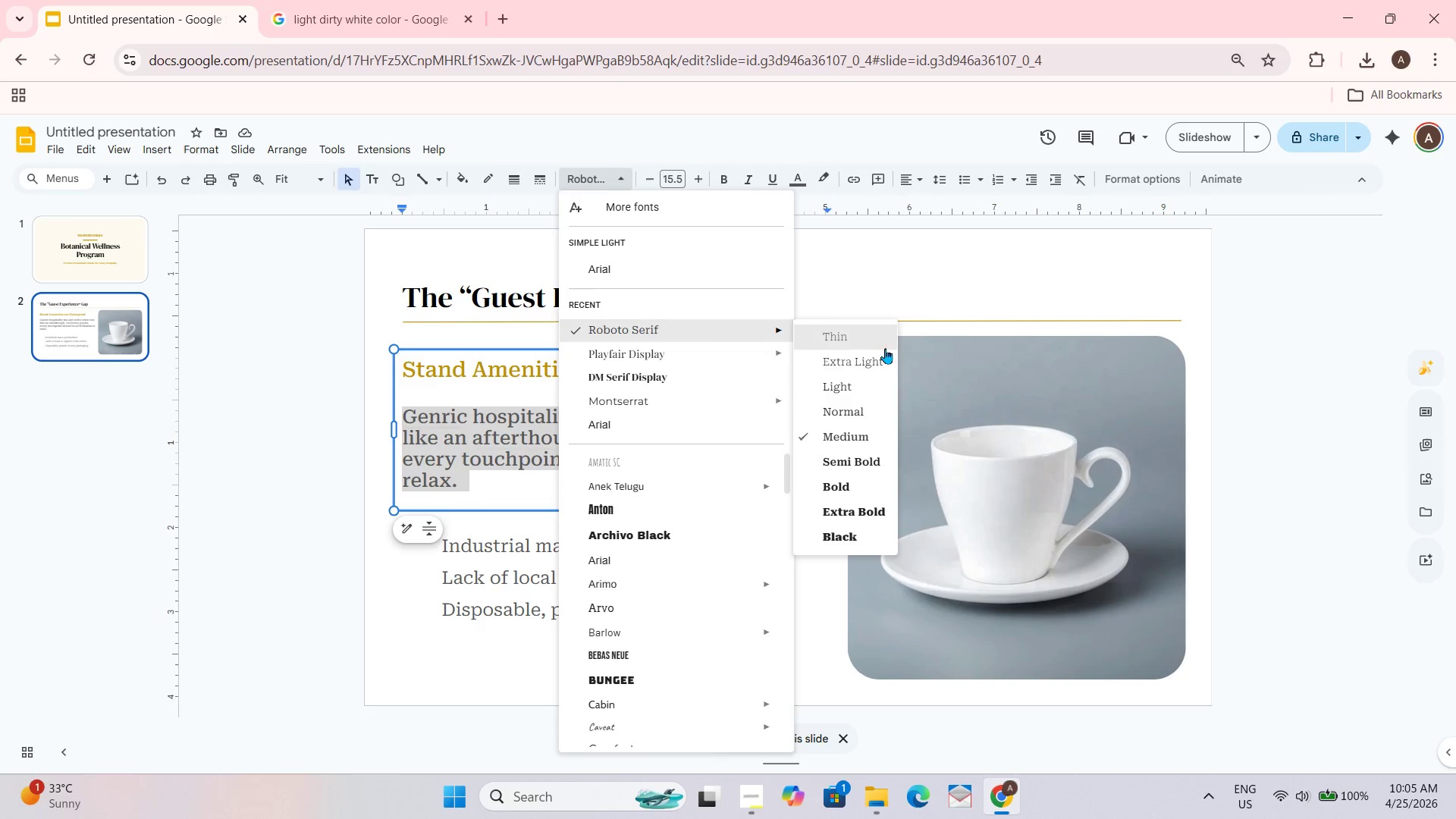 
left_click([845, 413])
 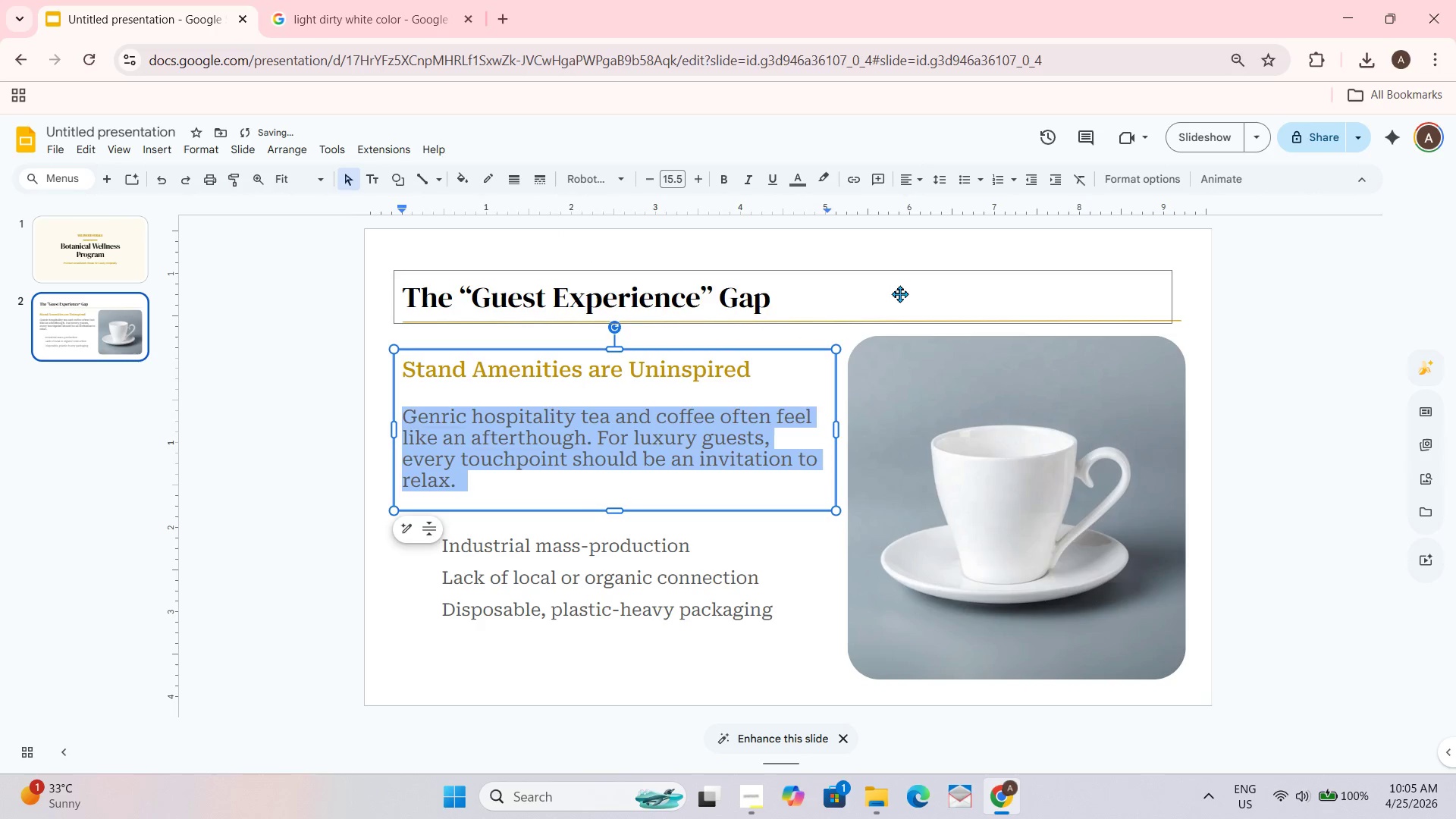 
left_click([903, 290])
 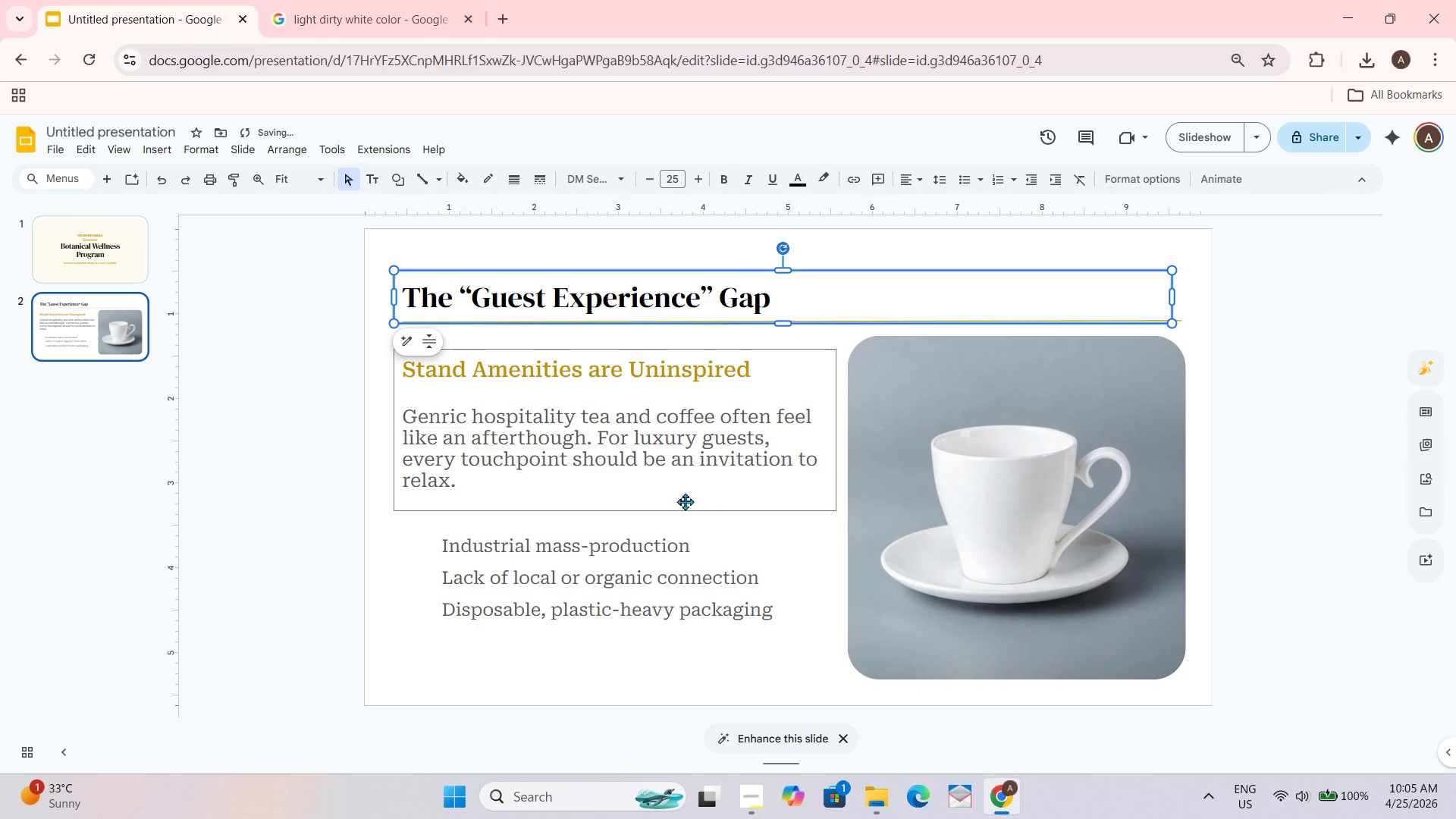 
left_click_drag(start_coordinate=[685, 519], to_coordinate=[694, 514])
 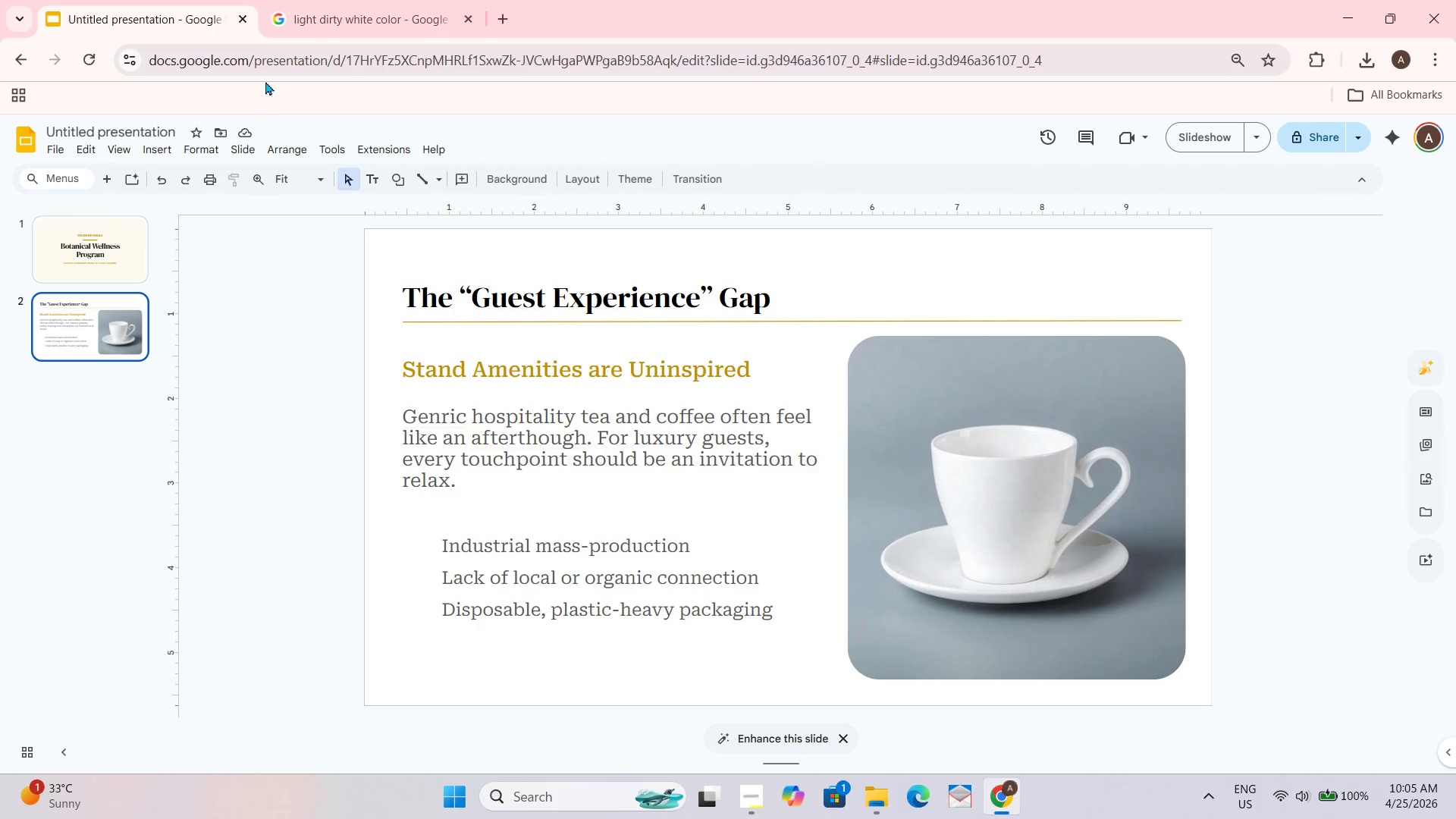 
wait(6.22)
 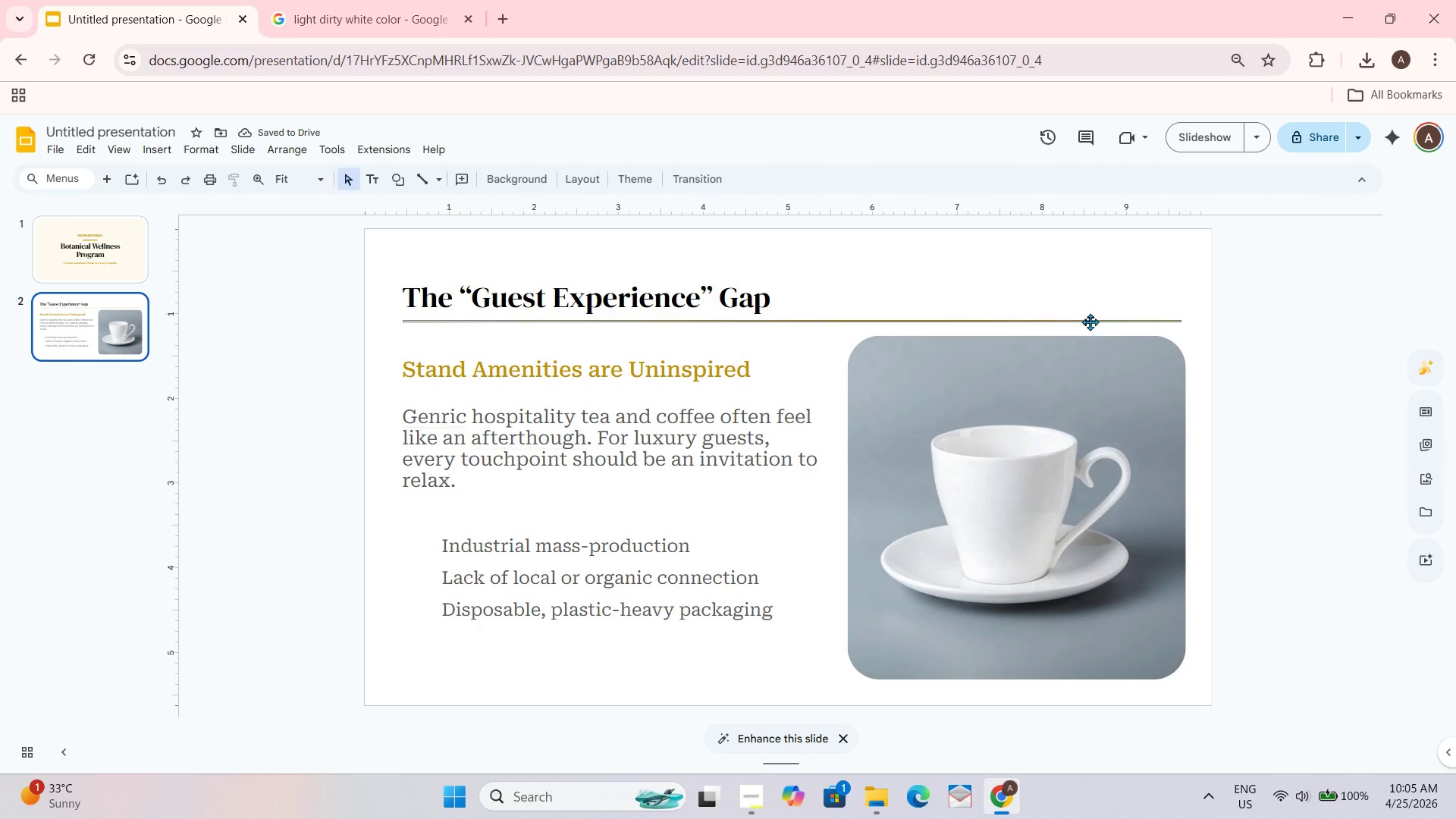 
left_click([510, 20])
 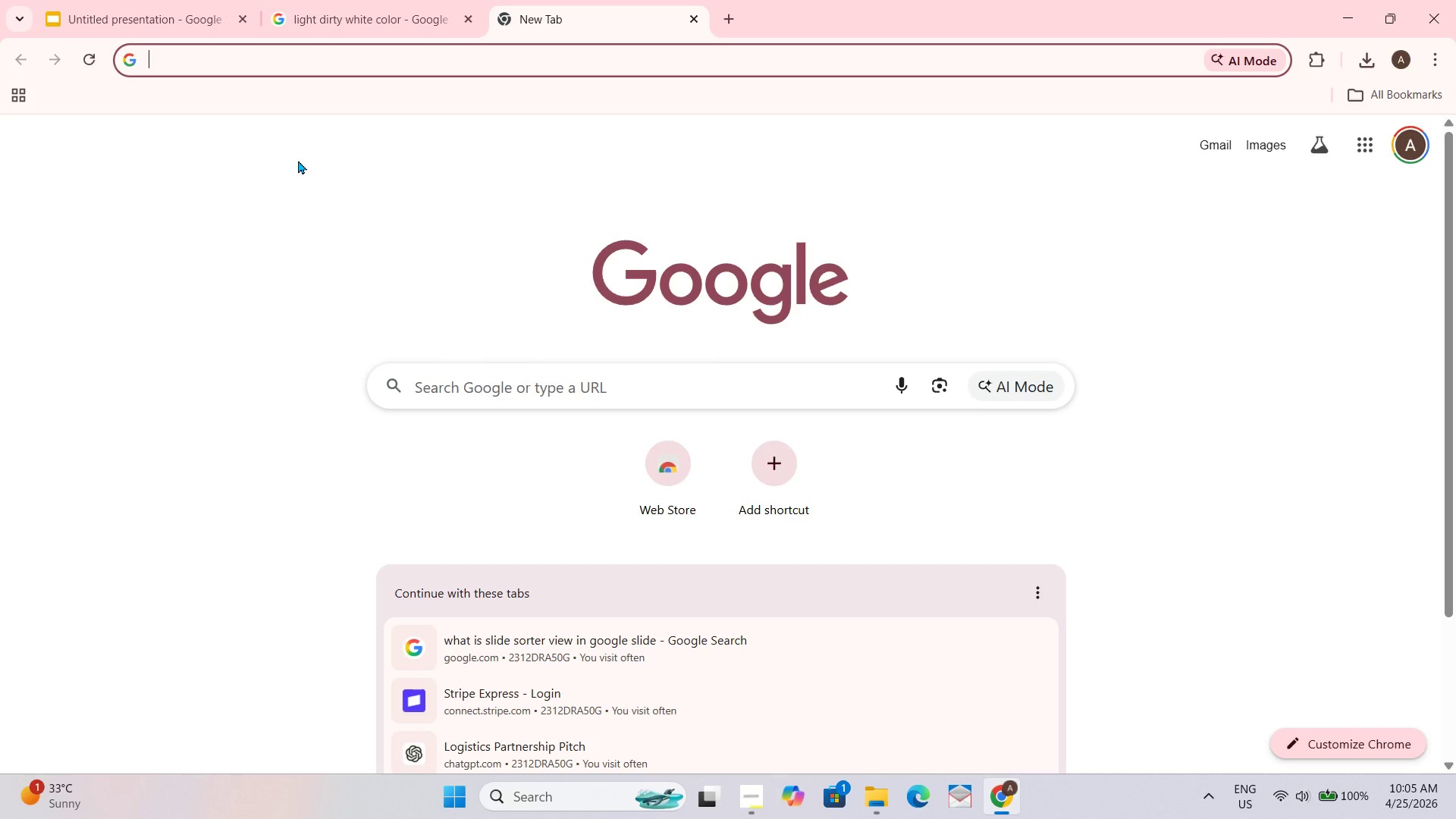 
type(bg remover)
 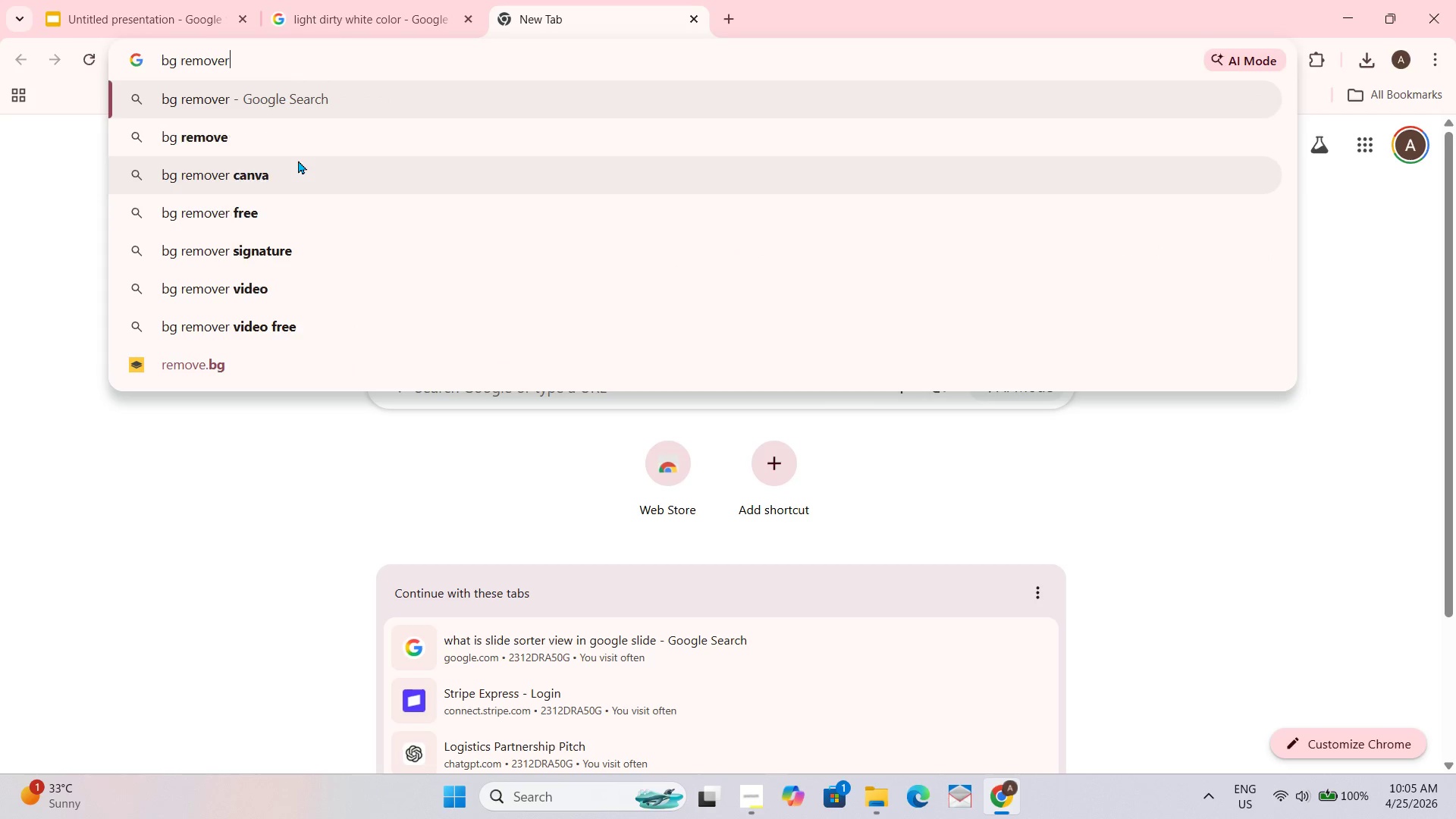 
key(Enter)
 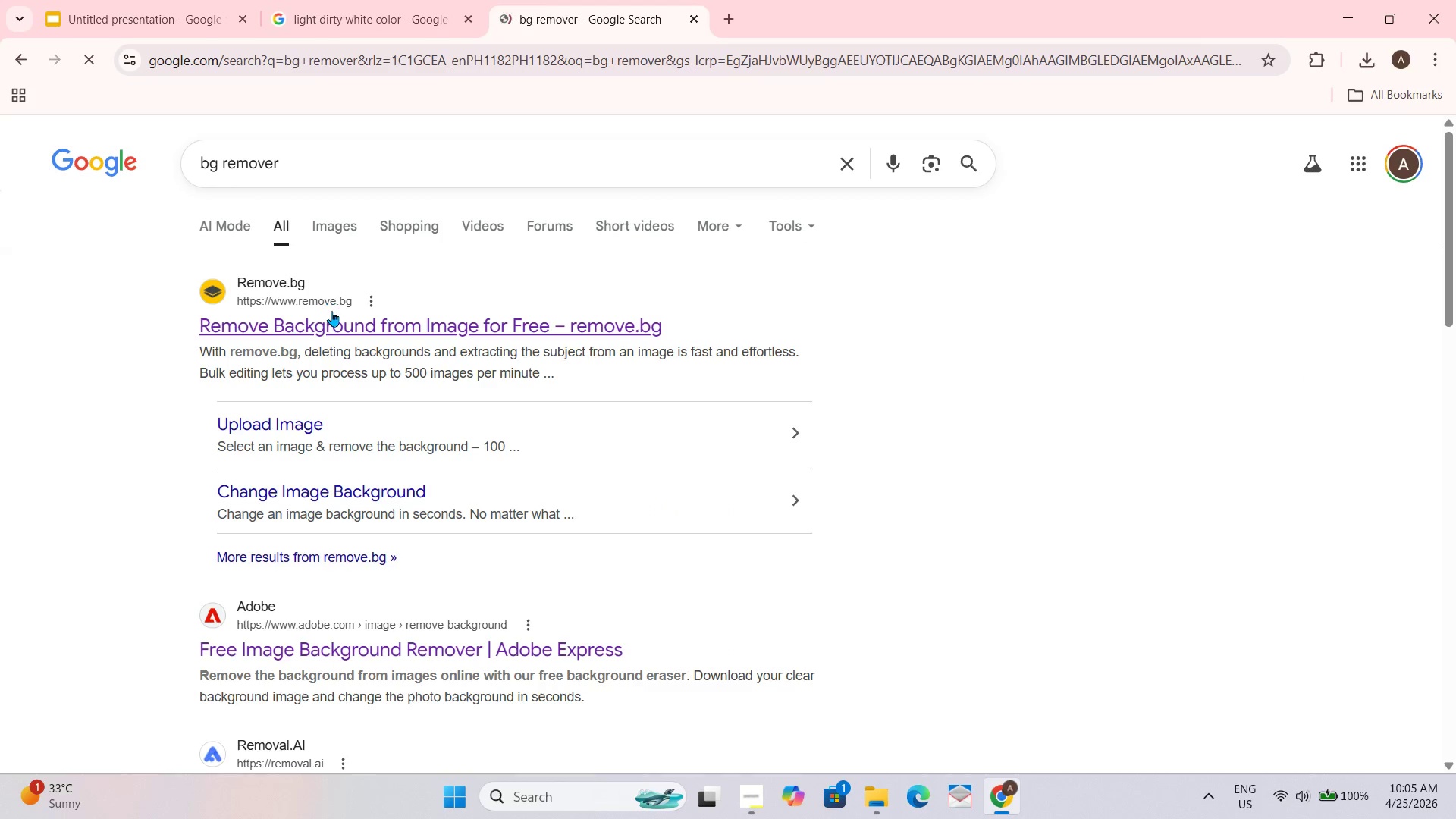 
left_click([331, 311])
 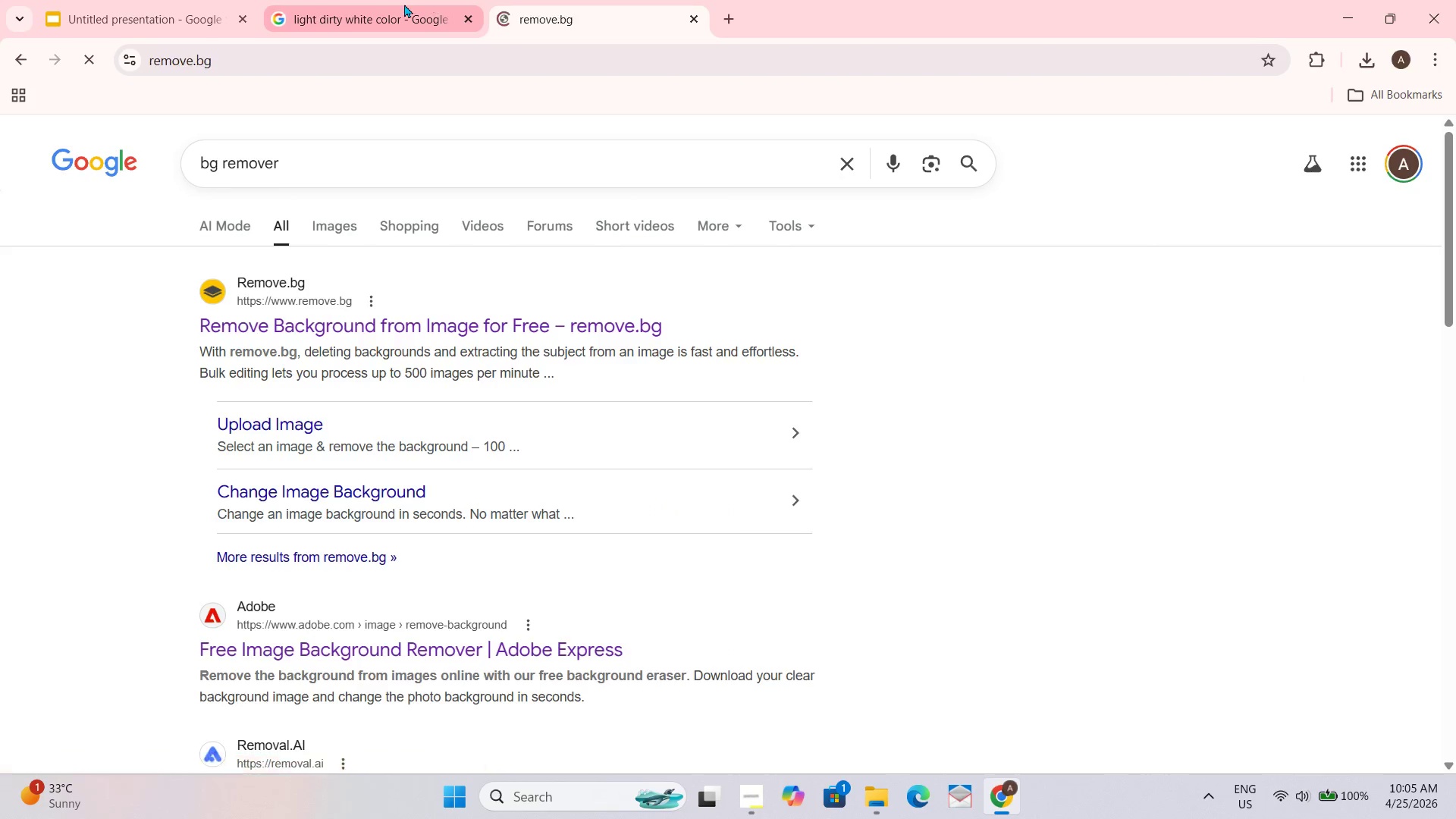 
left_click([404, 4])
 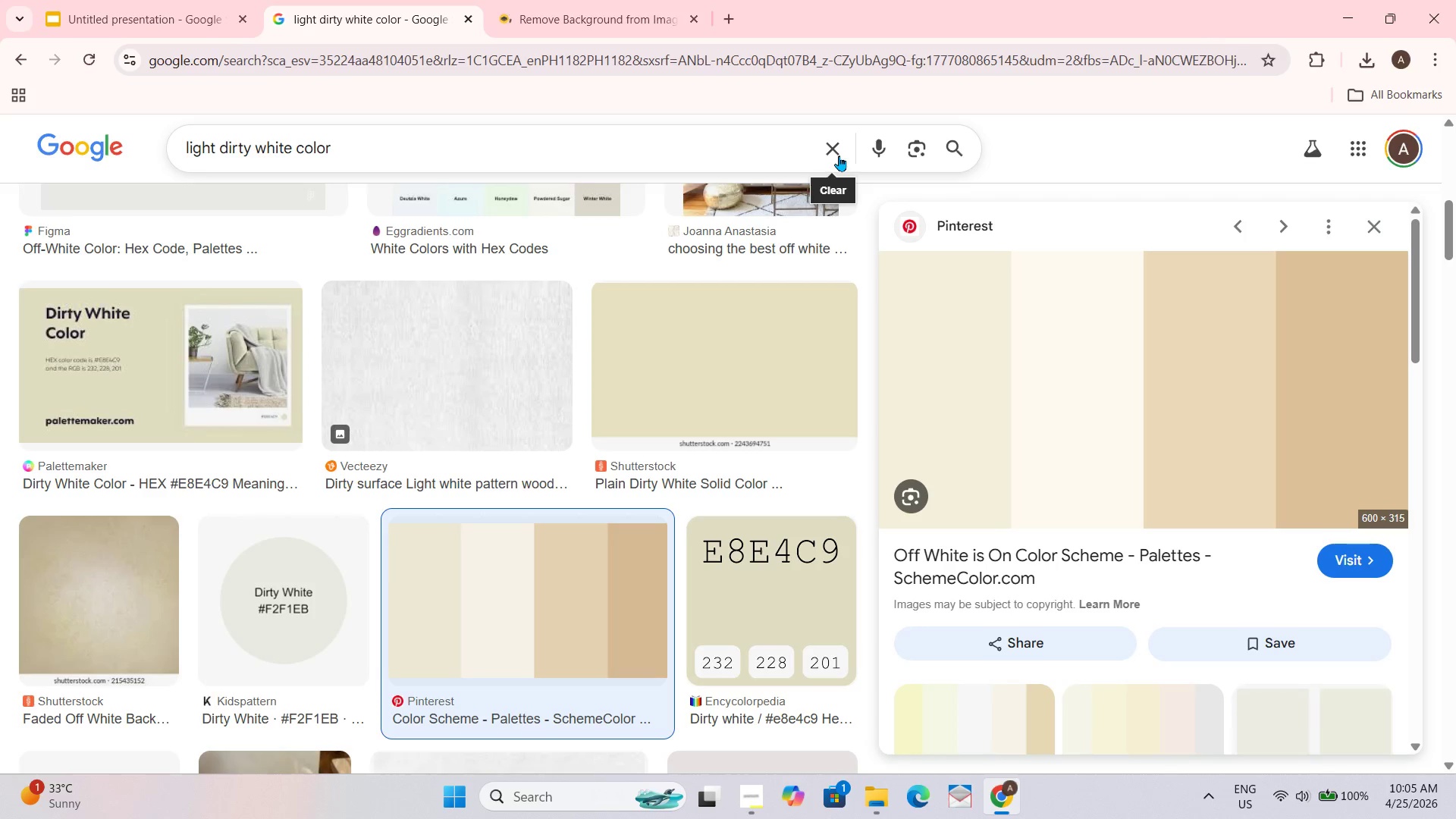 
left_click([839, 155])
 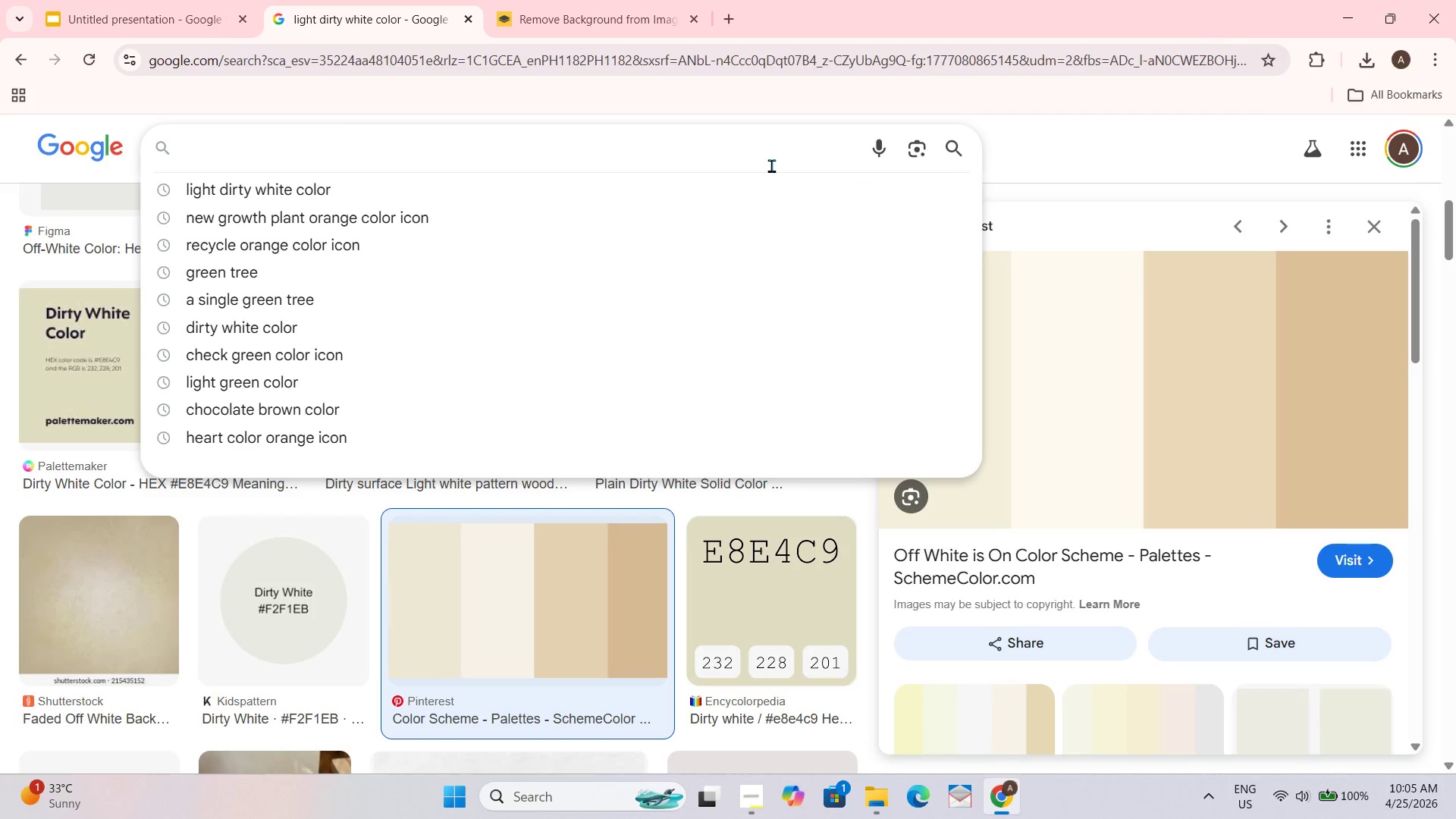 
type(x icon red)
 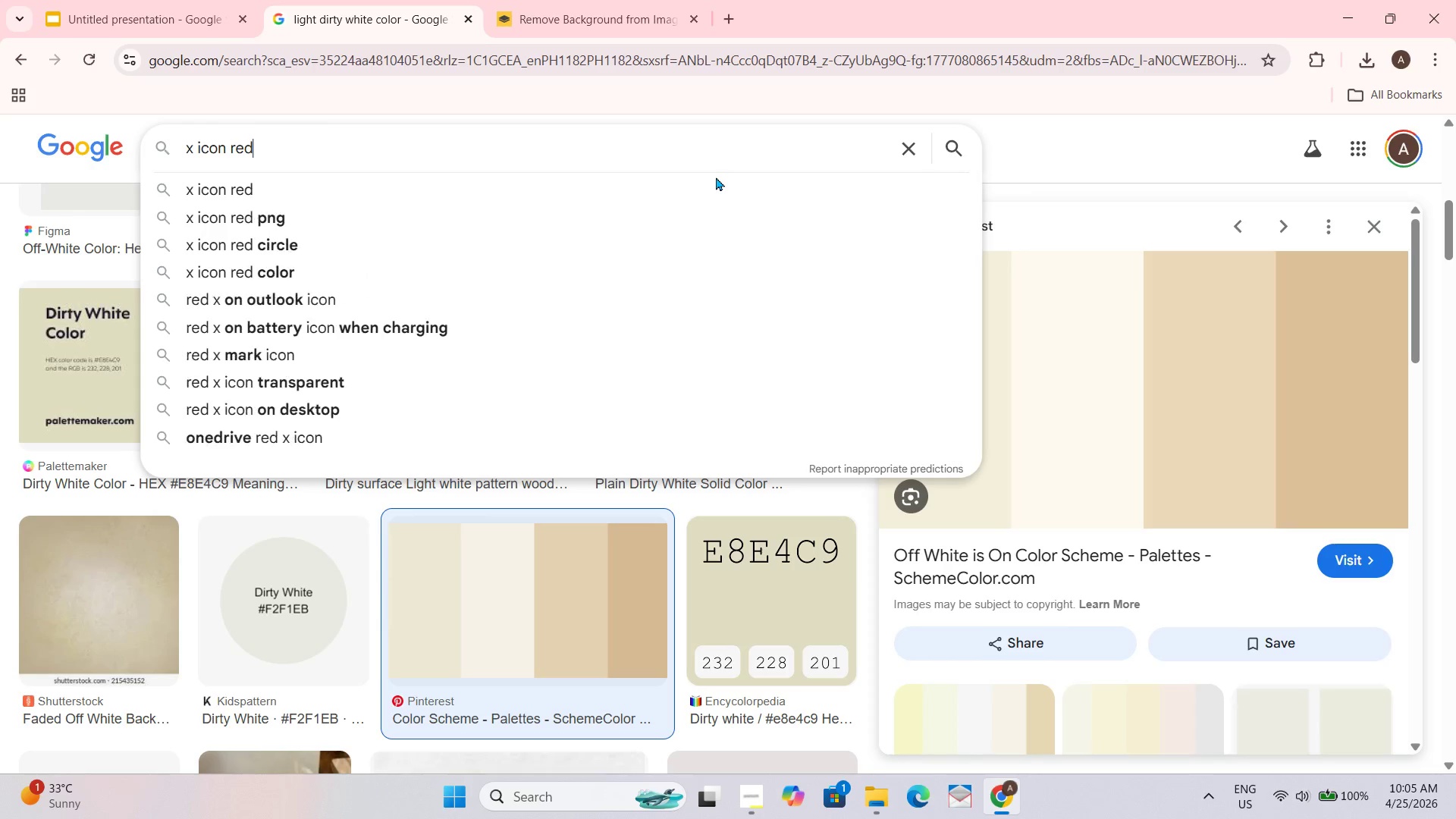 
key(Enter)
 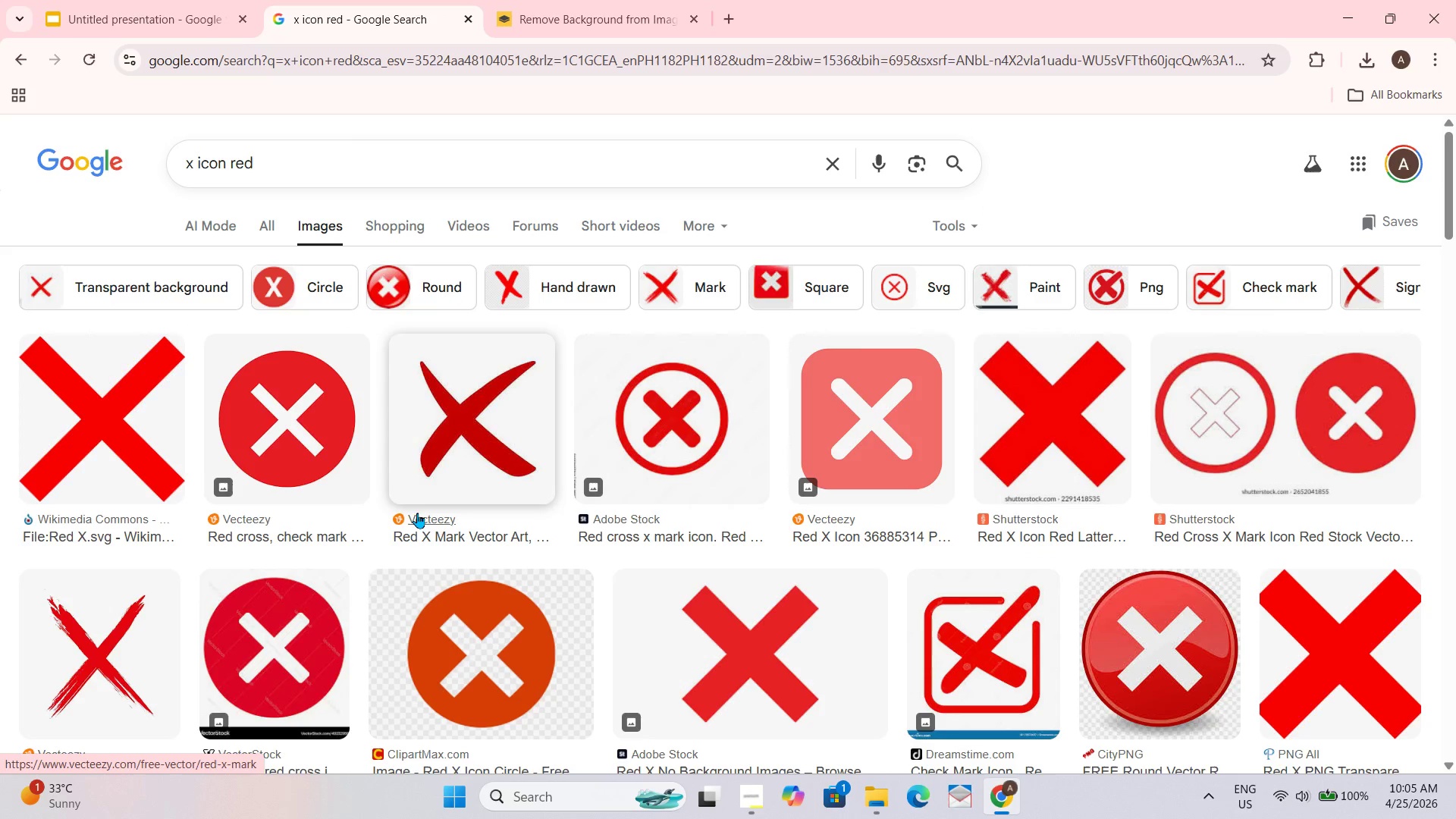 
wait(5.53)
 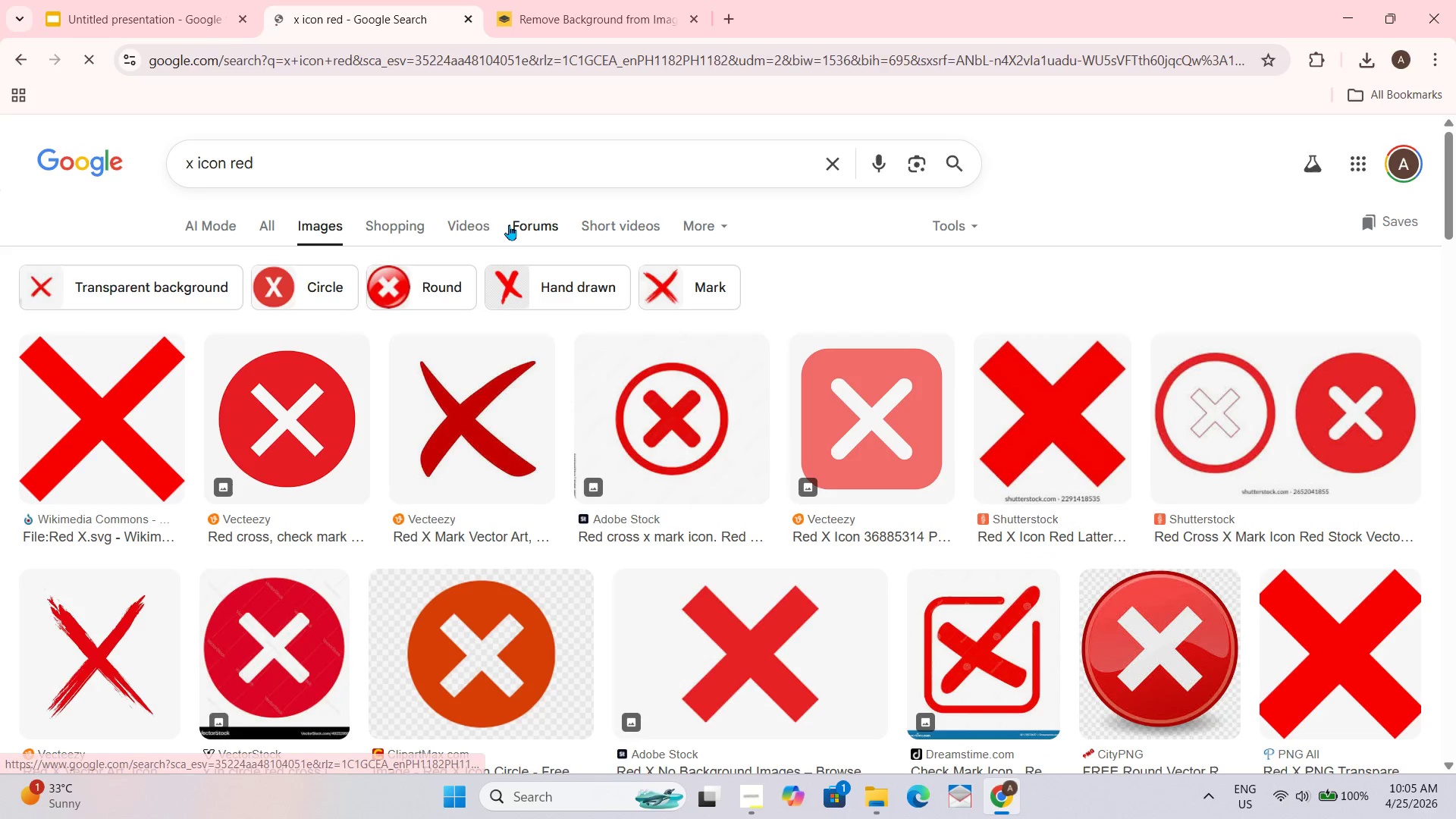 
scroll: coordinate [1227, 492], scroll_direction: down, amount: 3.0
 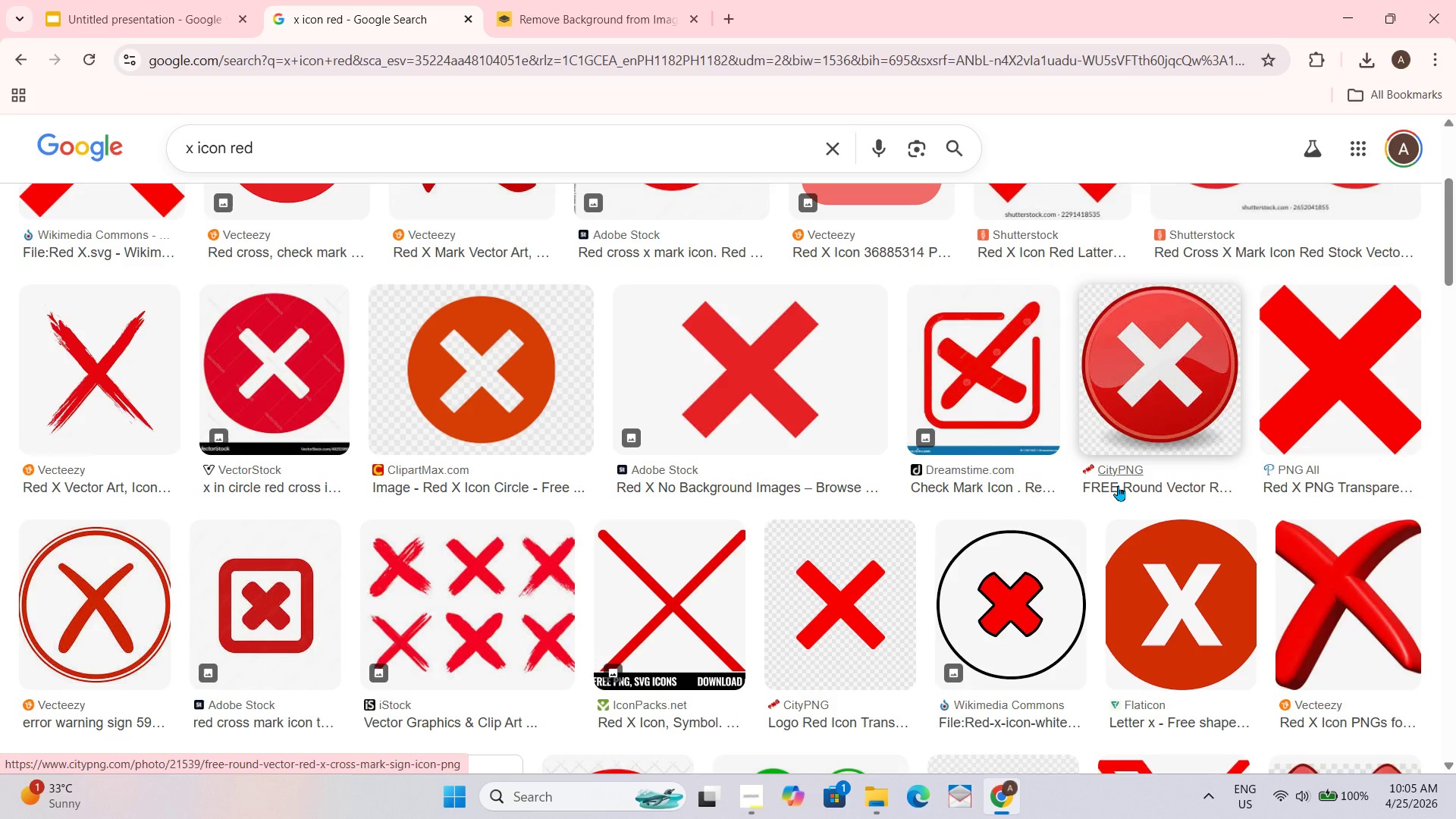 
wait(9.46)
 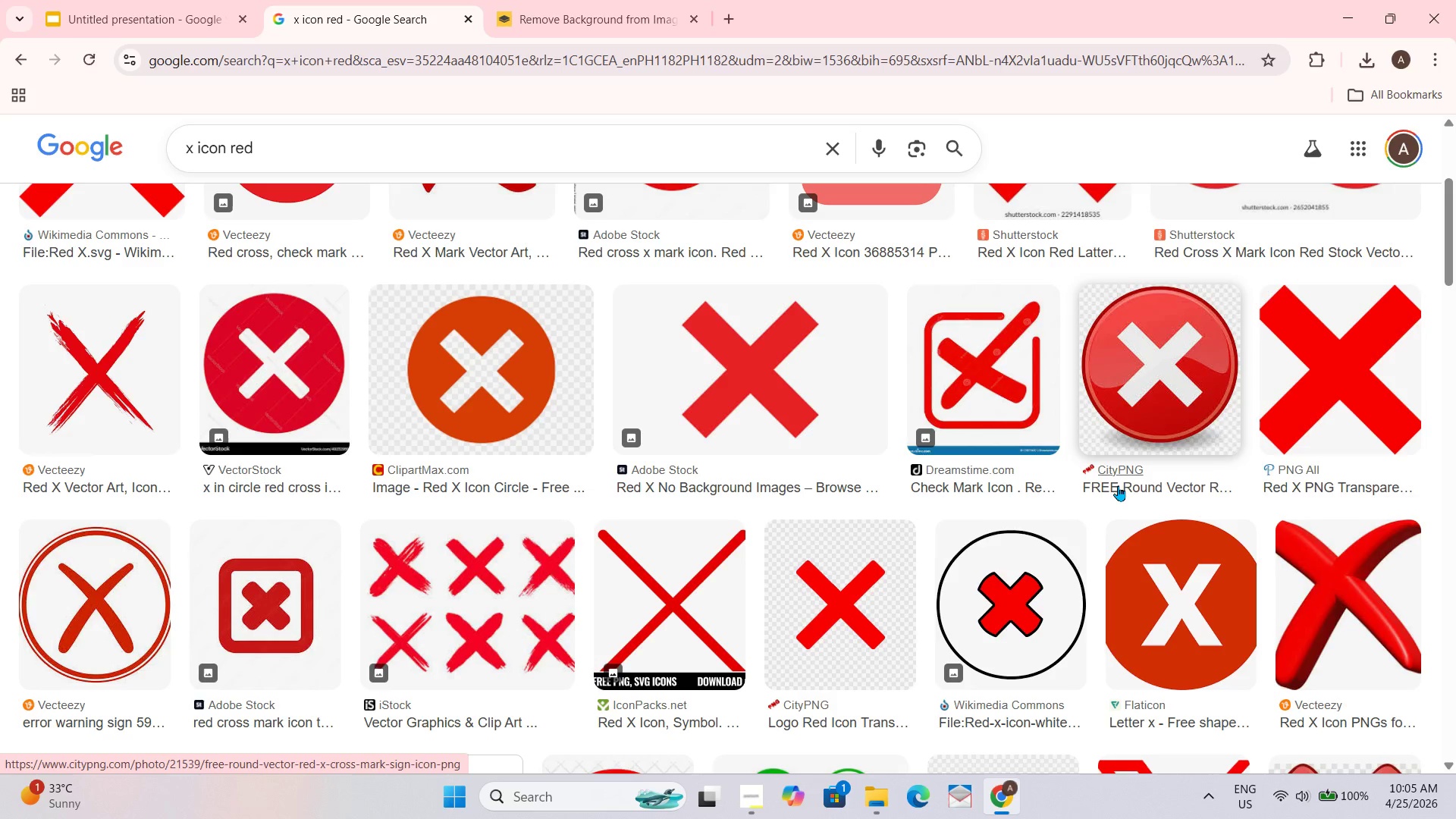 
scroll: coordinate [246, 575], scroll_direction: down, amount: 6.0
 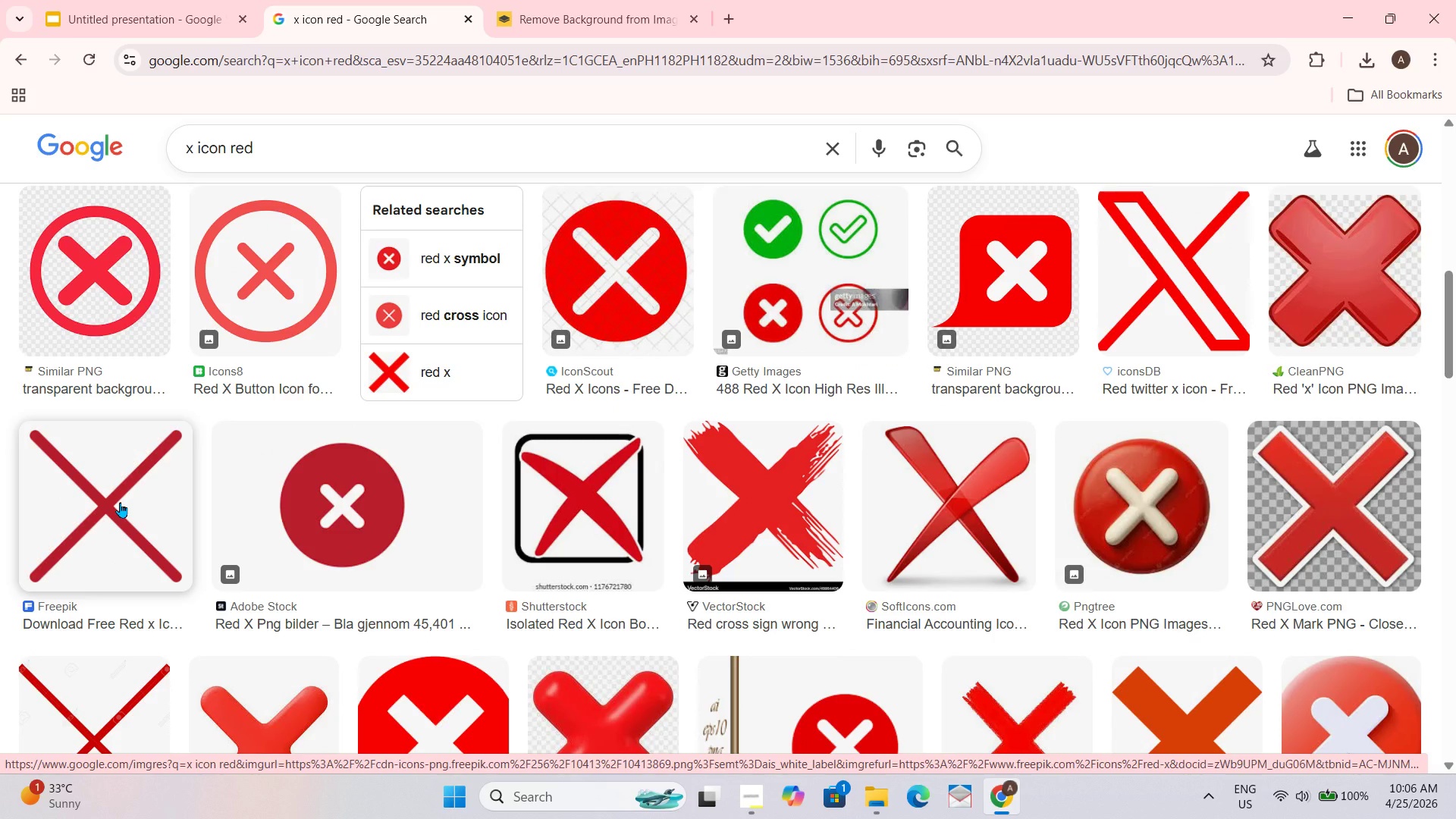 
left_click([120, 502])
 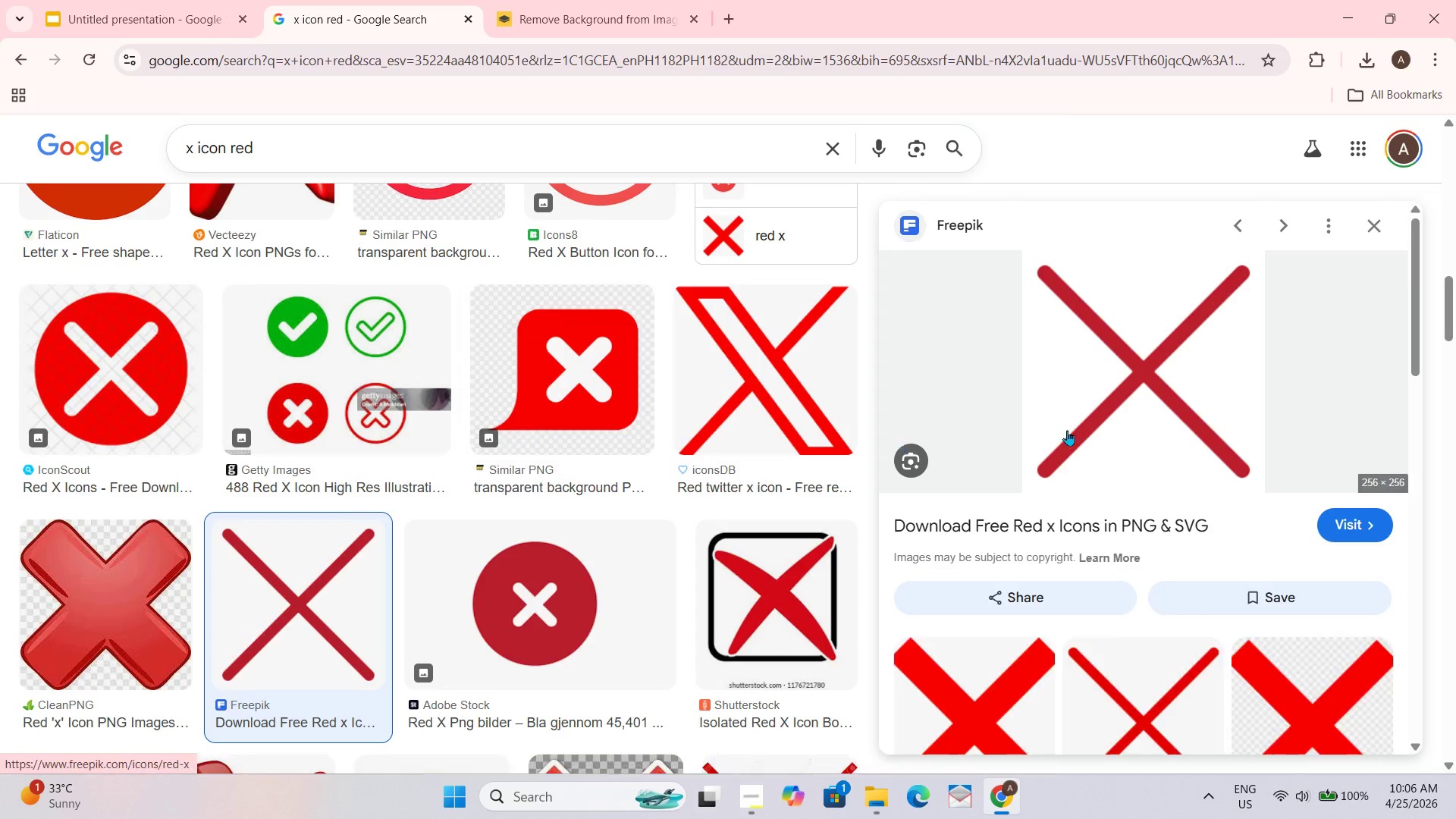 
left_click_drag(start_coordinate=[1172, 427], to_coordinate=[948, 494])
 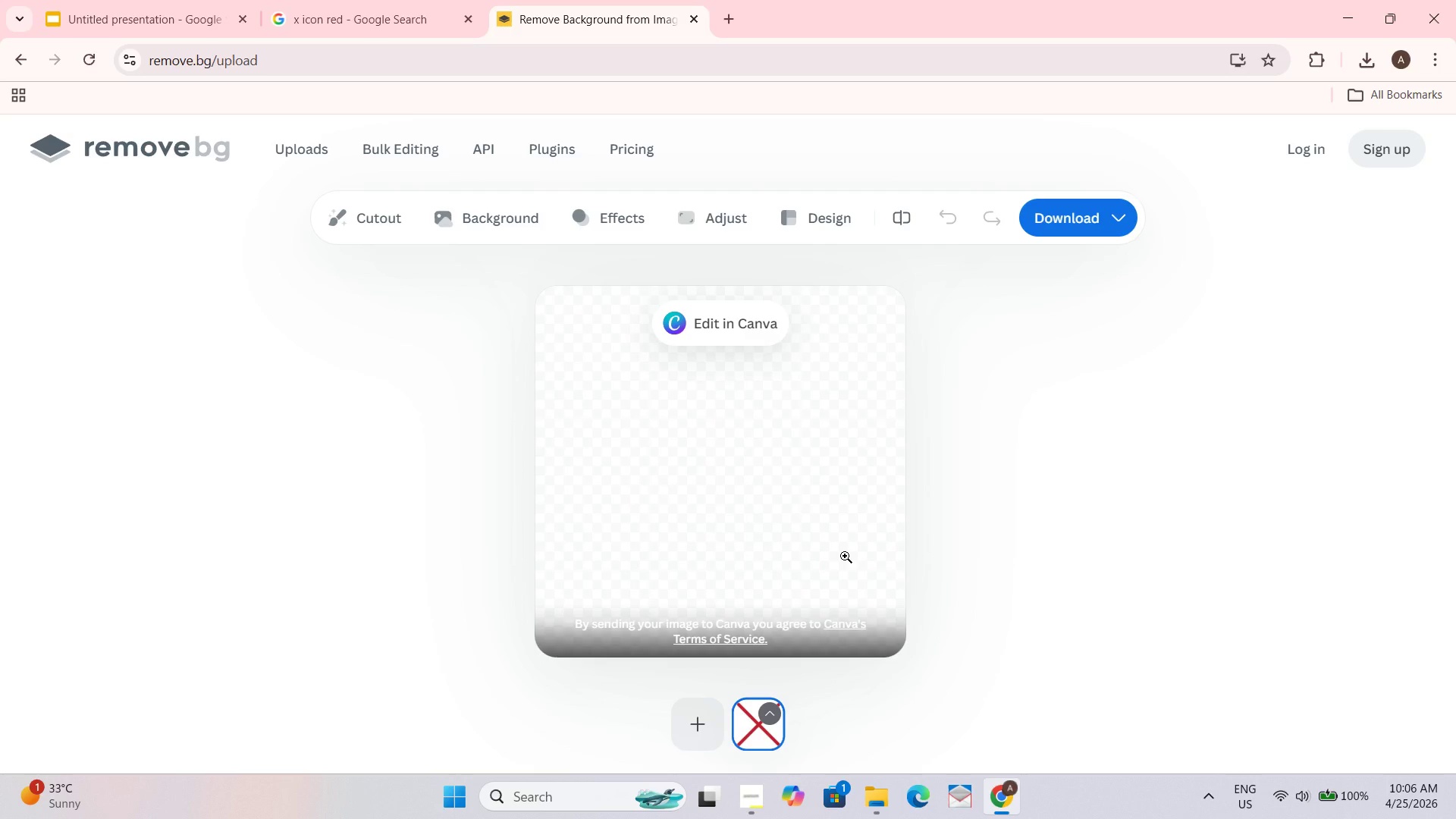 
wait(13.95)
 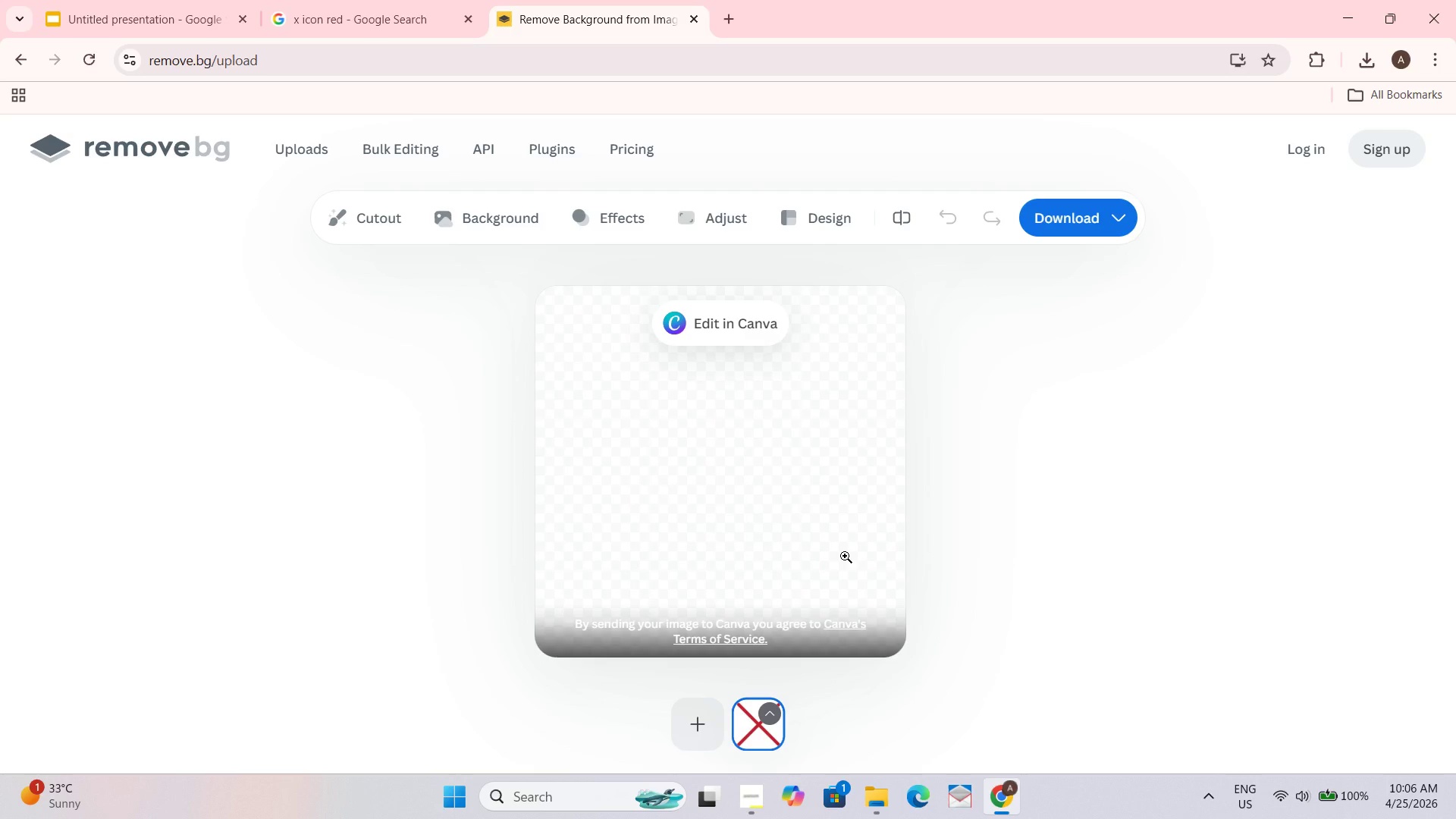 
left_click([839, 512])
 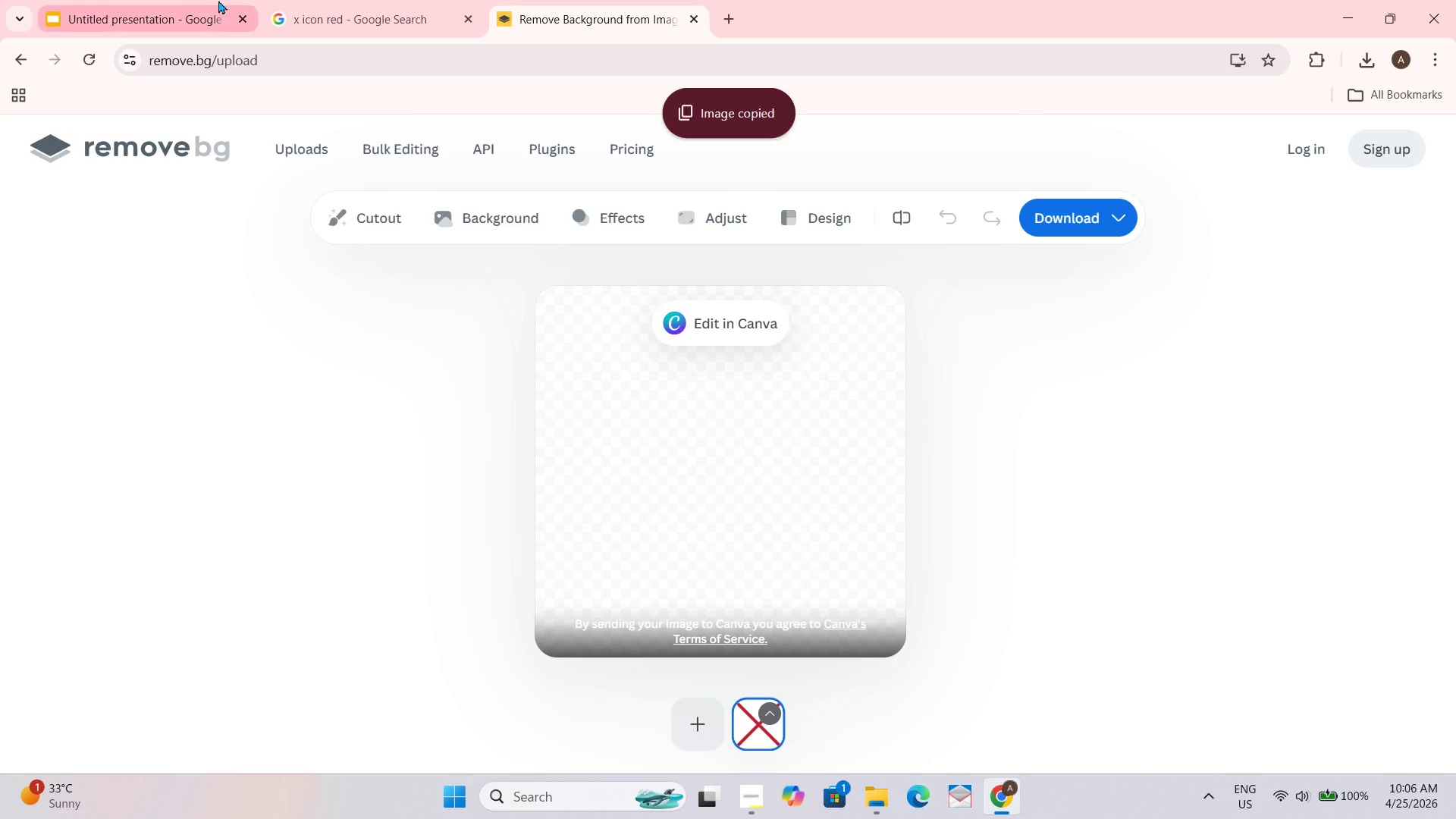 
left_click([173, 8])
 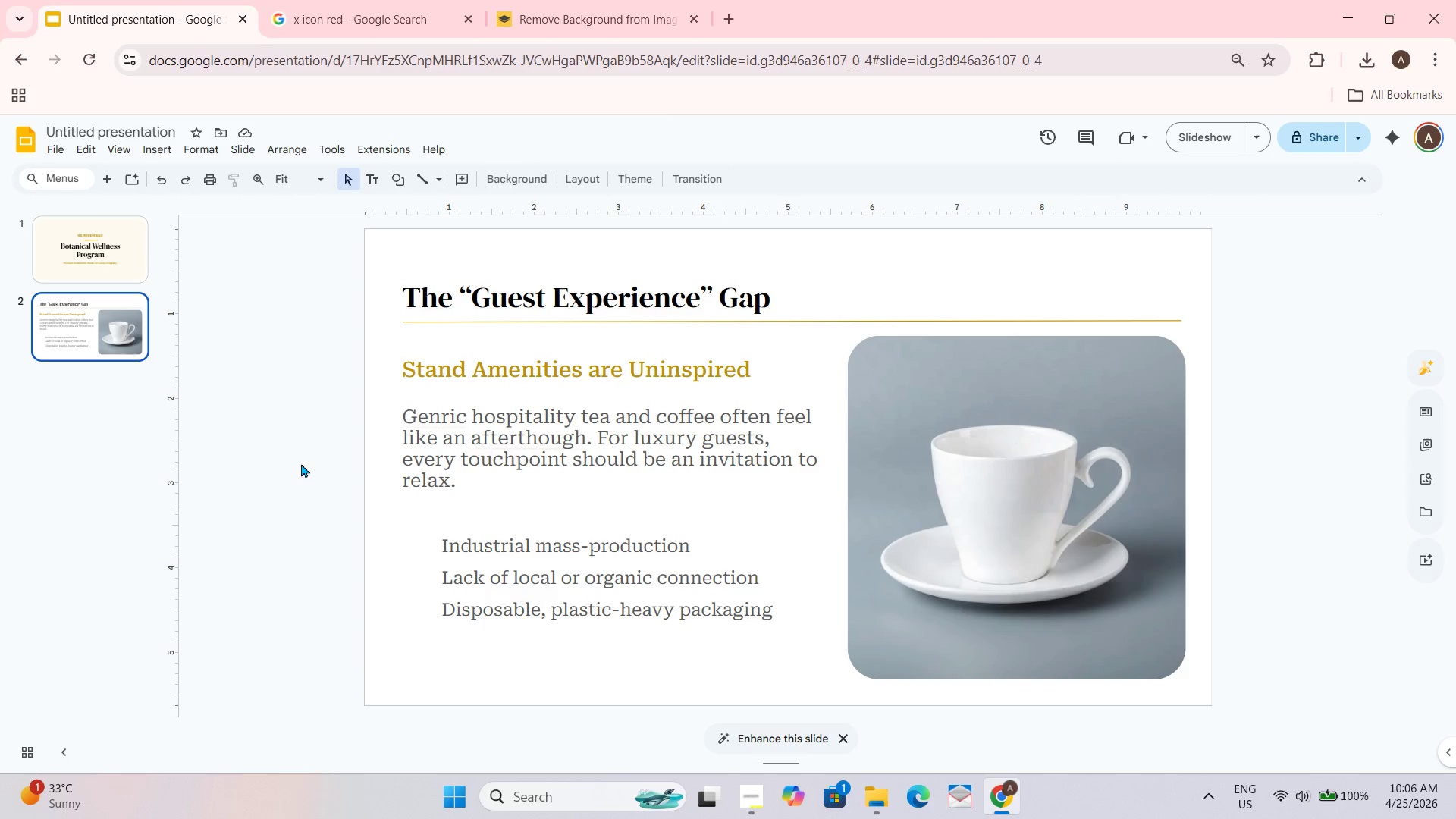 
key(Control+V)
 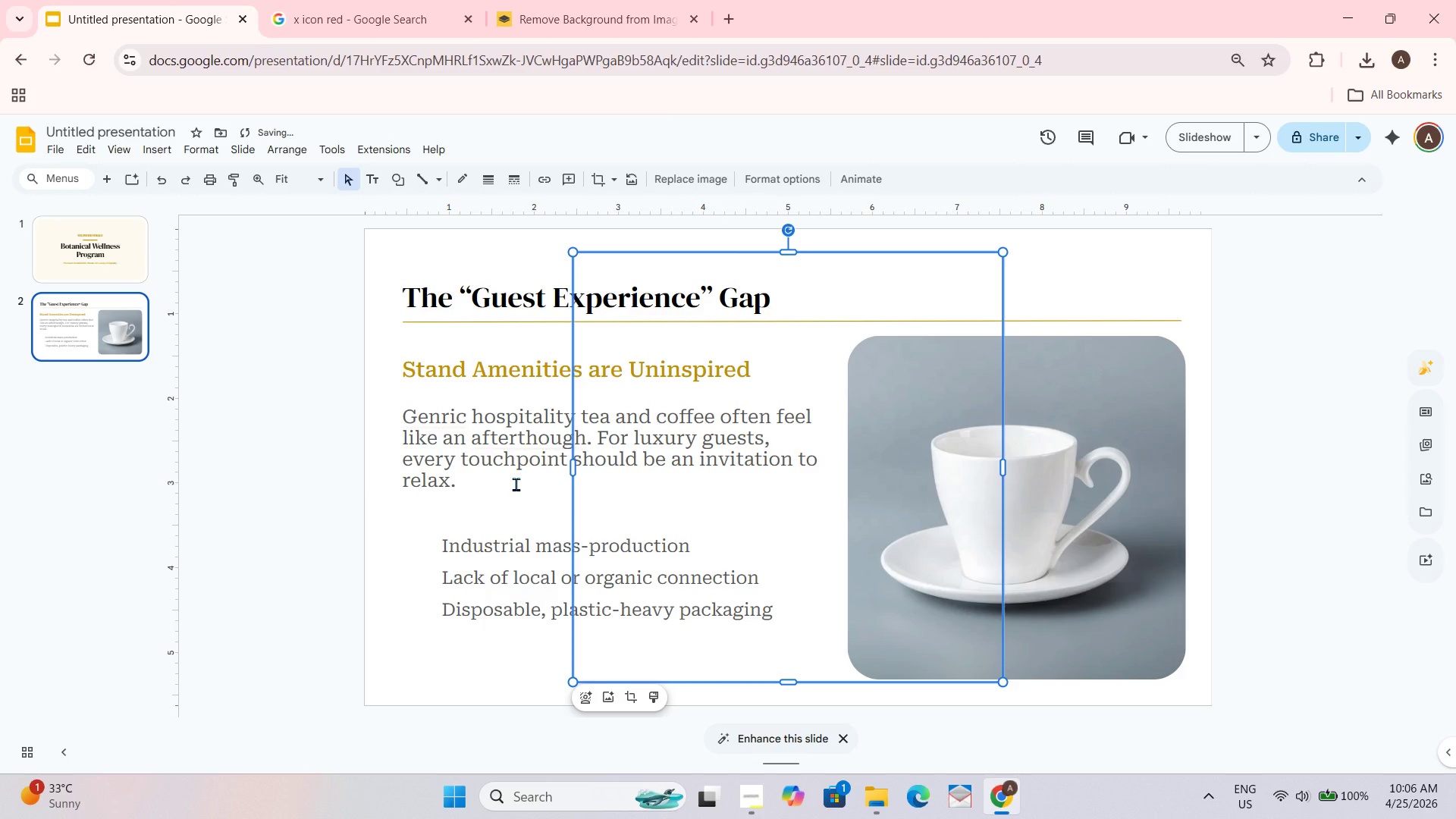 
key(Control+Z)
 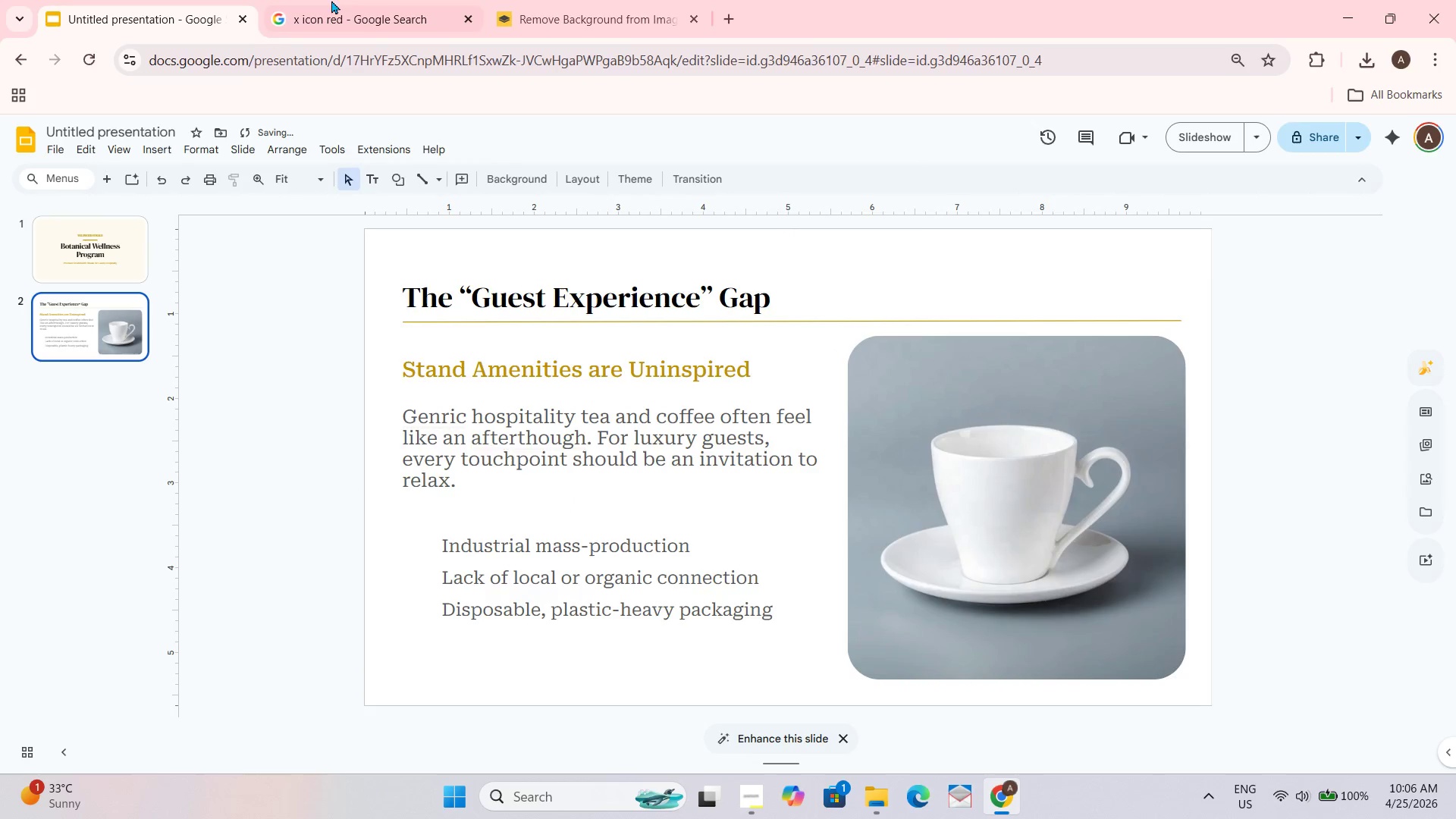 
left_click([303, 0])
 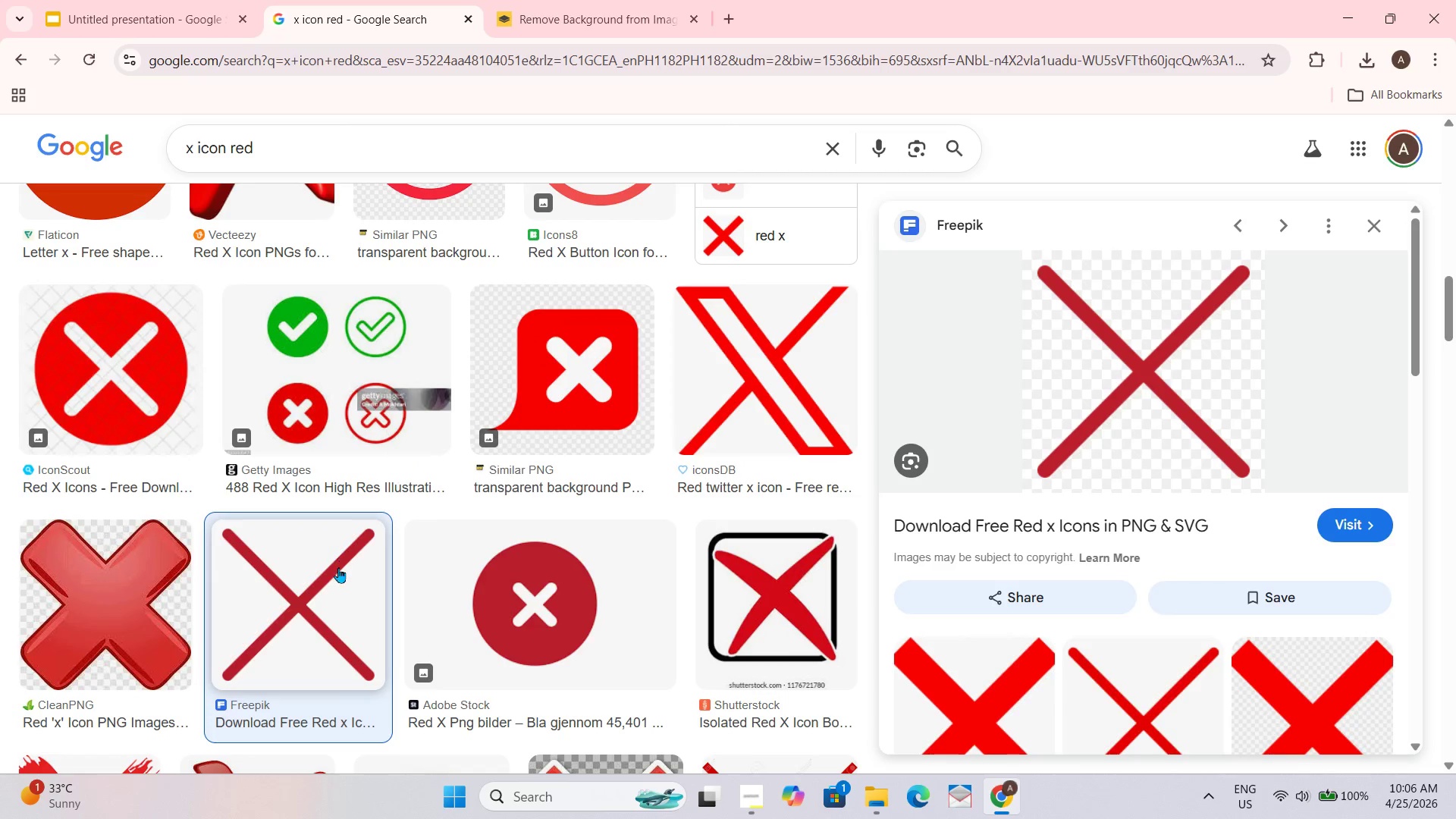 
left_click_drag(start_coordinate=[309, 598], to_coordinate=[297, 605])
 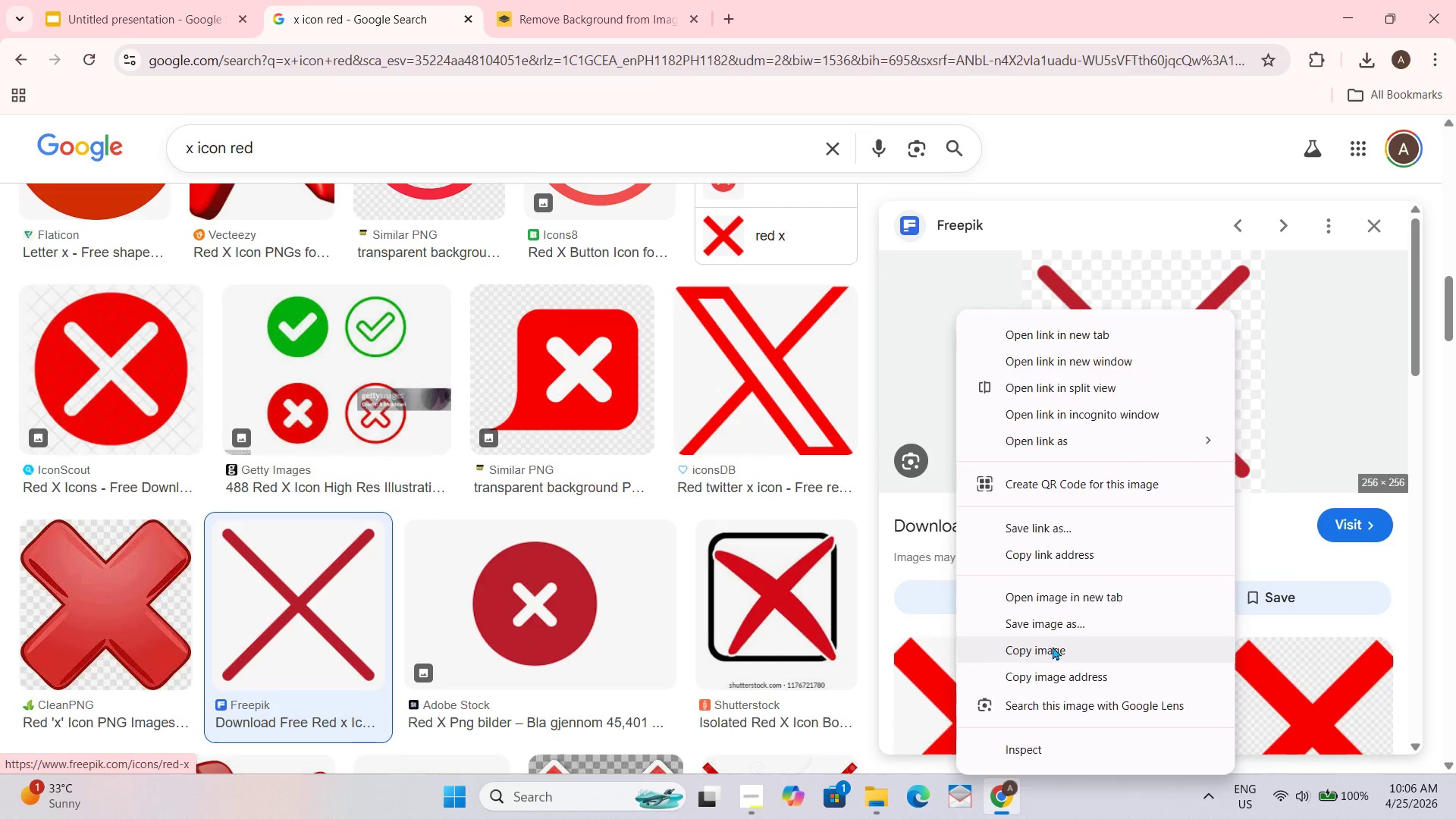 
left_click([119, 0])
 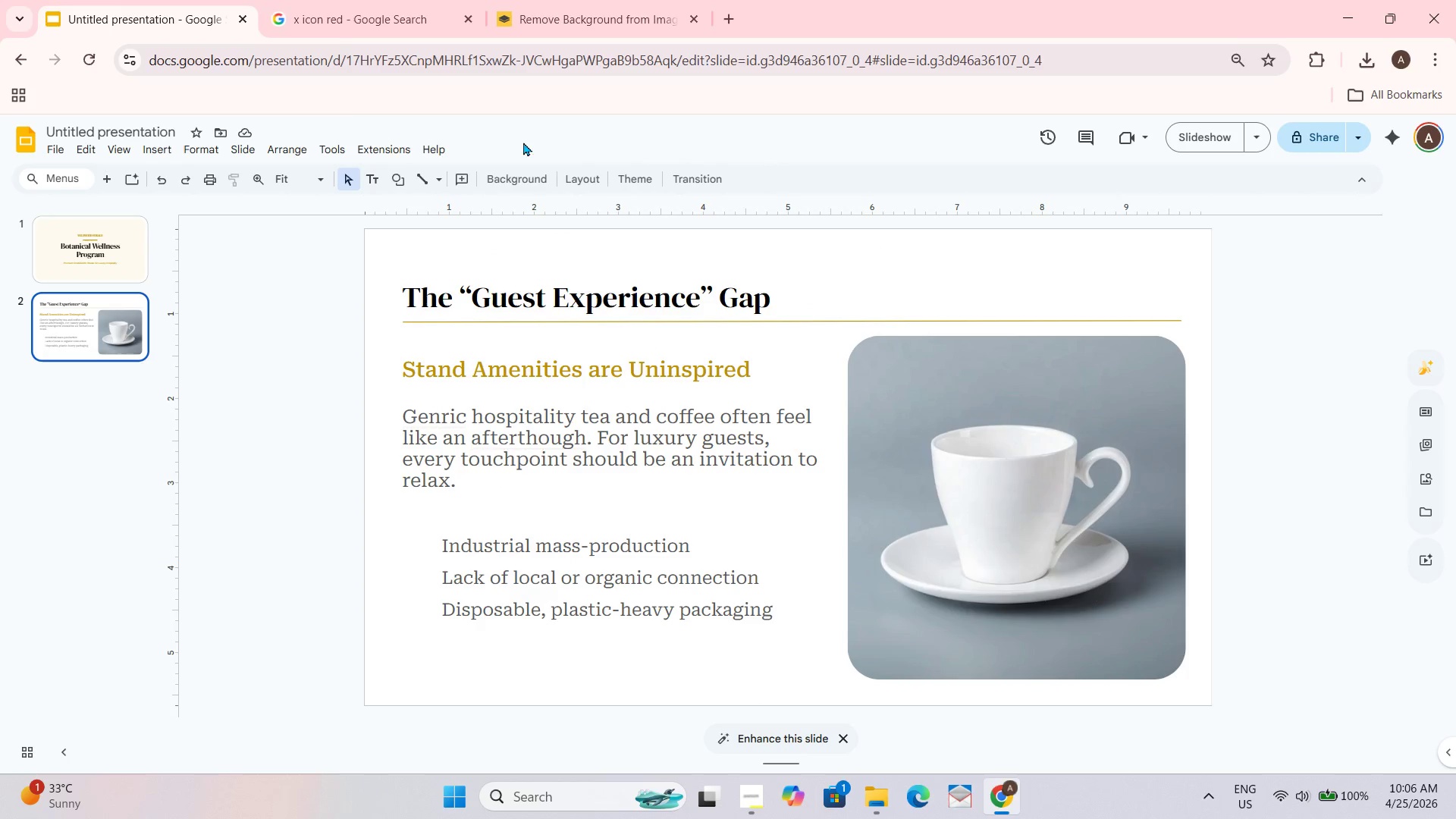 
key(Control+ControlLeft)
 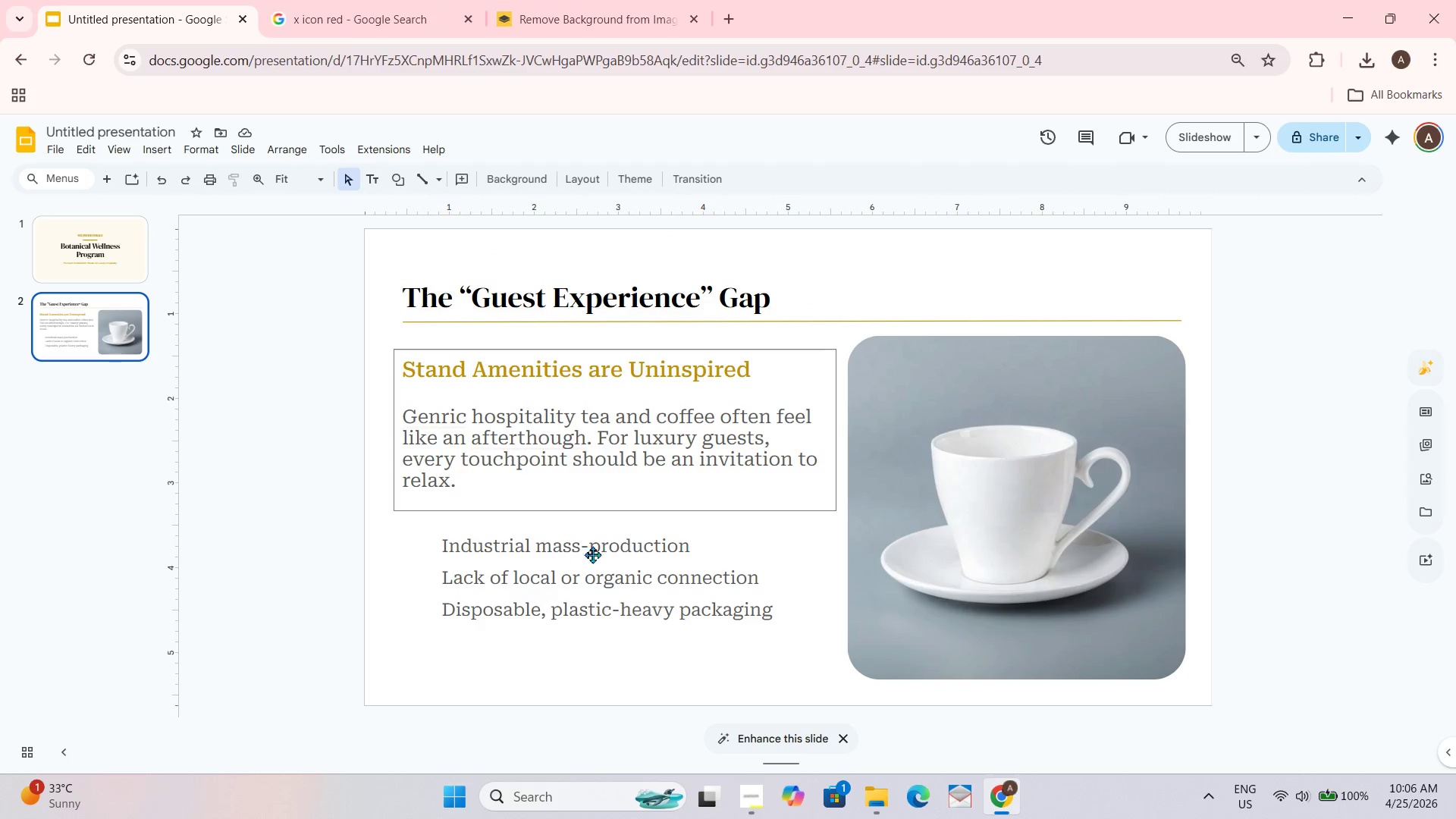 
key(Control+C)
 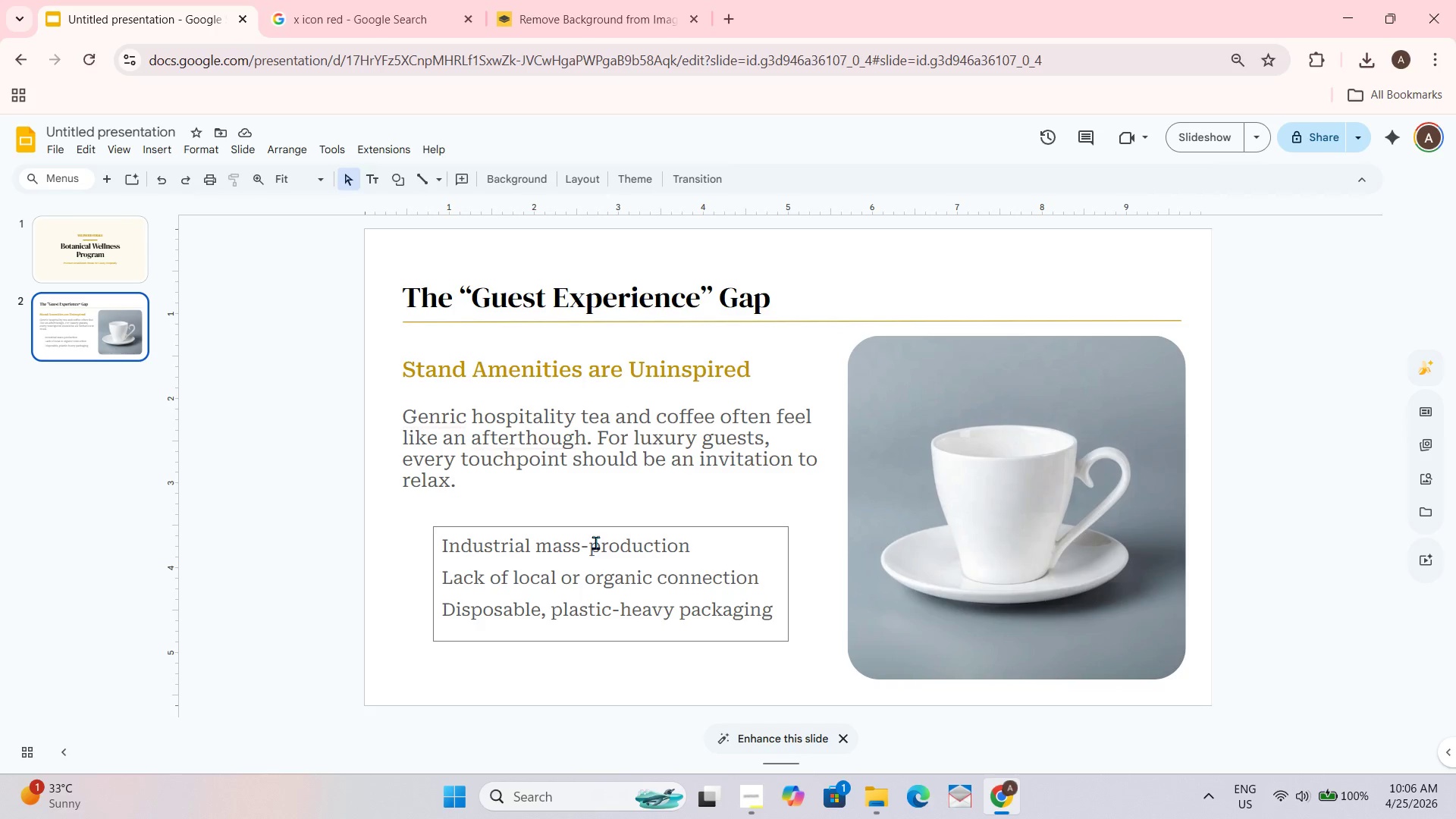 
key(Control+ControlLeft)
 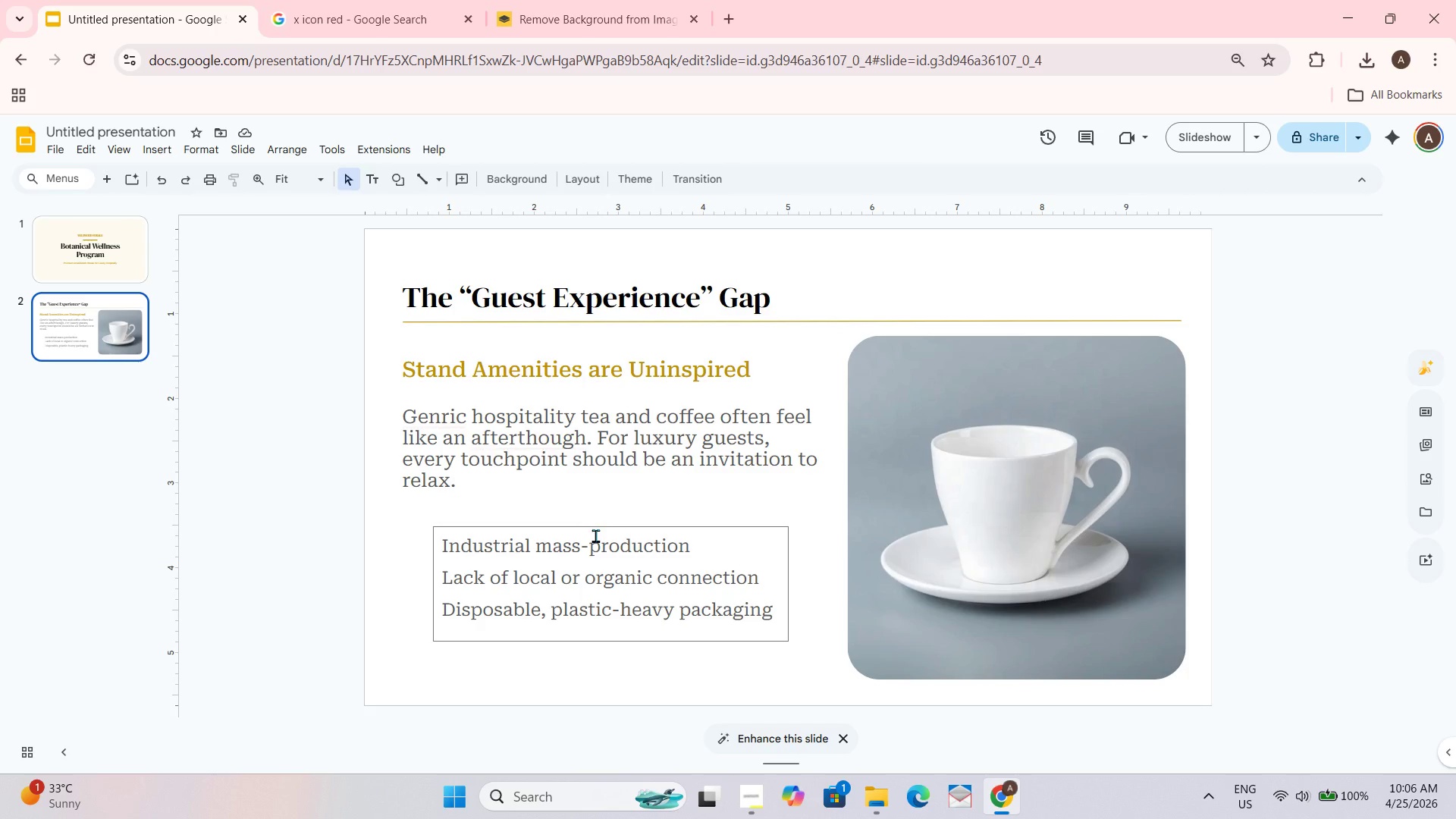 
key(Control+V)
 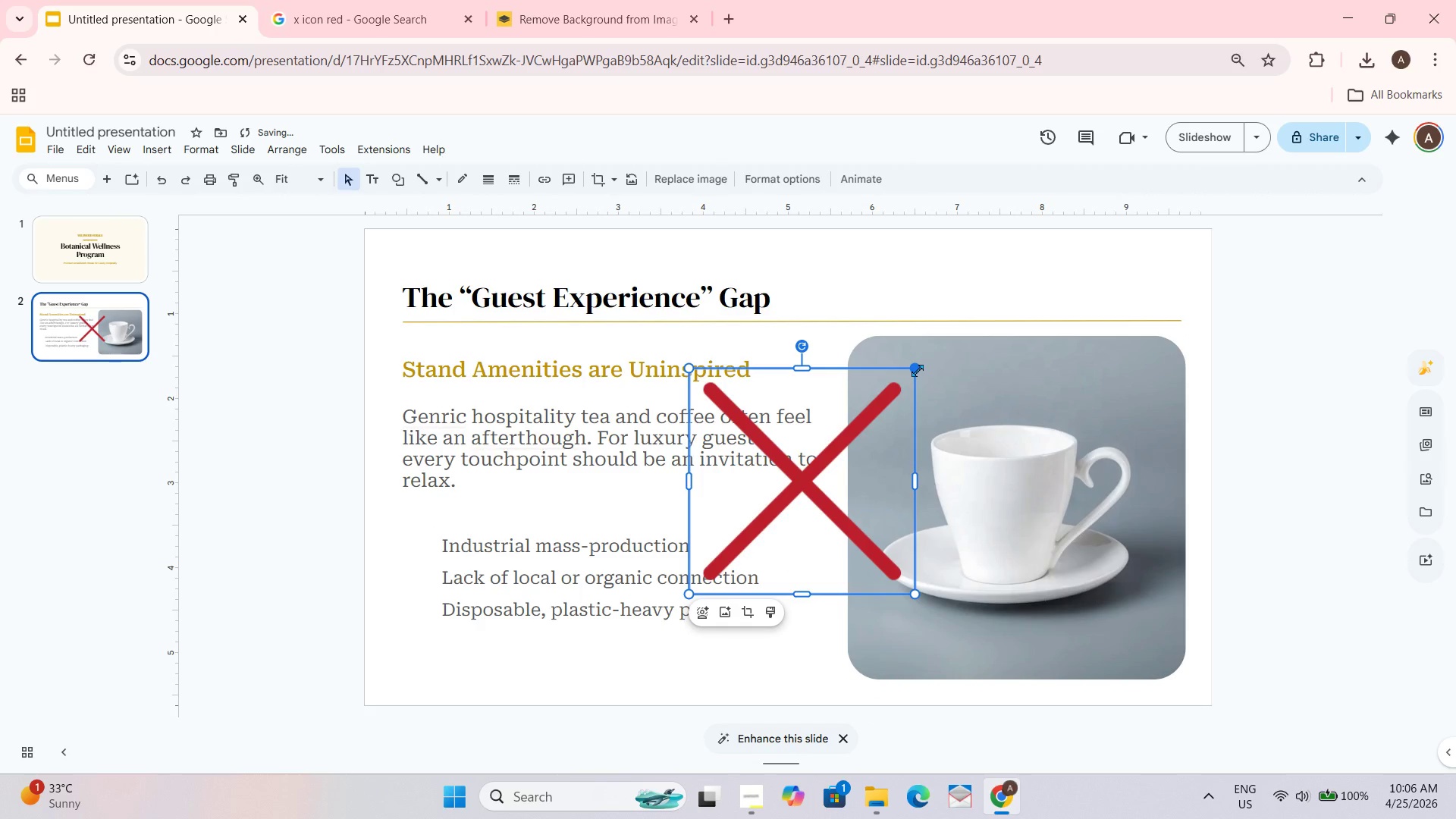 
left_click_drag(start_coordinate=[910, 371], to_coordinate=[721, 461])
 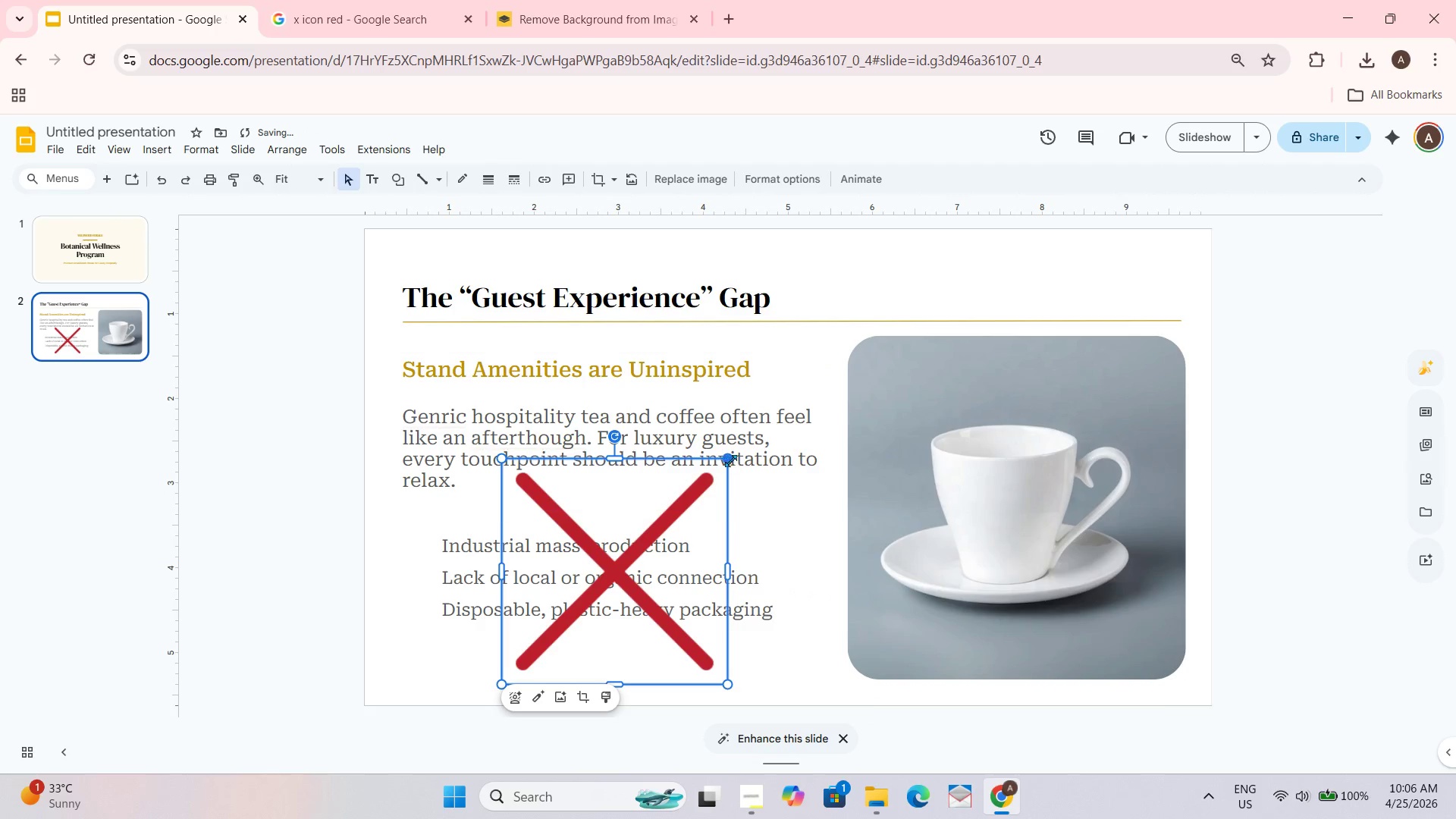 
left_click_drag(start_coordinate=[730, 459], to_coordinate=[551, 620])
 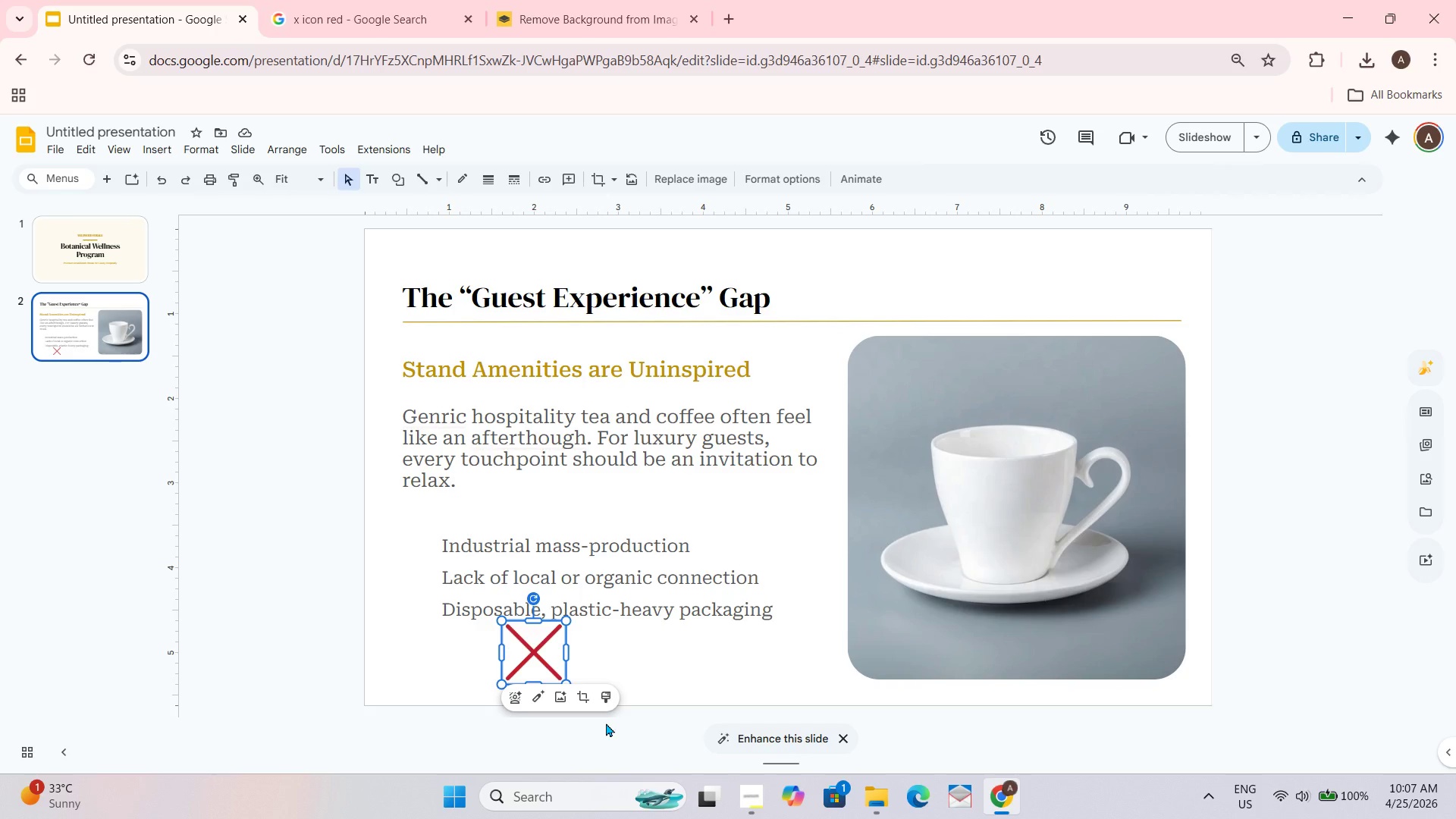 
wait(64.53)
 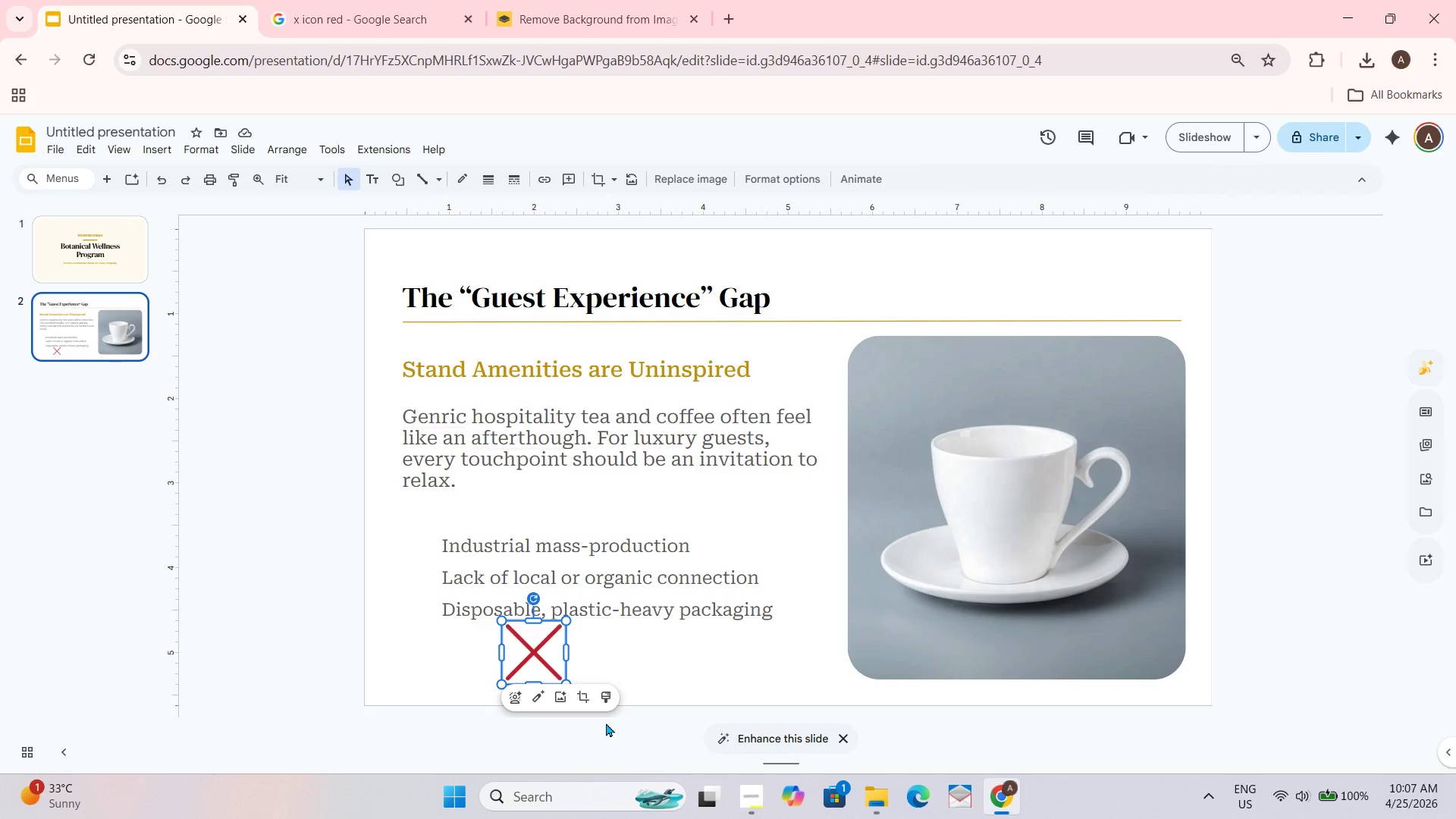 
left_click_drag(start_coordinate=[563, 623], to_coordinate=[523, 655])
 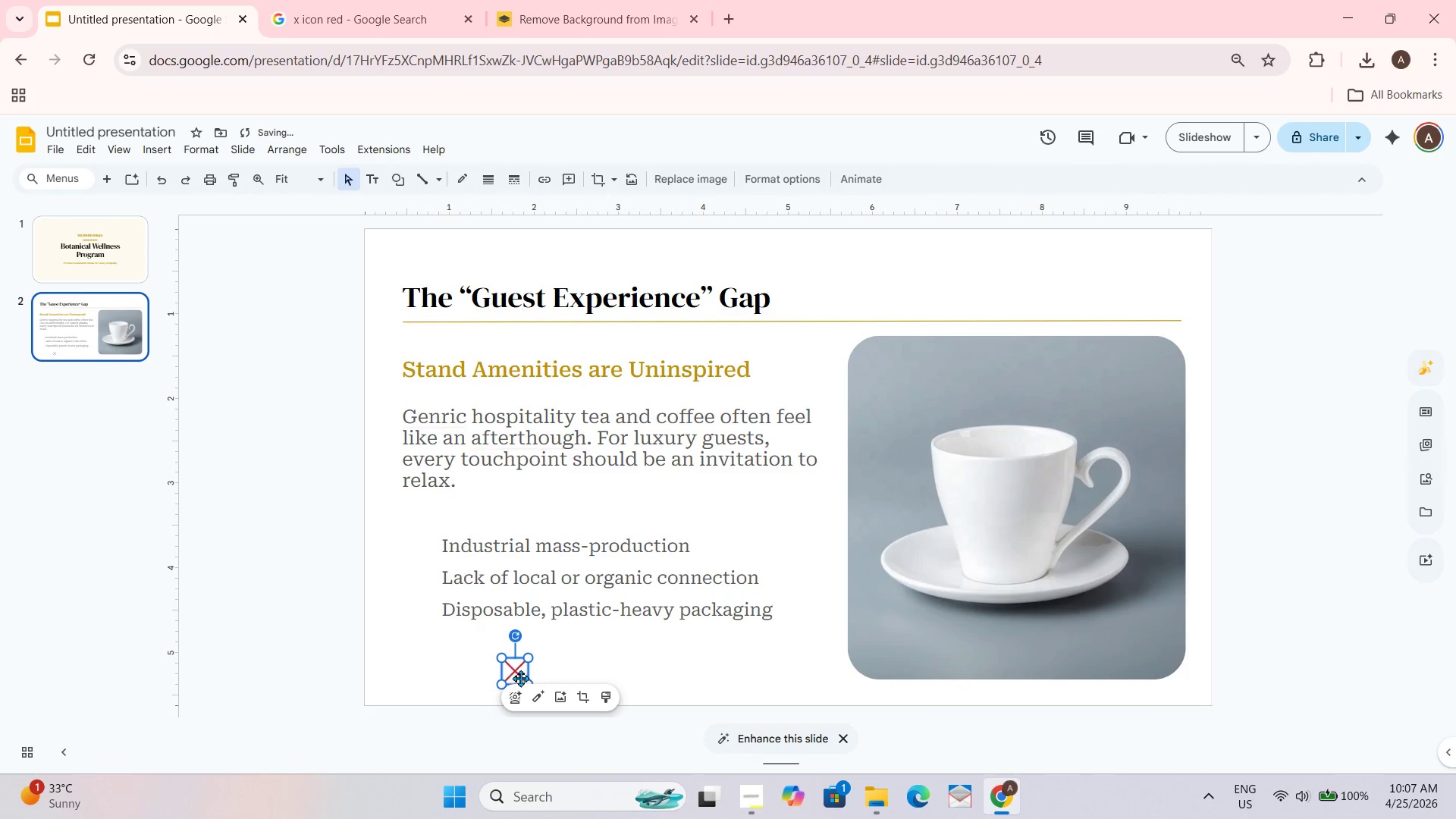 
left_click_drag(start_coordinate=[519, 673], to_coordinate=[423, 549])
 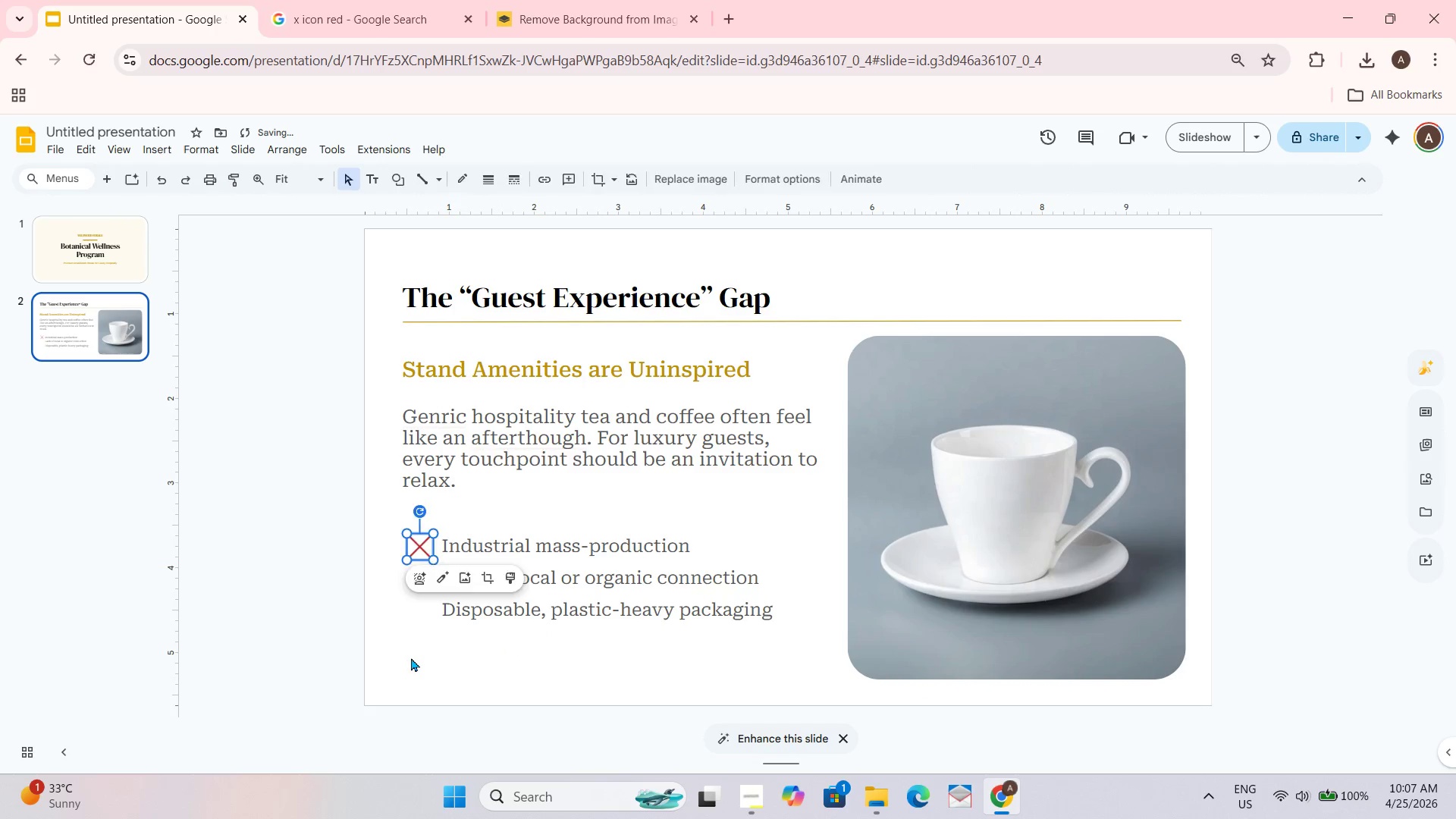 
left_click([411, 657])
 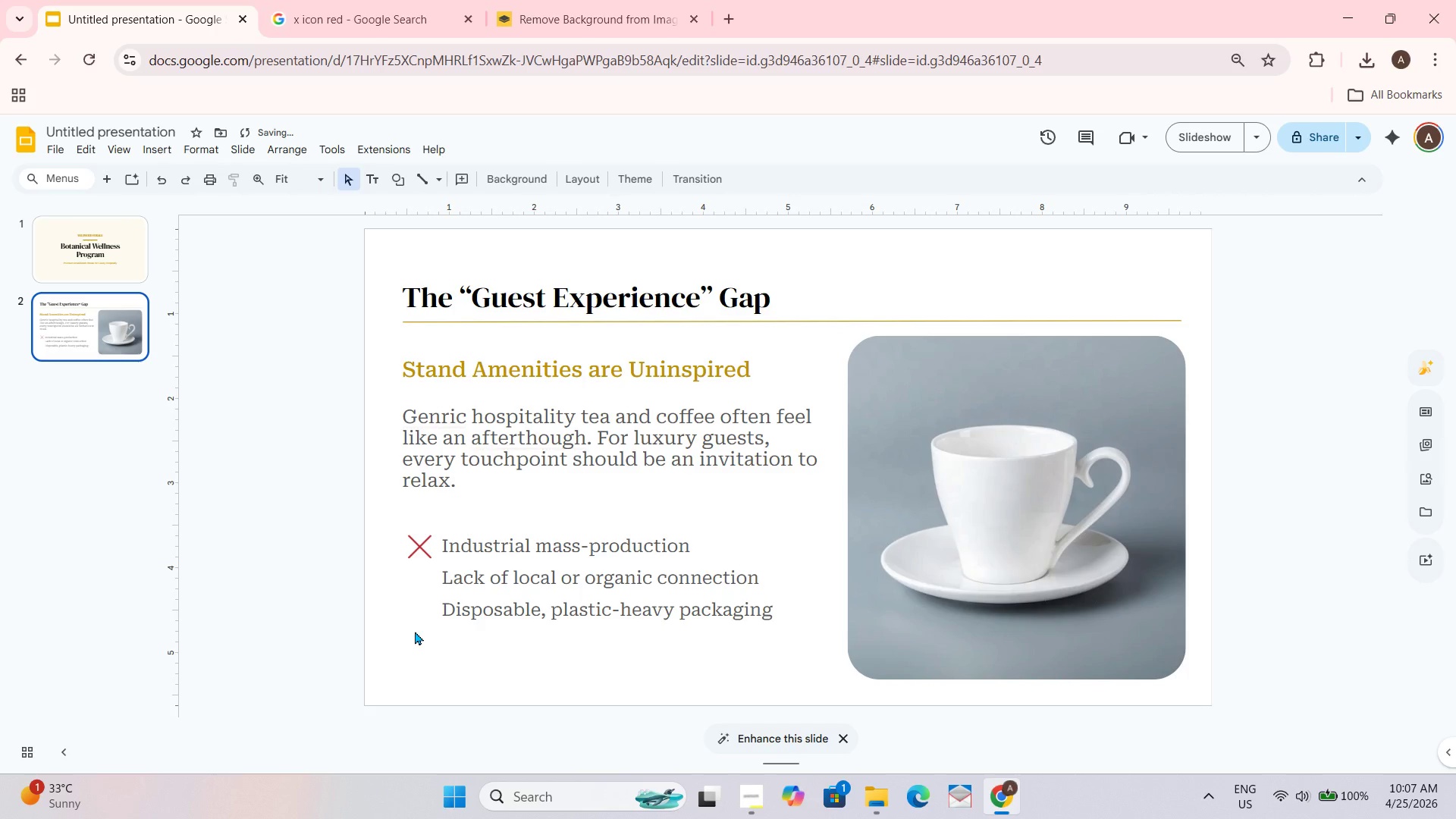 
left_click([417, 541])
 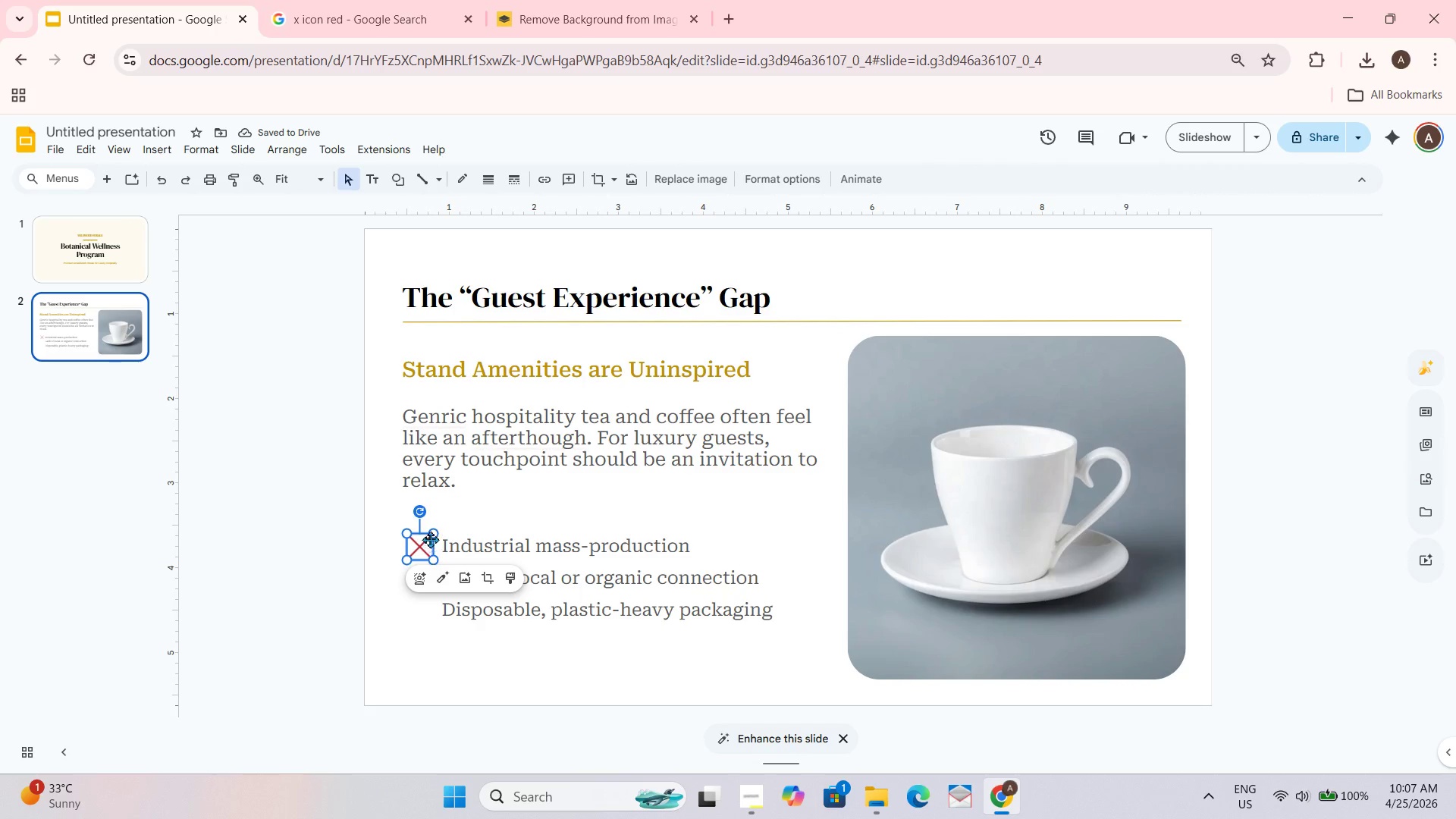 
left_click_drag(start_coordinate=[431, 534], to_coordinate=[423, 539])
 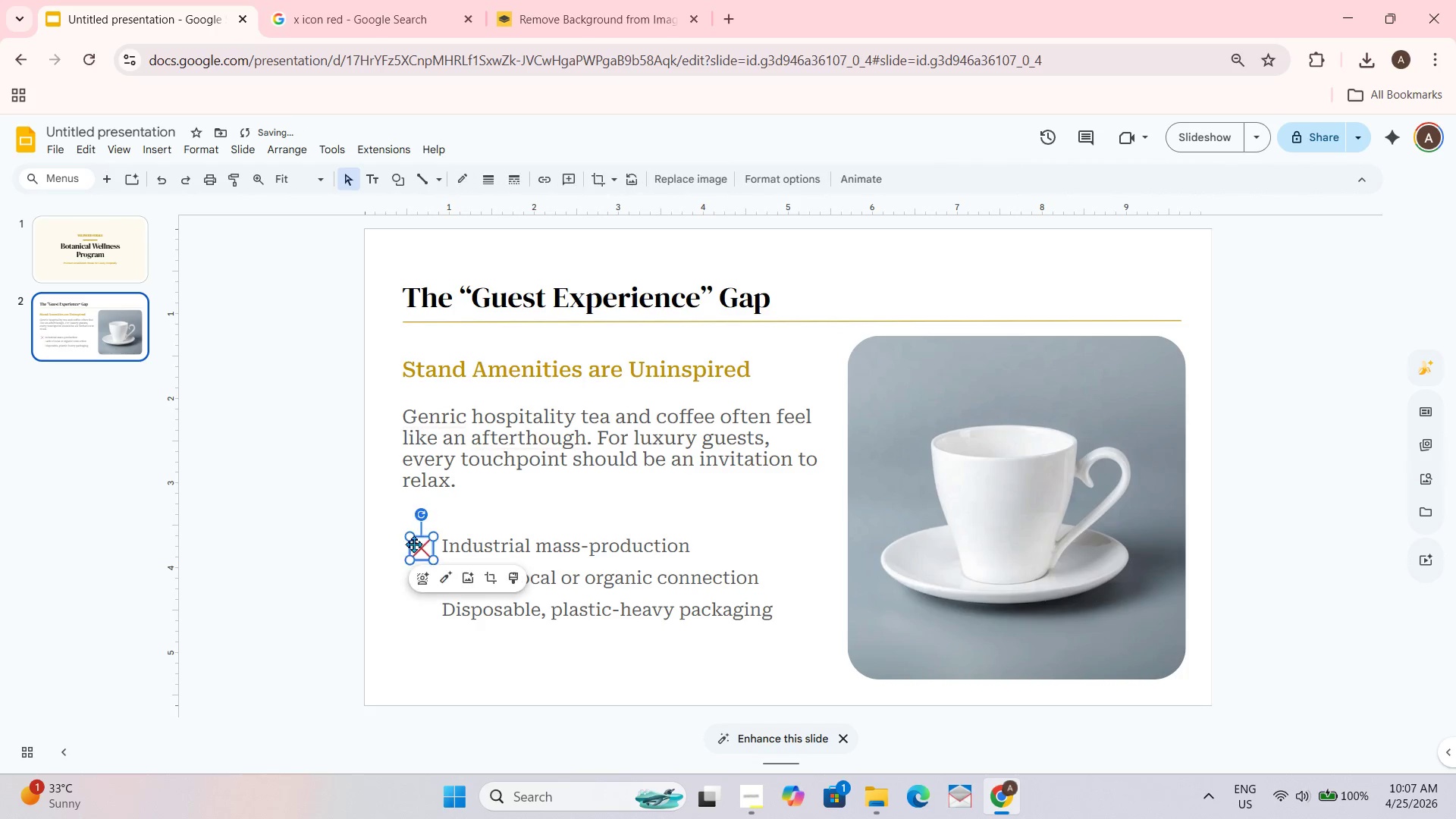 
wait(9.11)
 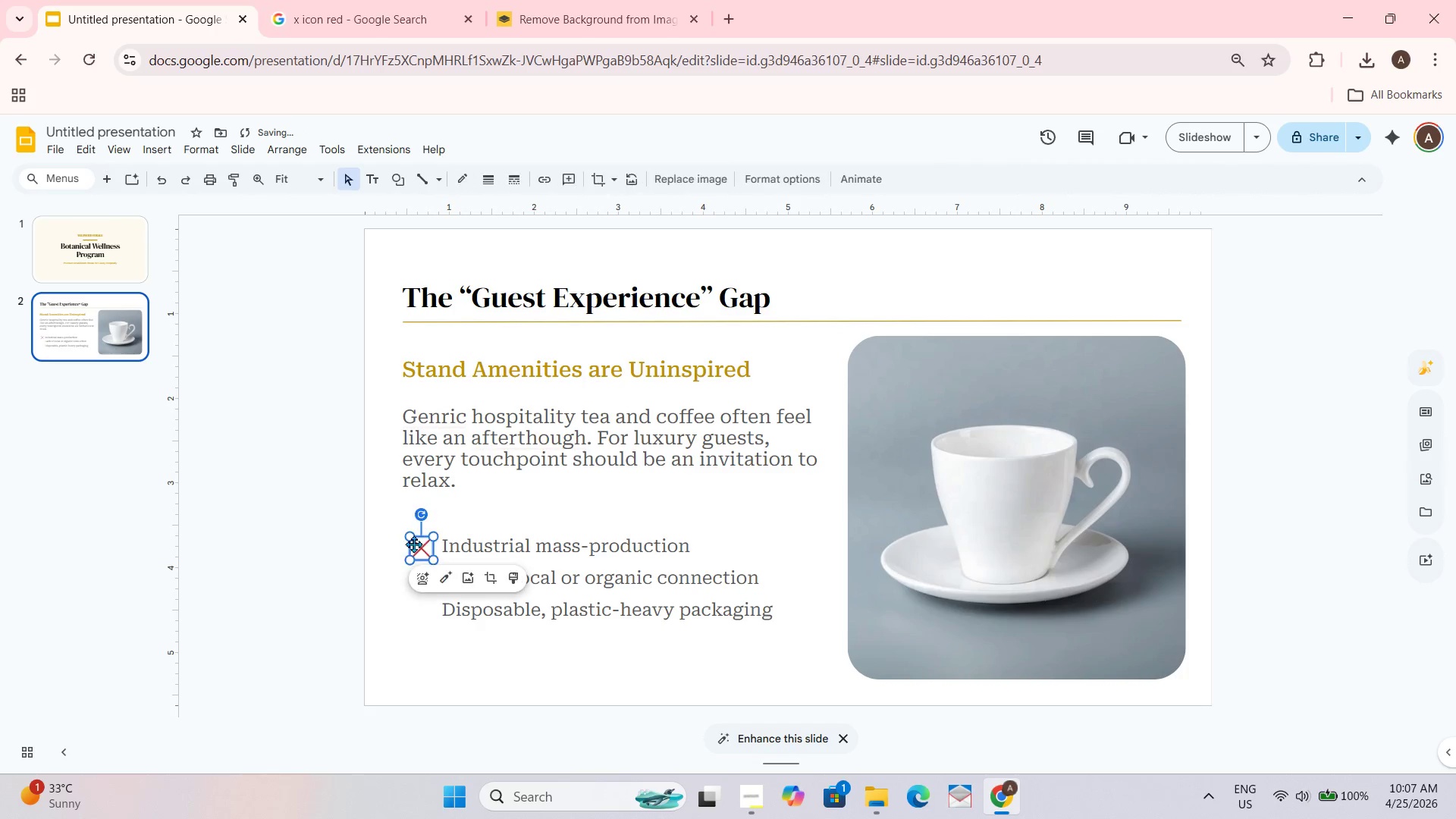 
left_click([413, 557])
 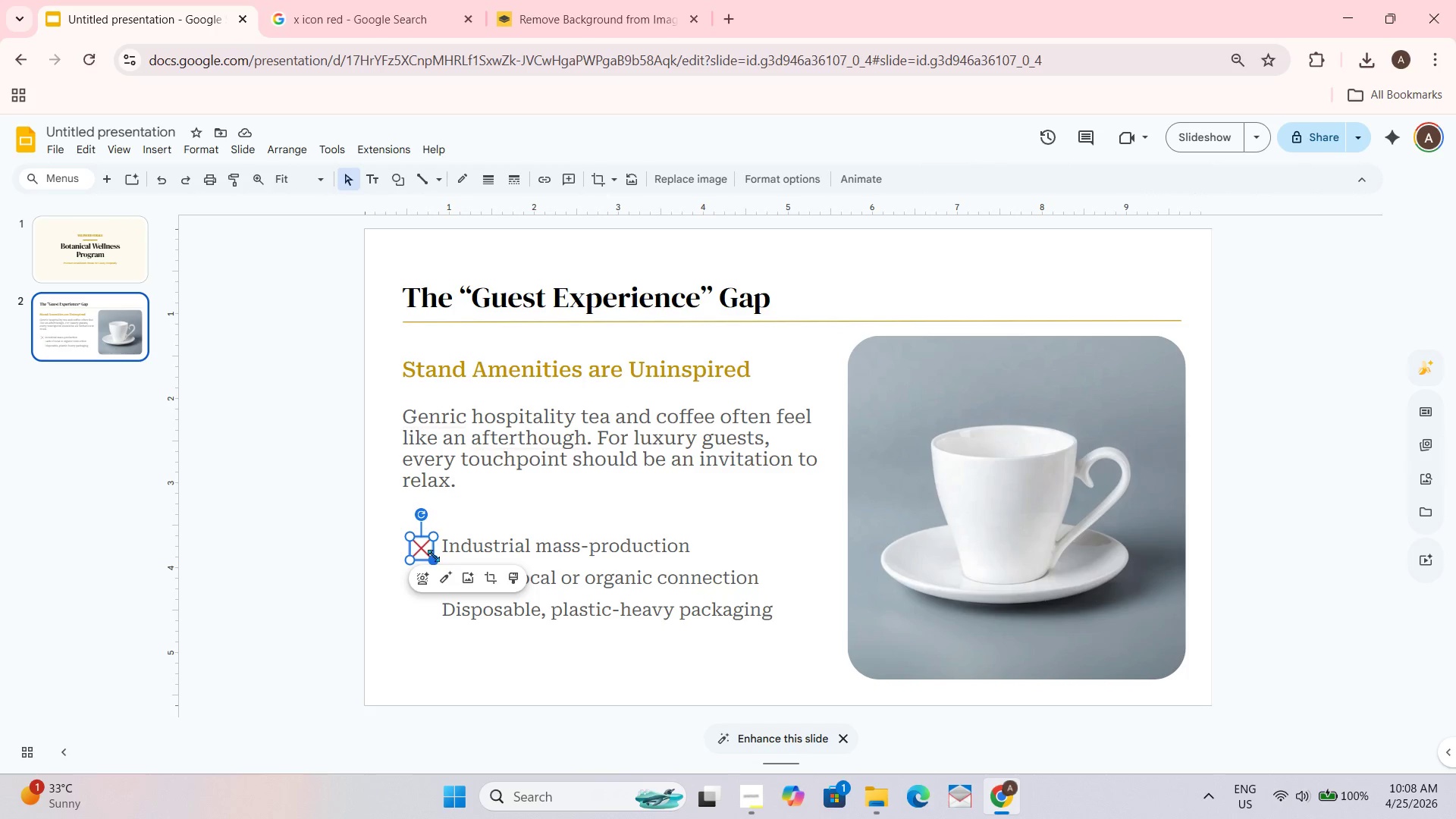 
left_click_drag(start_coordinate=[434, 558], to_coordinate=[429, 557])
 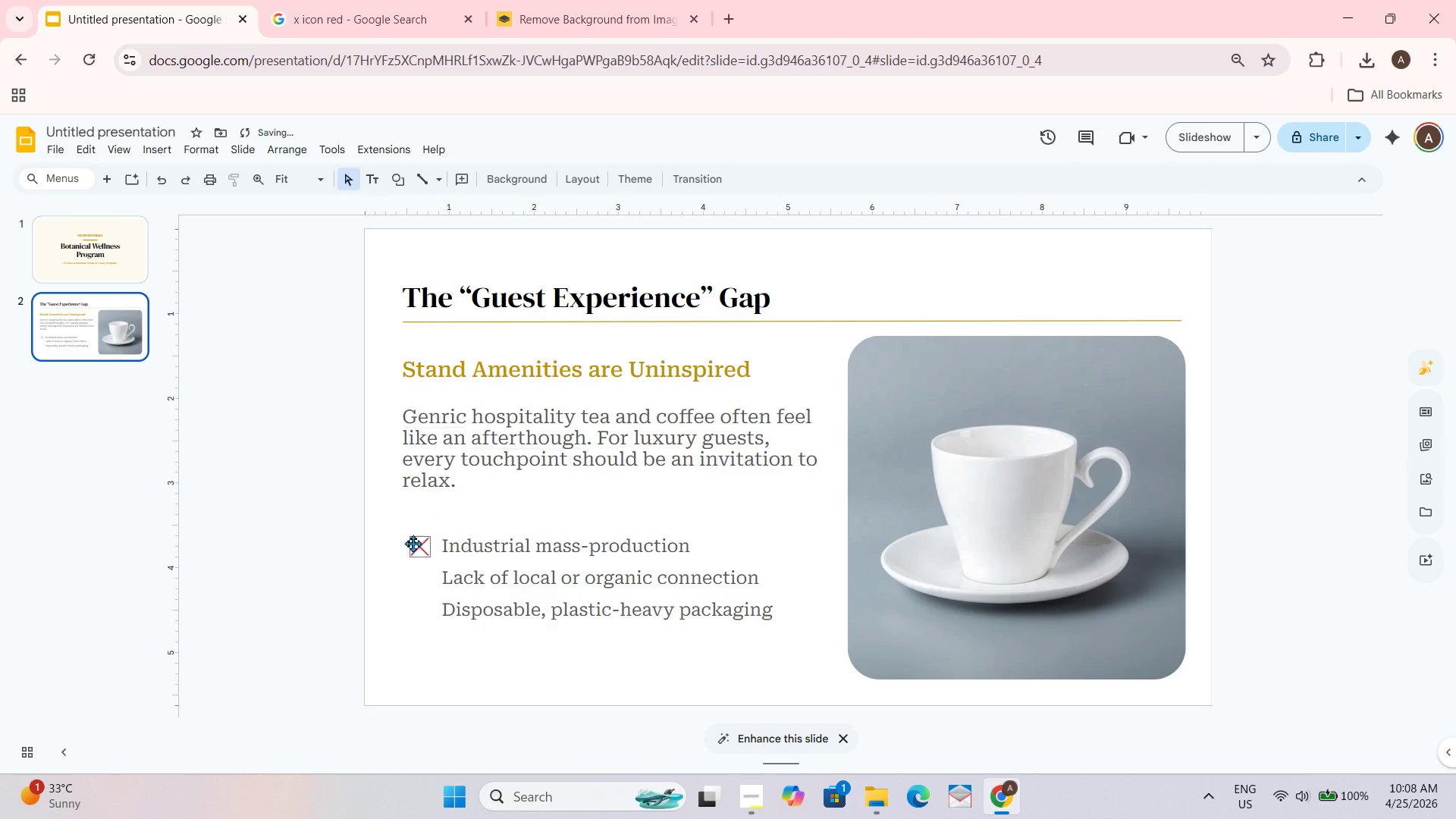 
left_click([413, 543])
 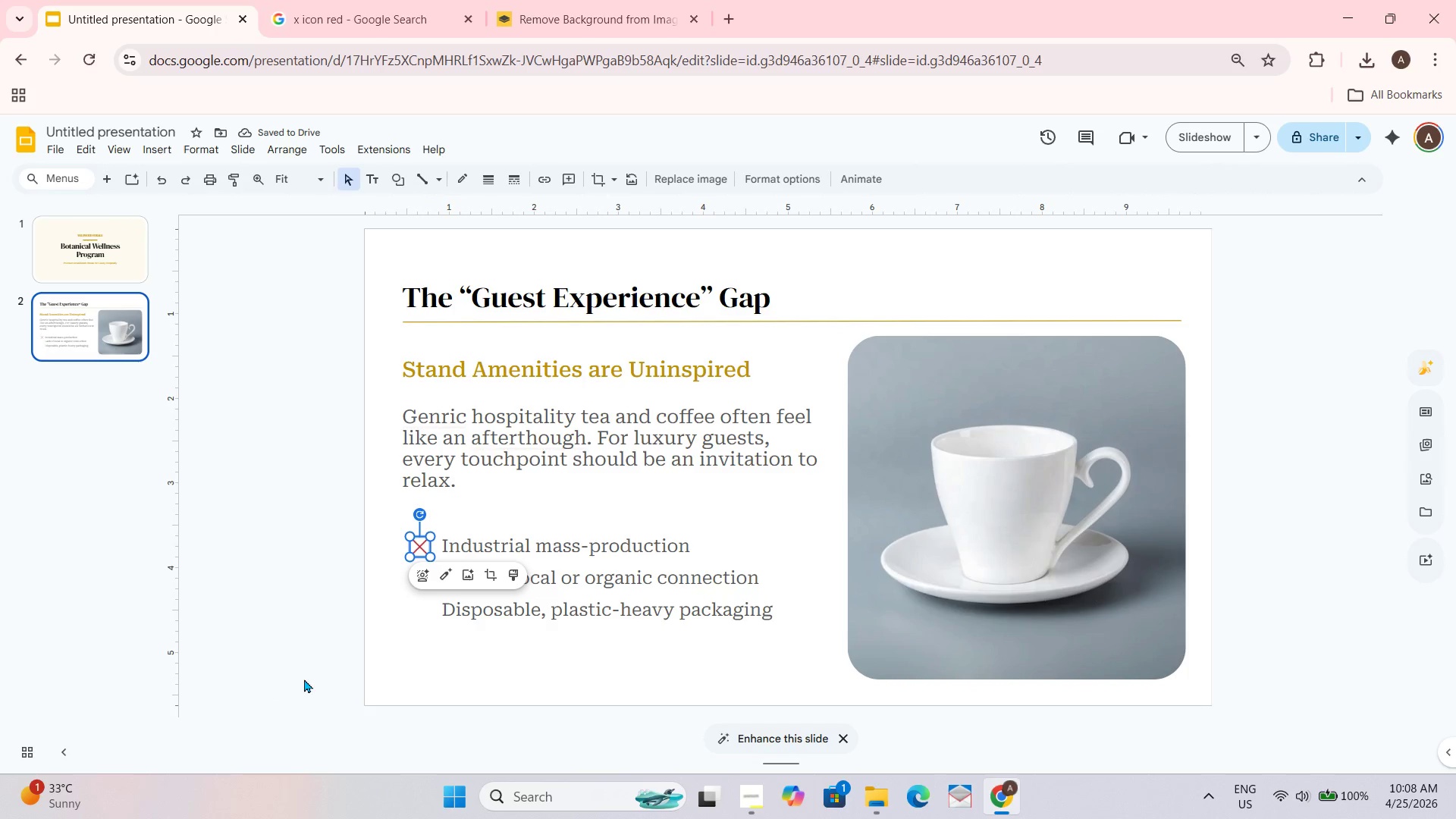 
key(Control+D)
 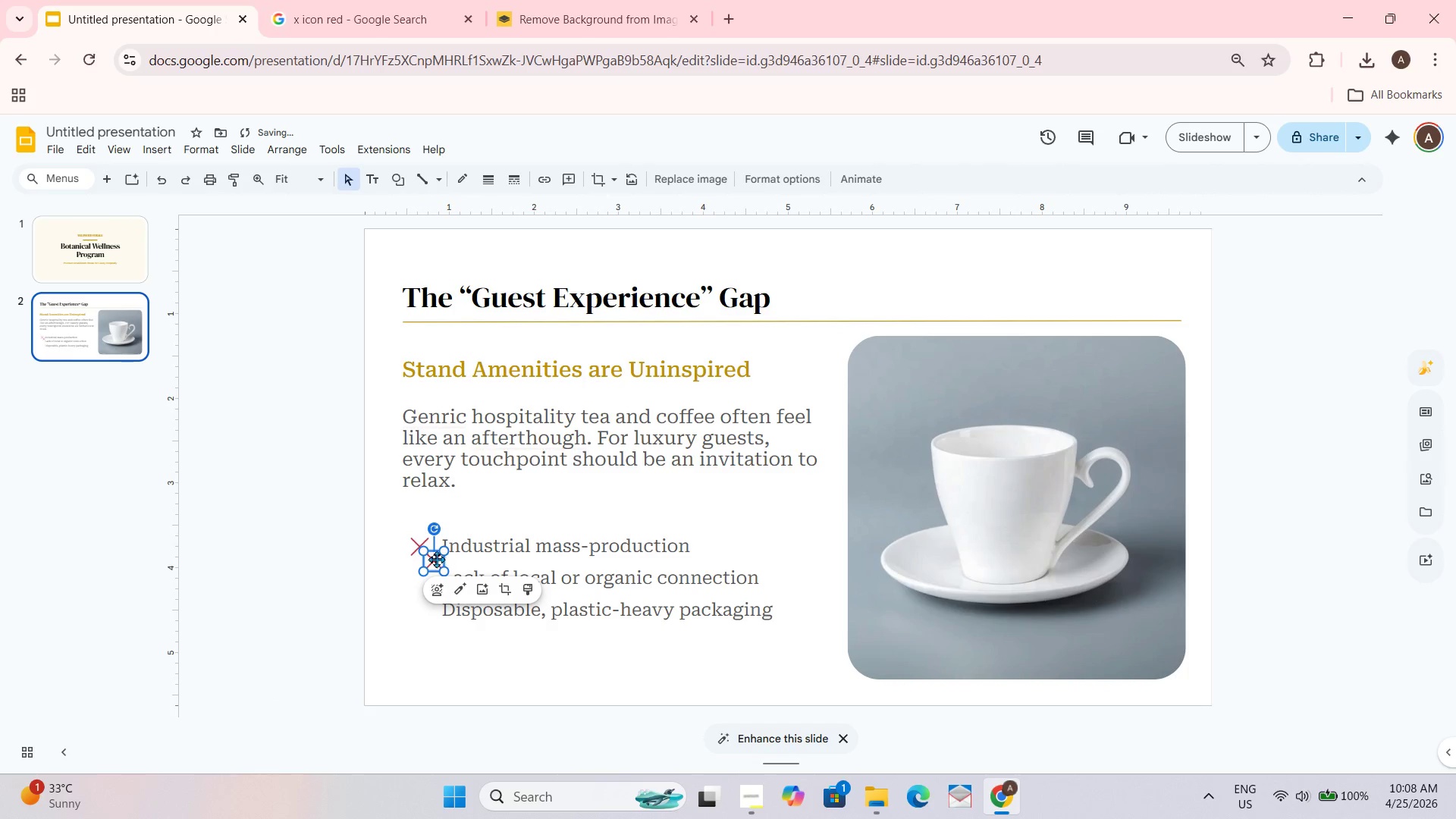 
left_click_drag(start_coordinate=[436, 559], to_coordinate=[420, 578])
 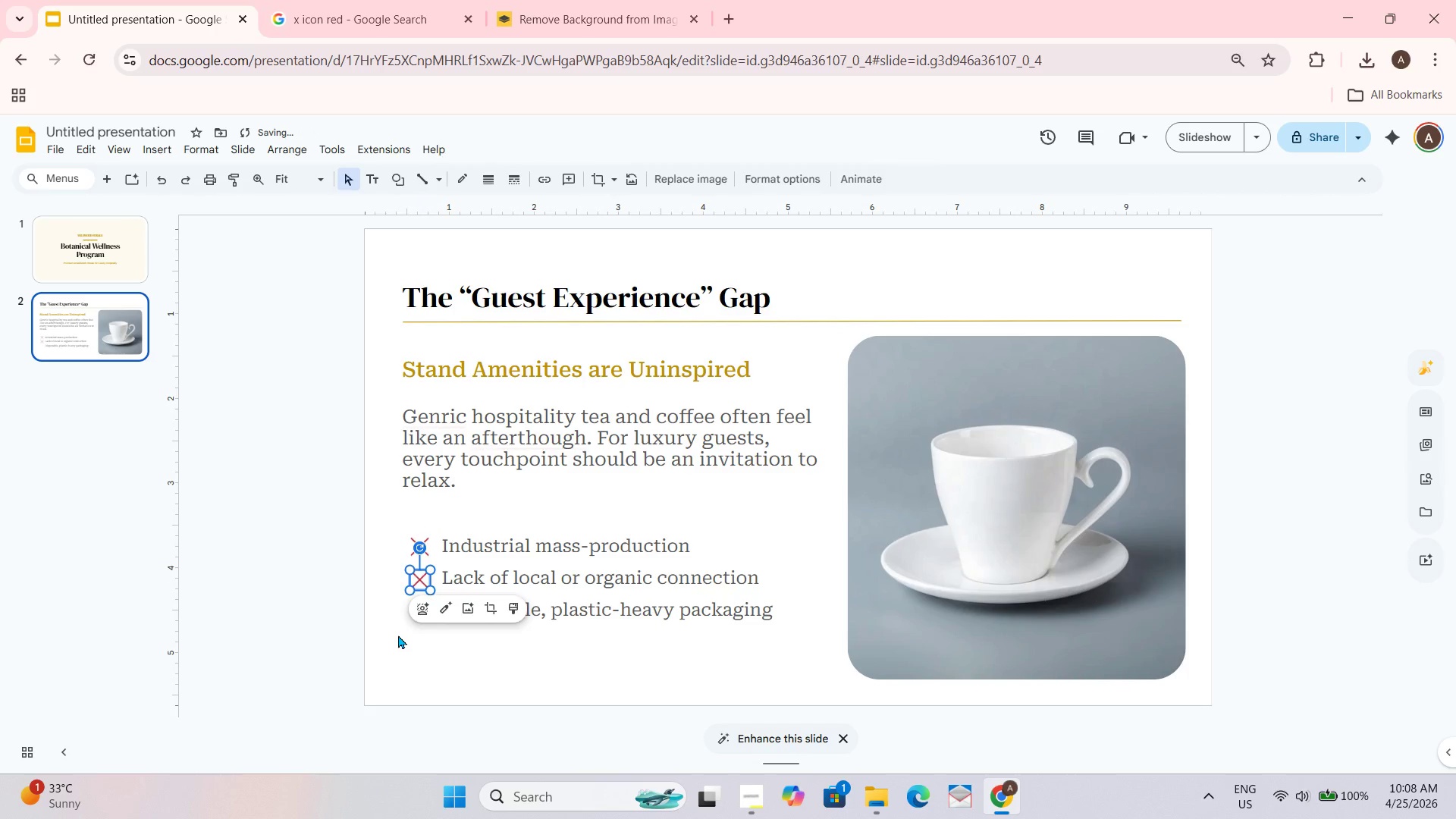 
left_click([398, 635])
 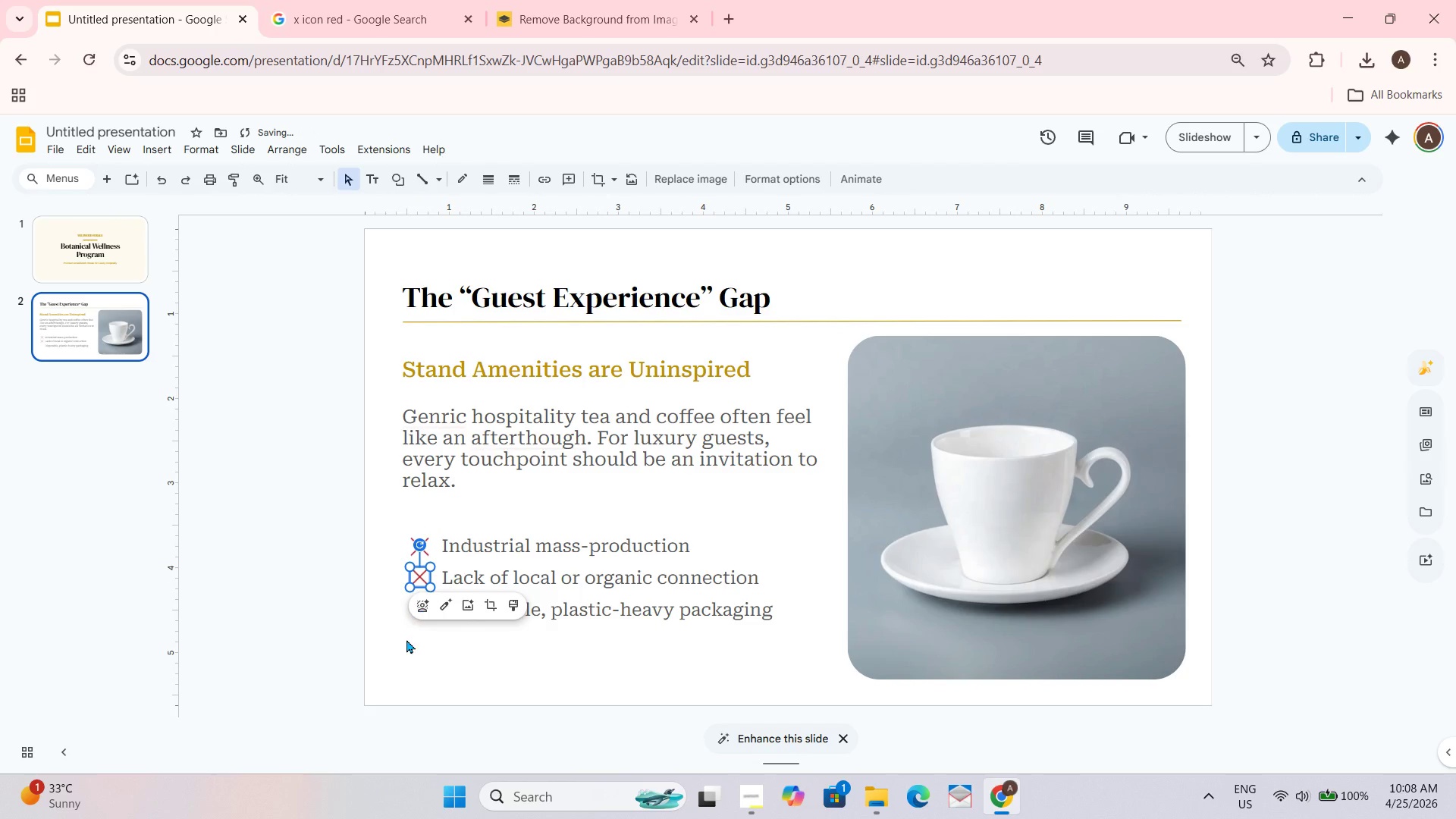 
left_click([423, 585])
 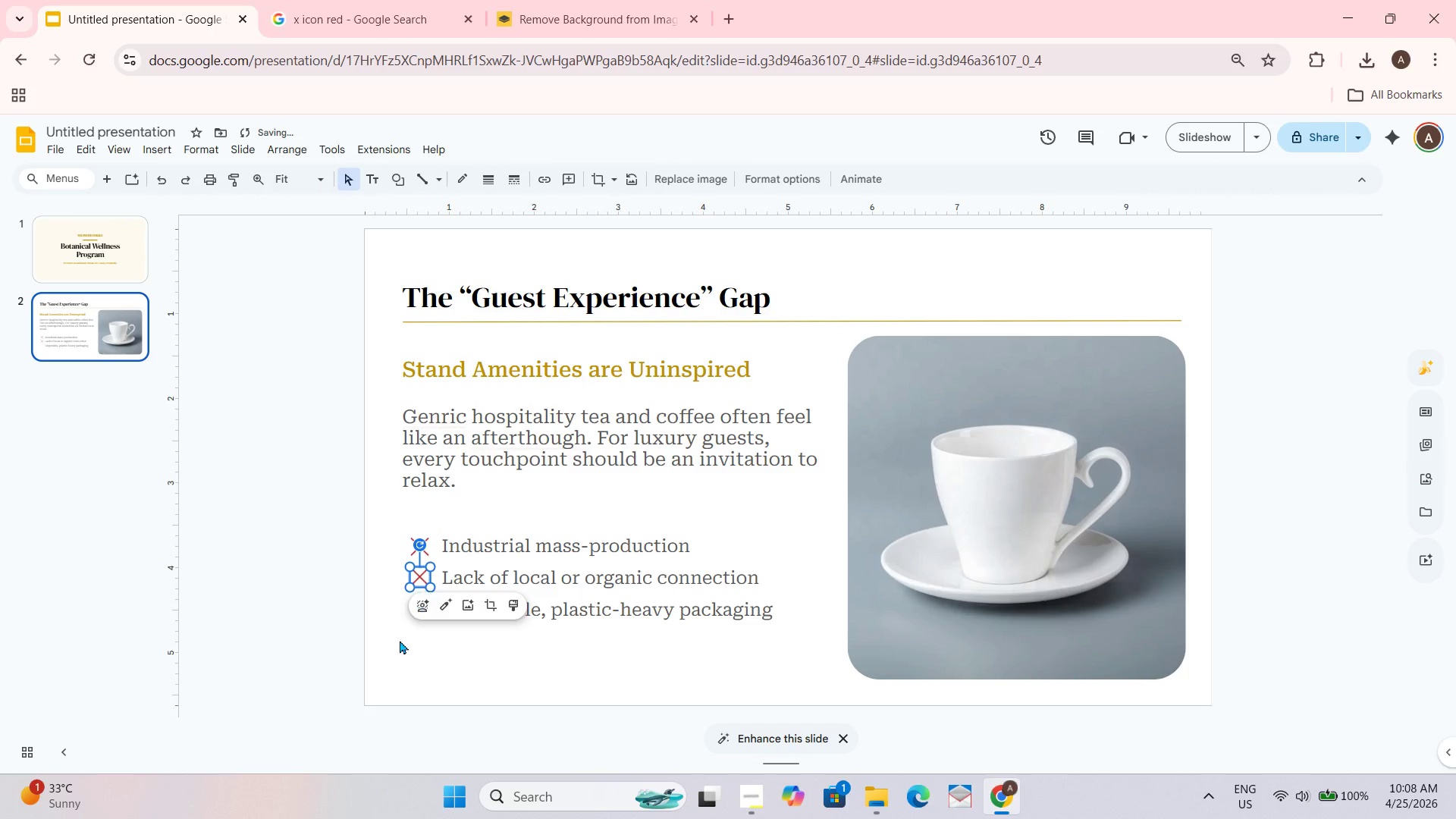 
key(Control+D)
 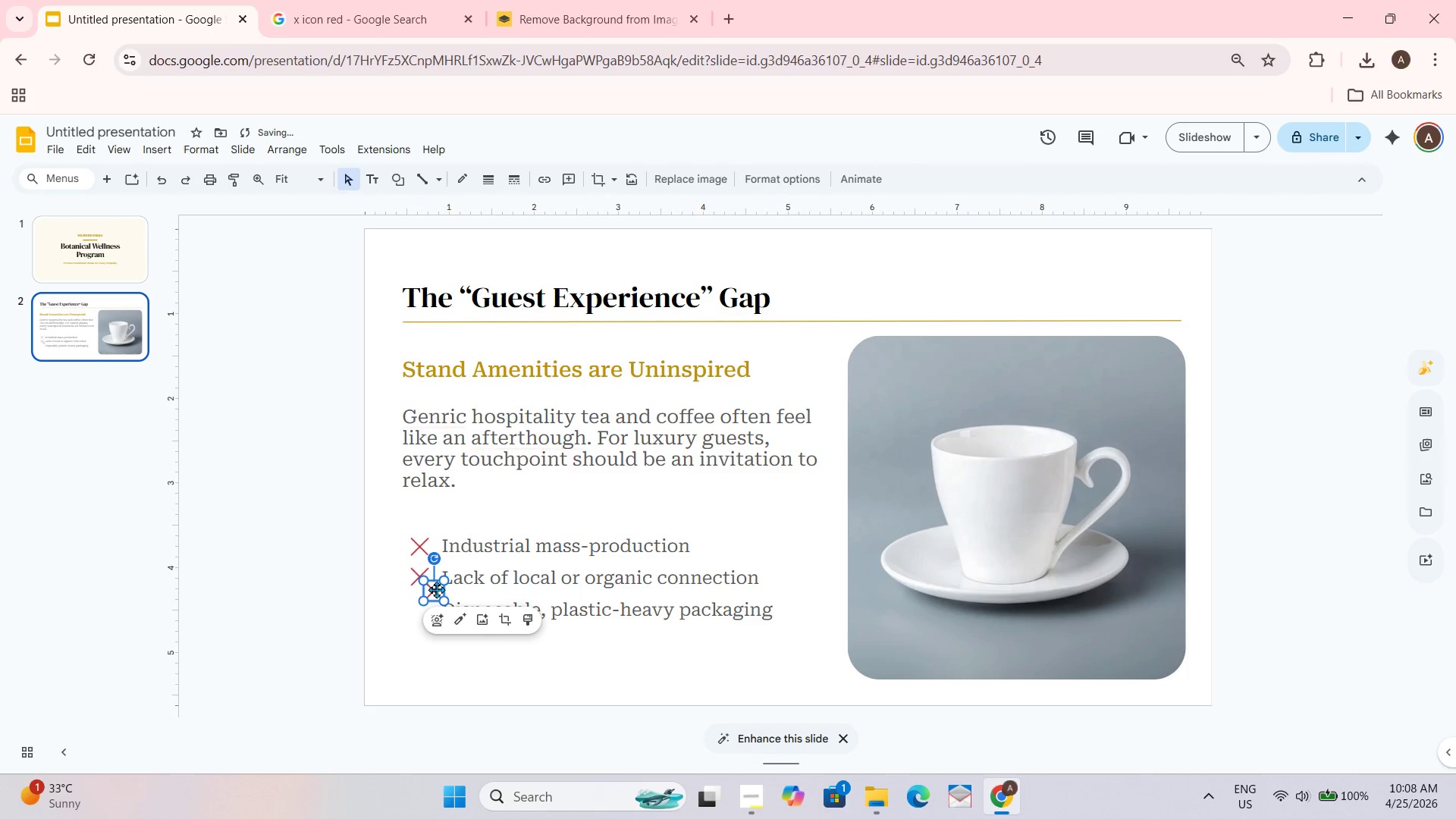 
left_click_drag(start_coordinate=[436, 591], to_coordinate=[419, 607])
 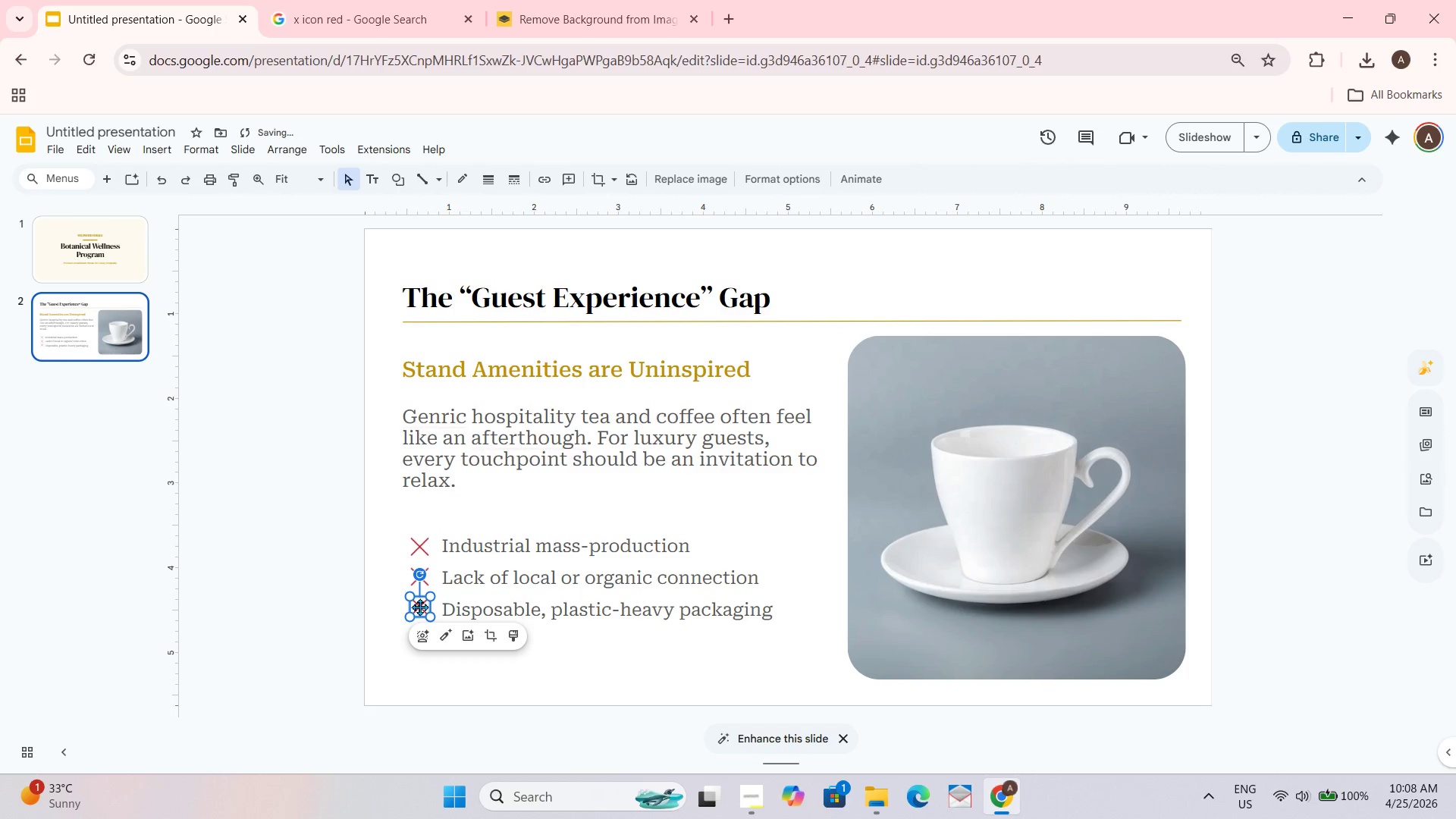 
left_click([419, 607])
 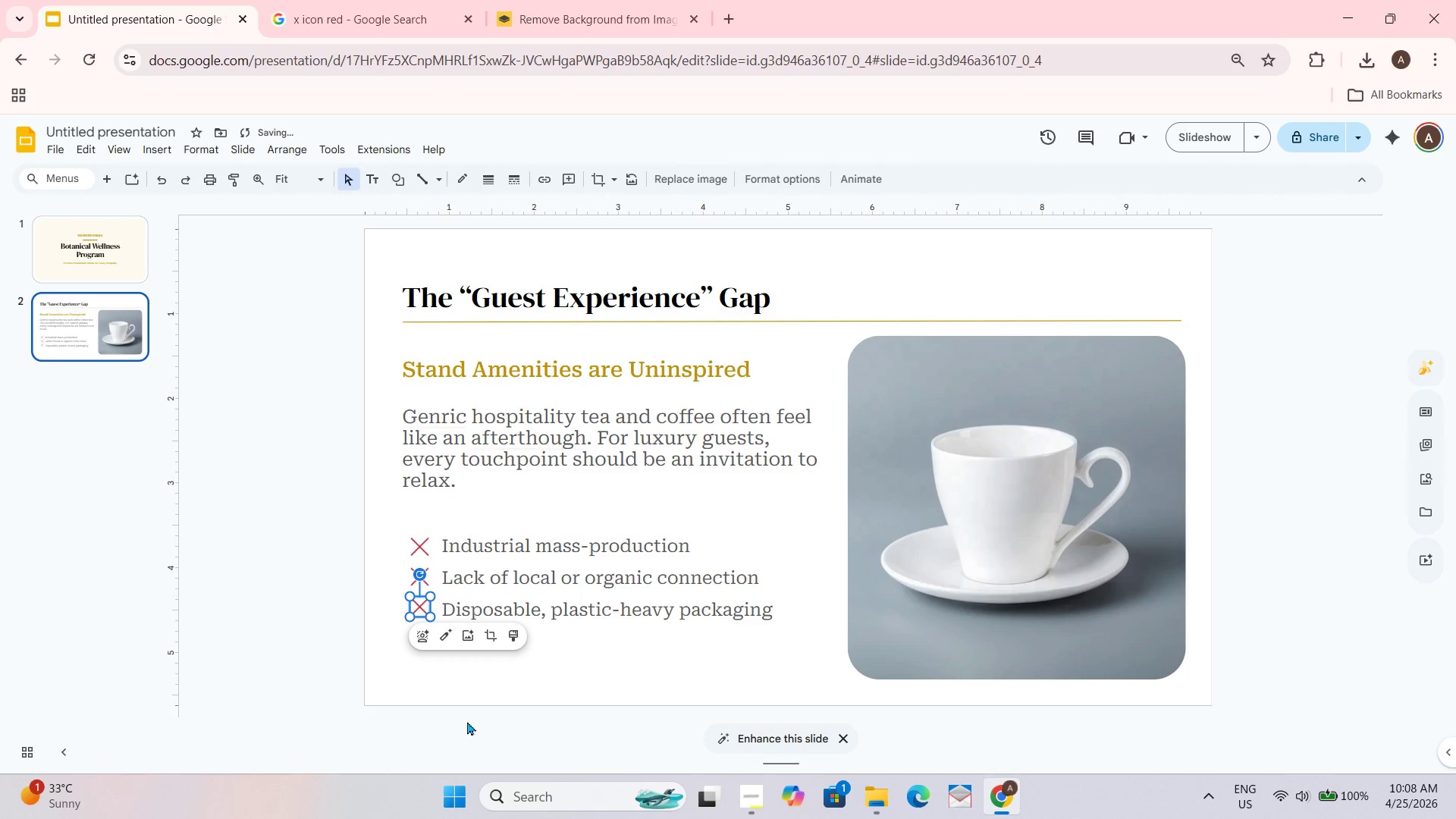 
left_click([558, 667])
 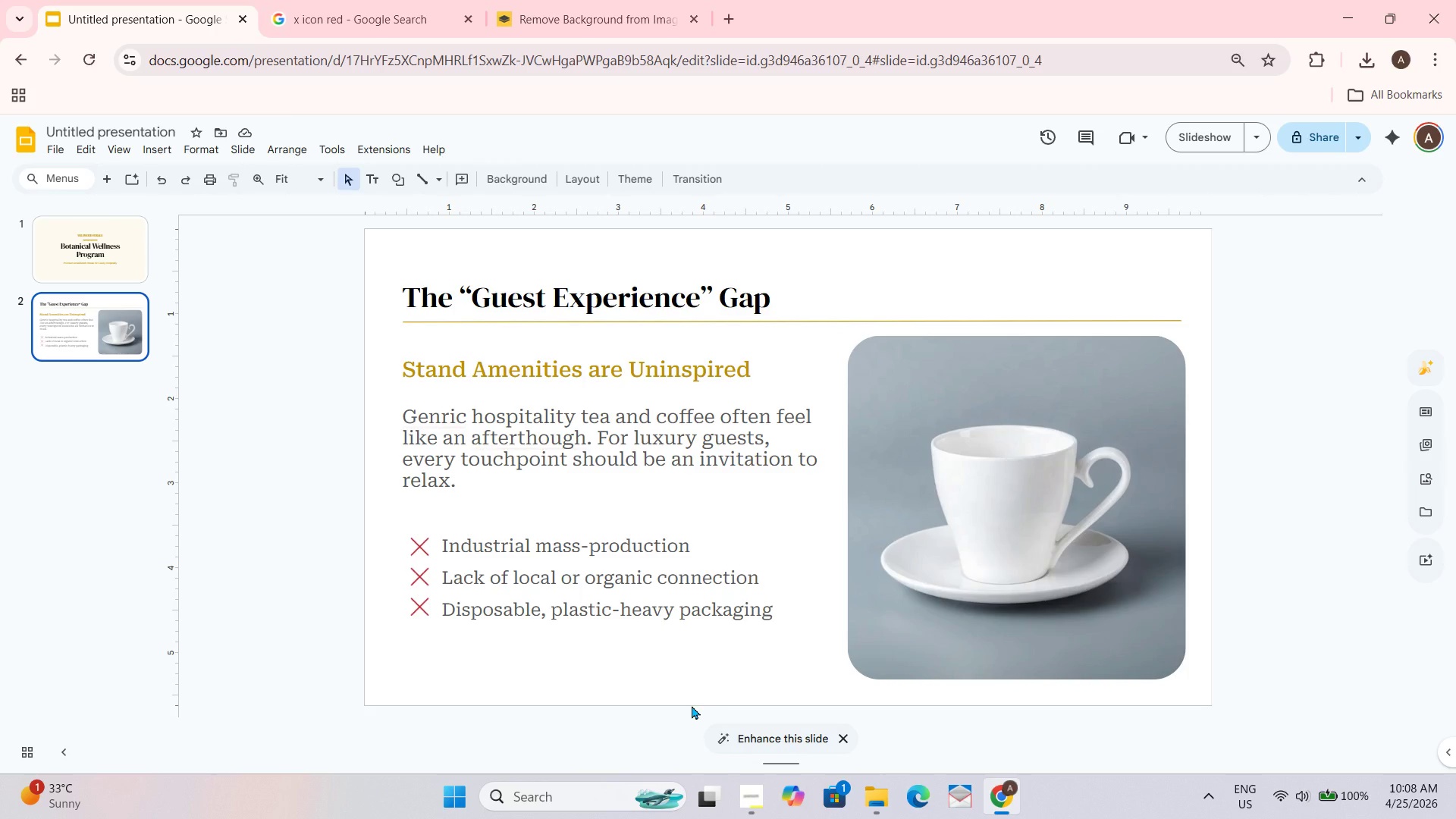 
wait(11.52)
 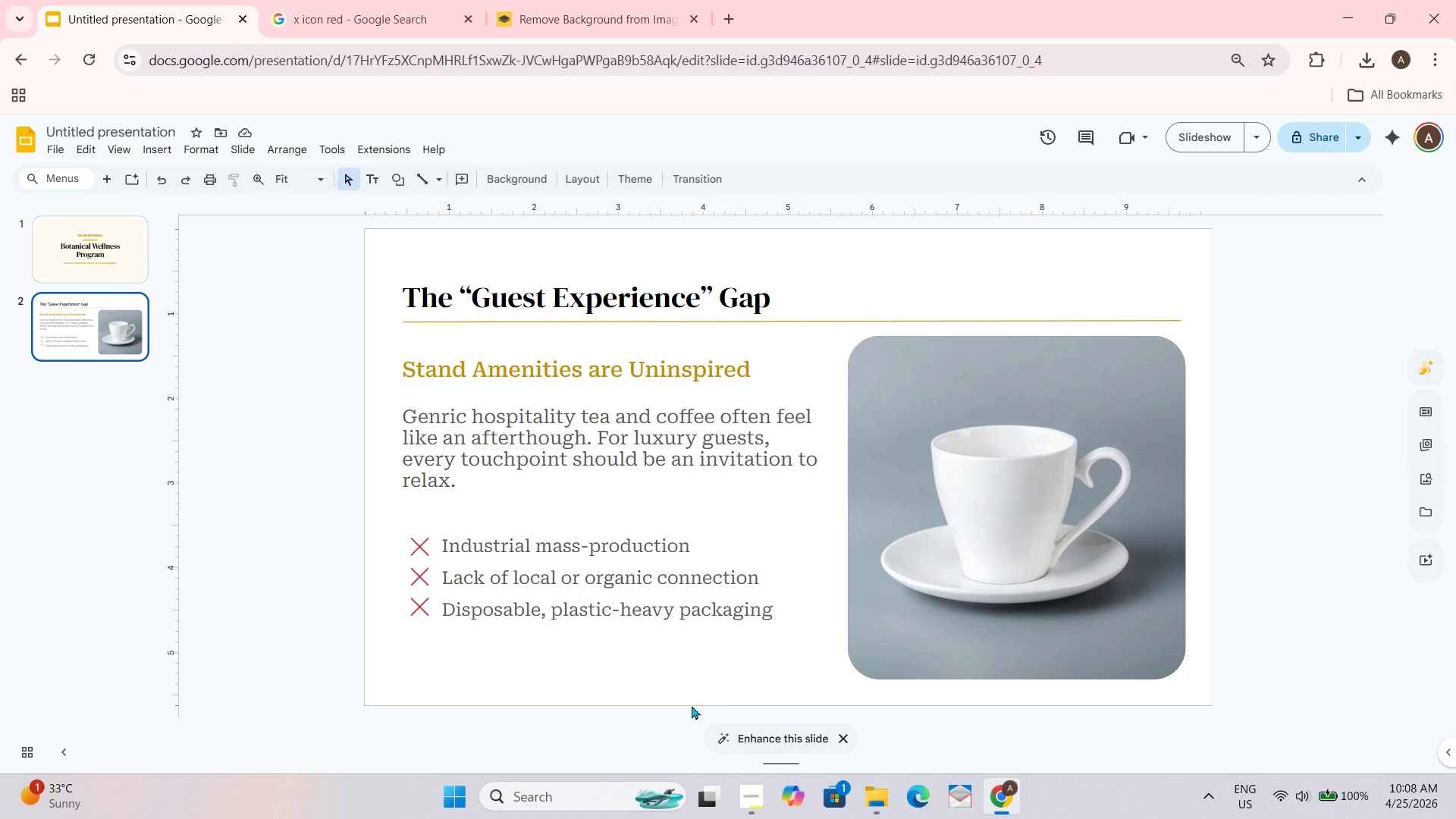 
mouse_move([817, 746])
 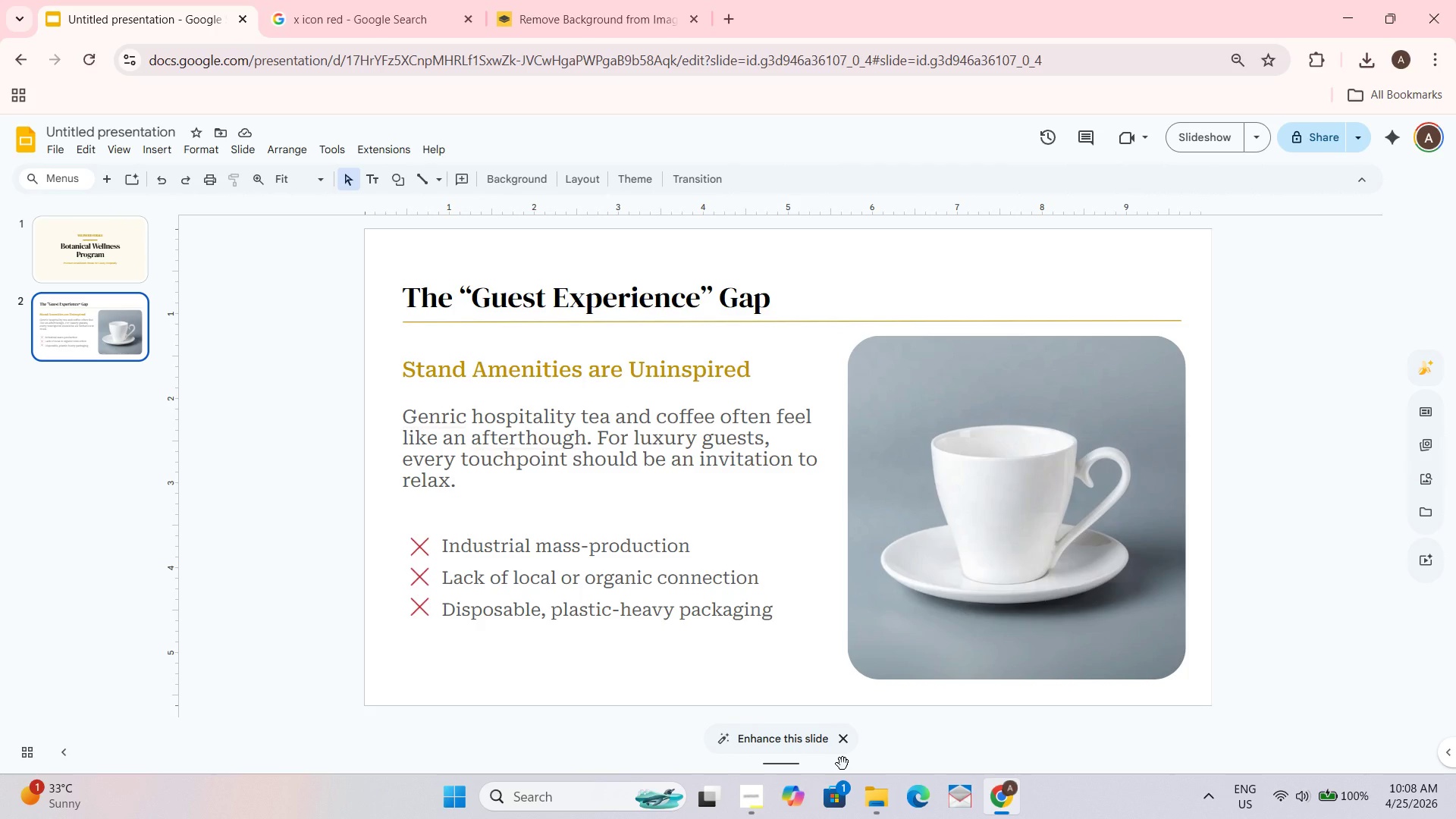 
wait(9.88)
 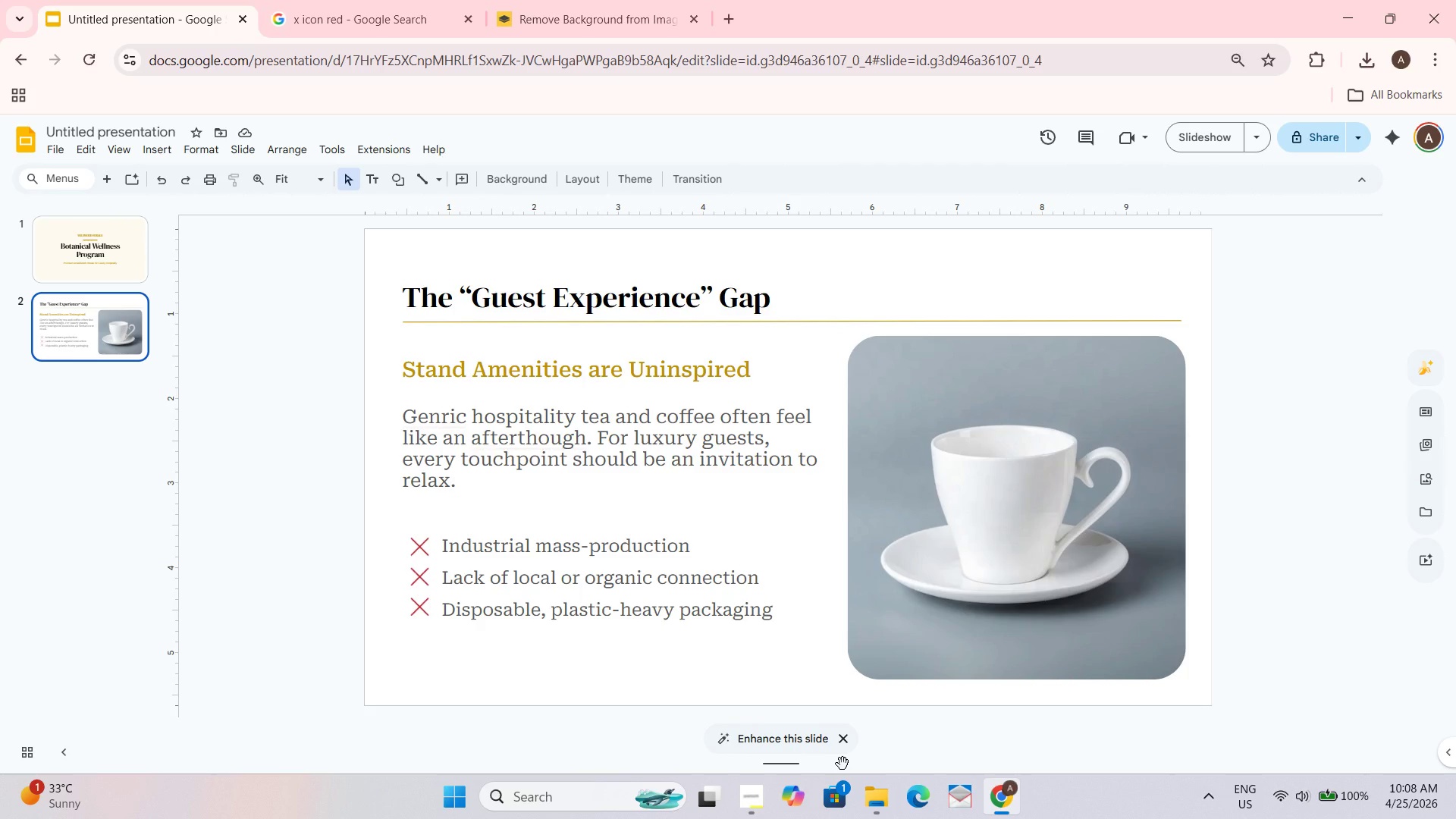 
mouse_move([842, 777])
 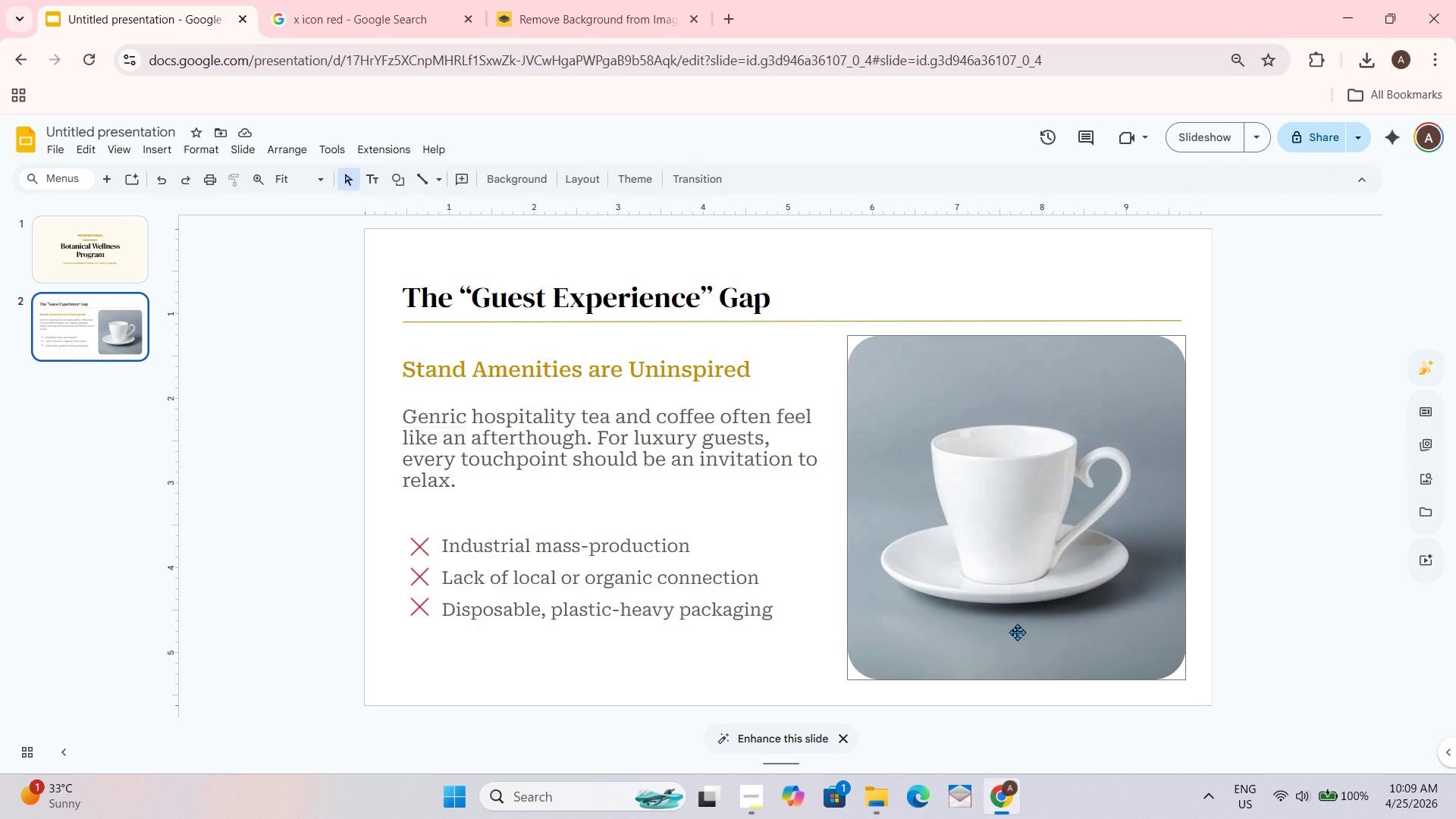 
wait(19.48)
 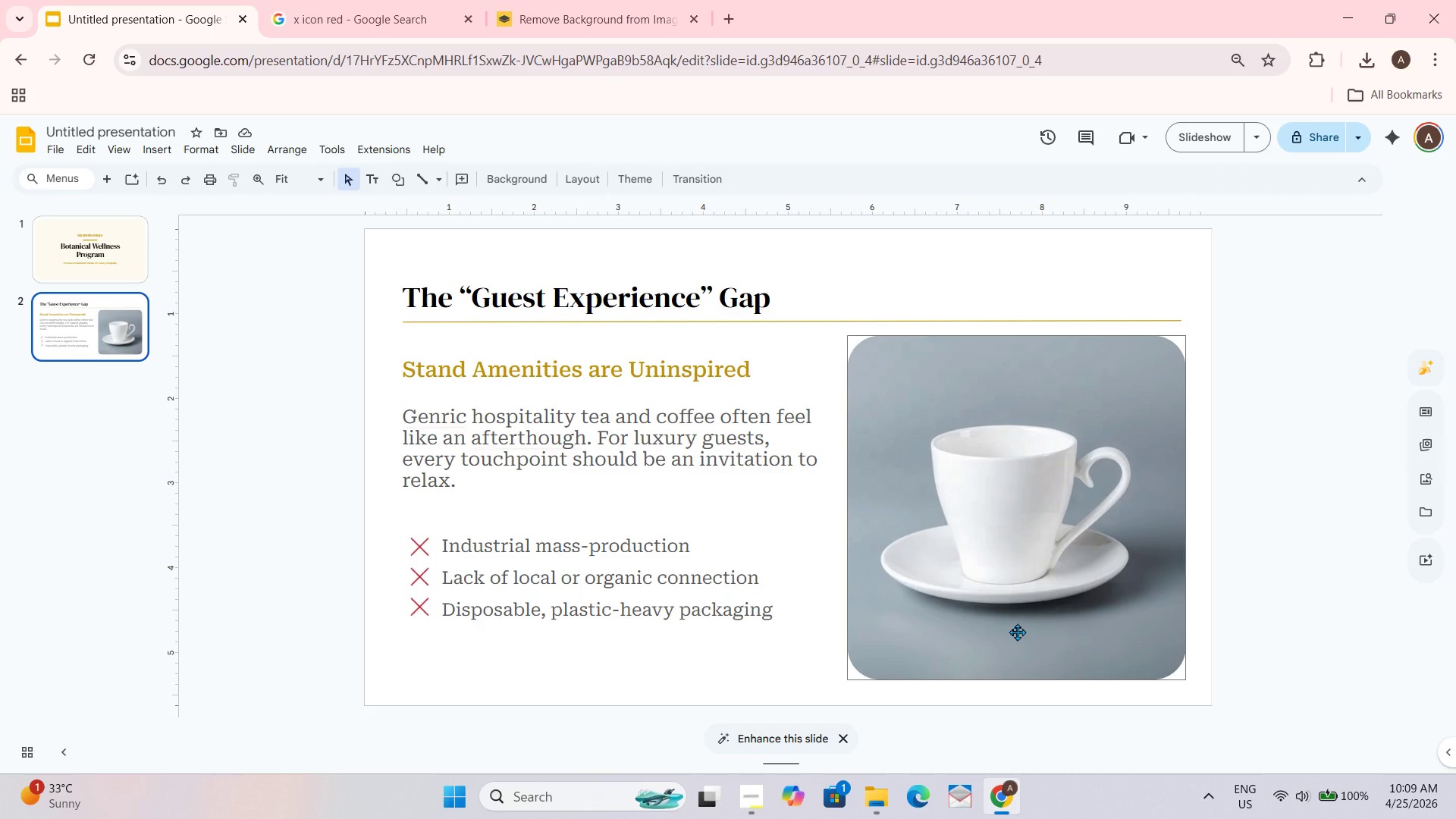 
key(Enter)
 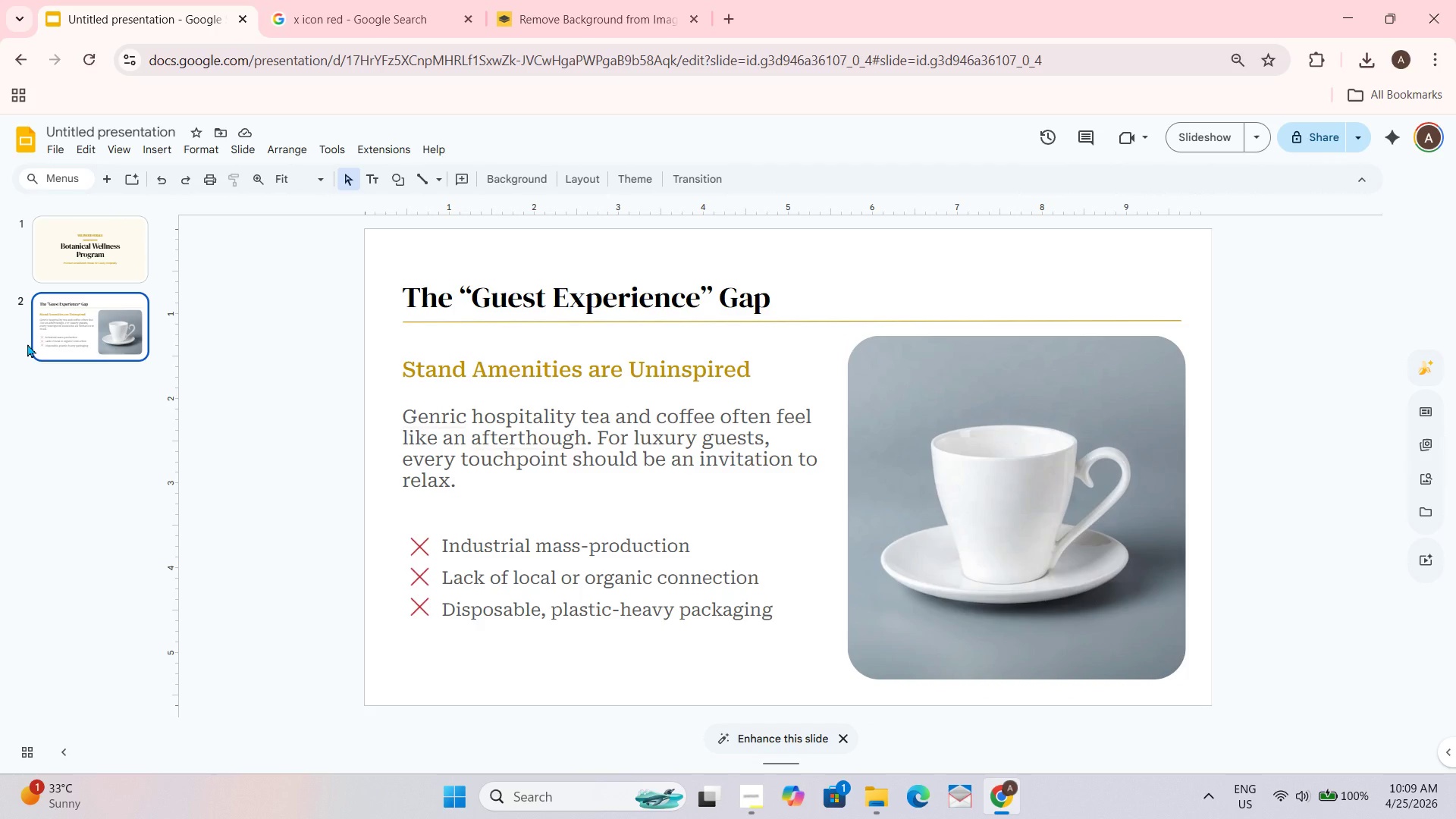 
wait(12.41)
 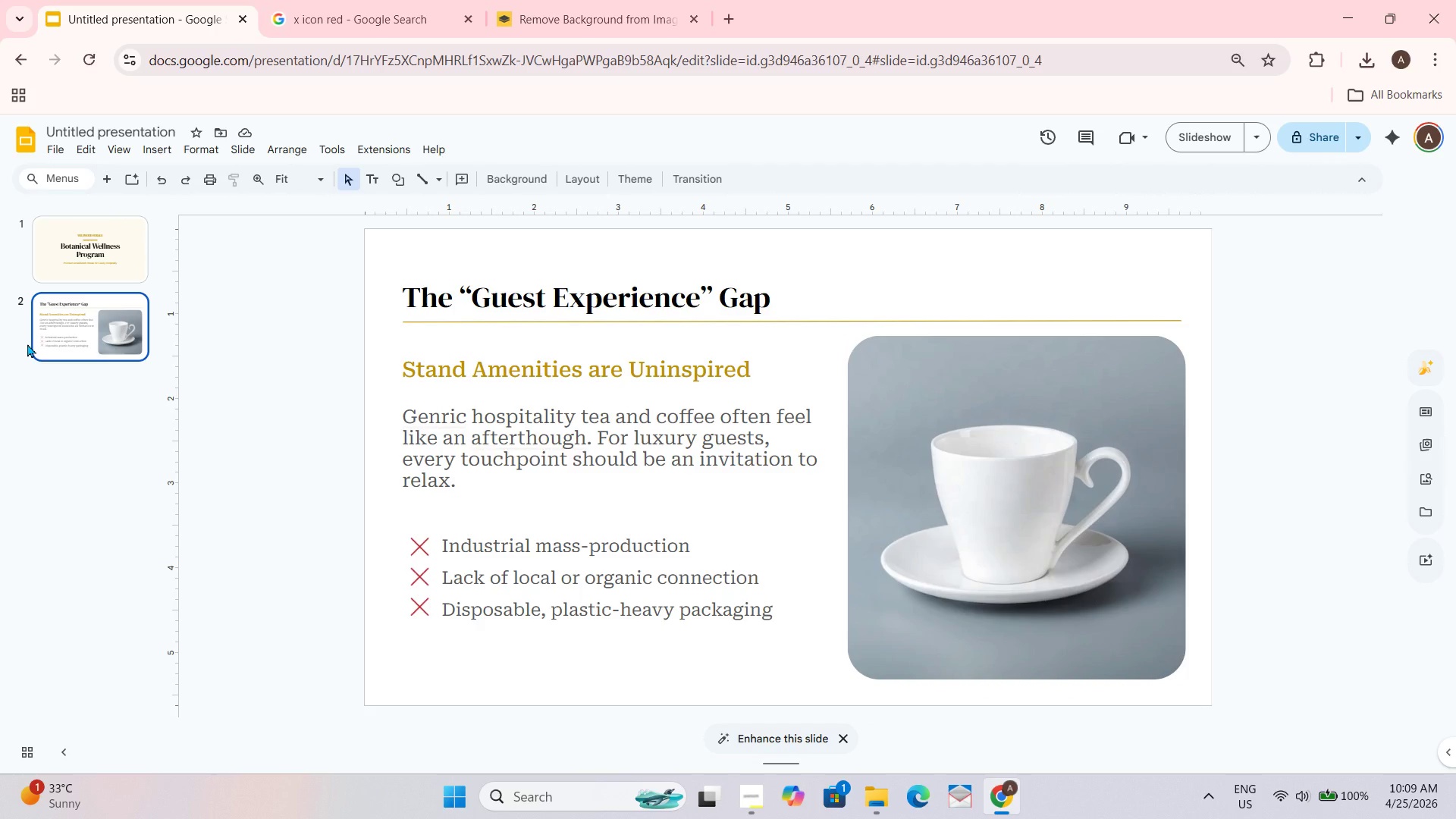 
key(Enter)
 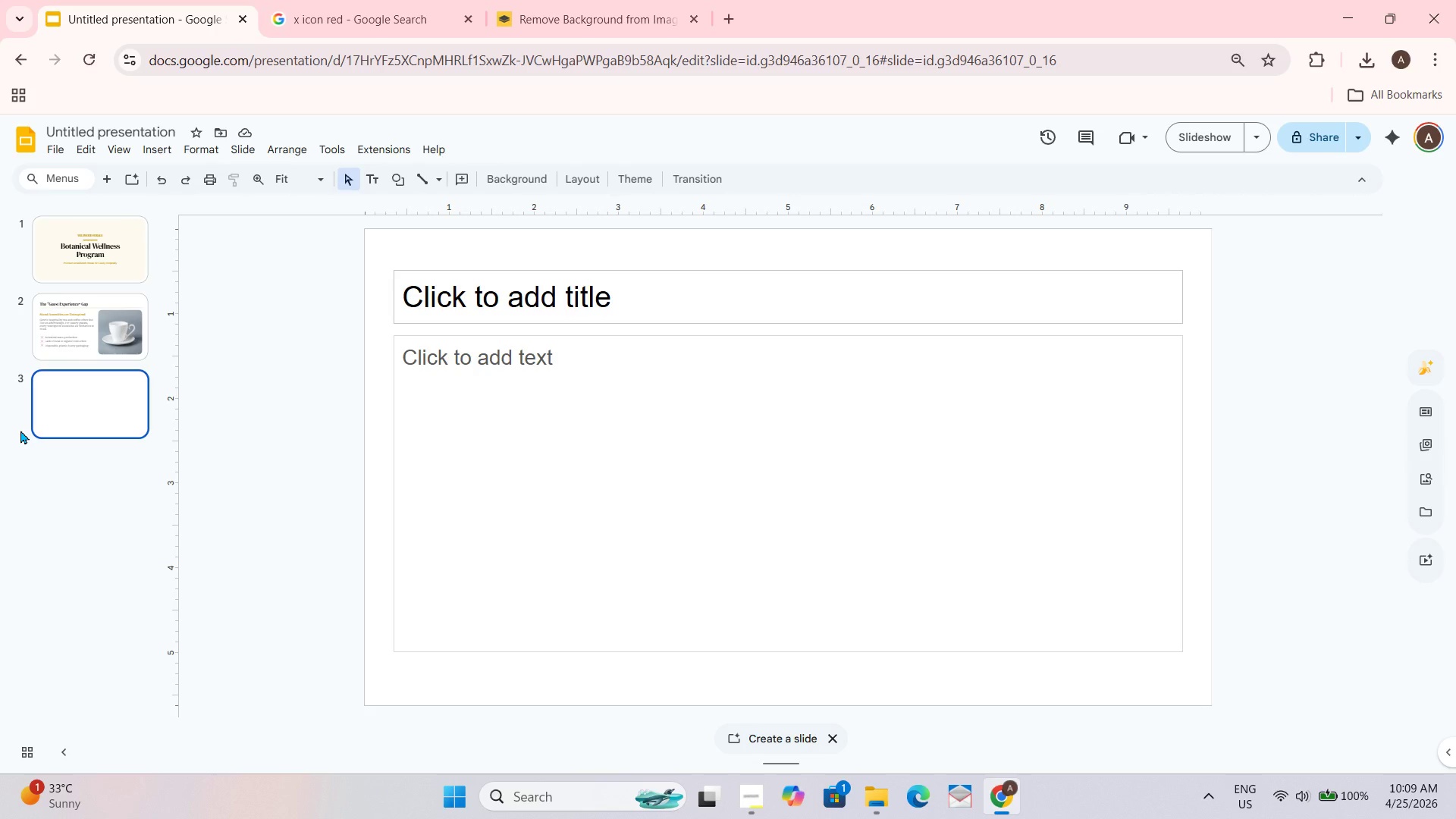 
wait(28.11)
 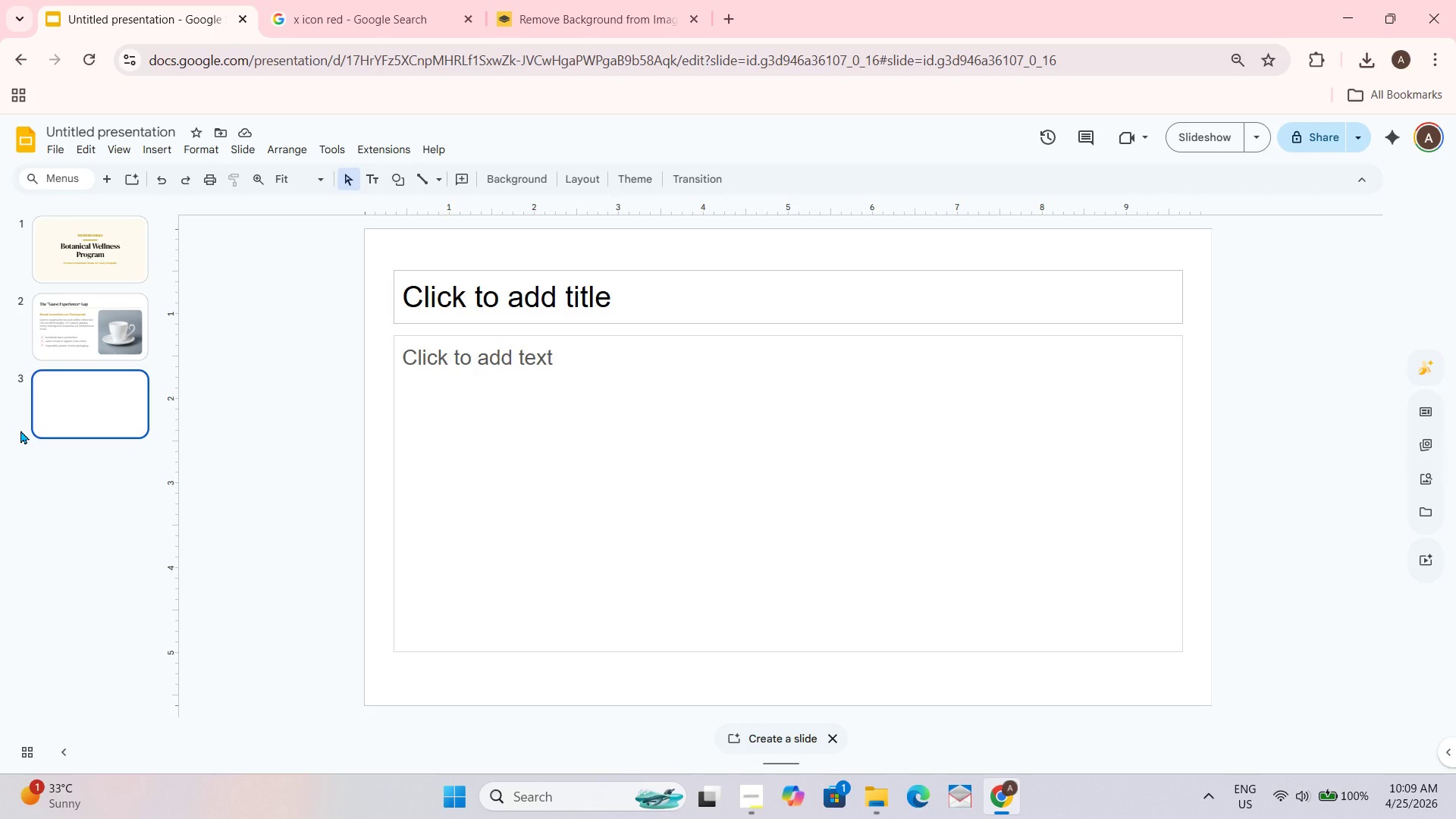 
left_click([864, 797])
 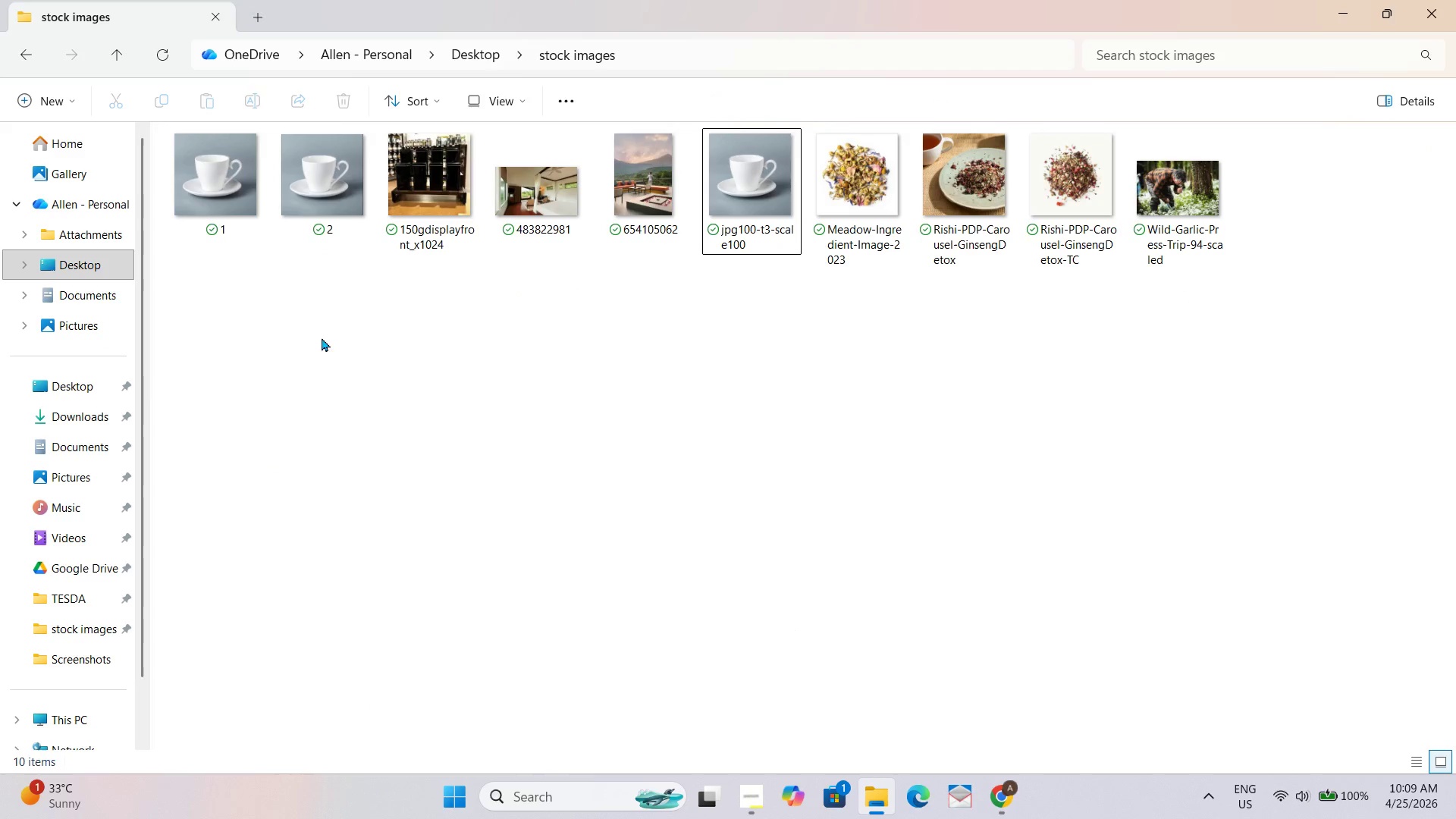 
left_click_drag(start_coordinate=[322, 352], to_coordinate=[322, 344])
 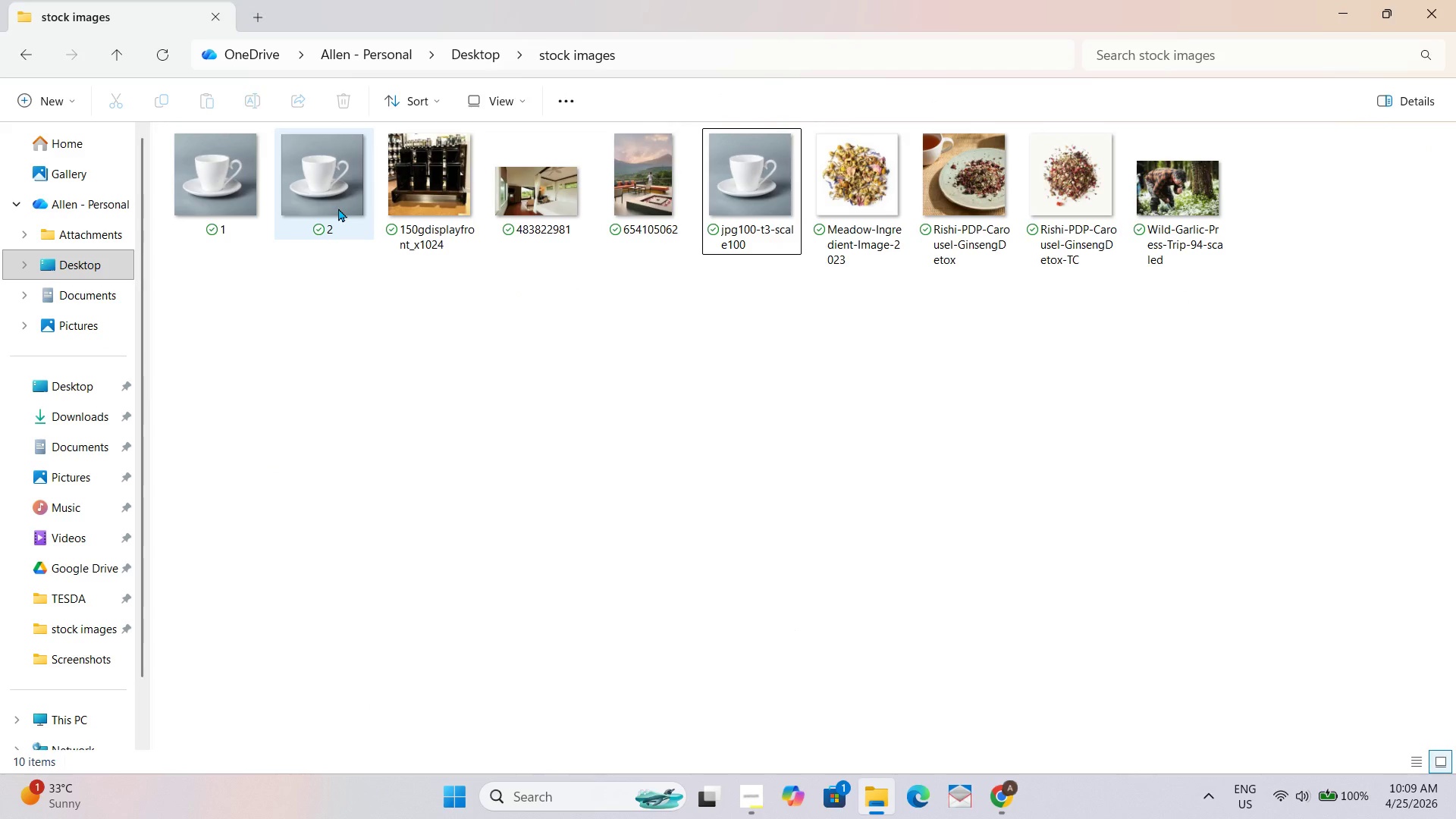 
left_click([337, 210])
 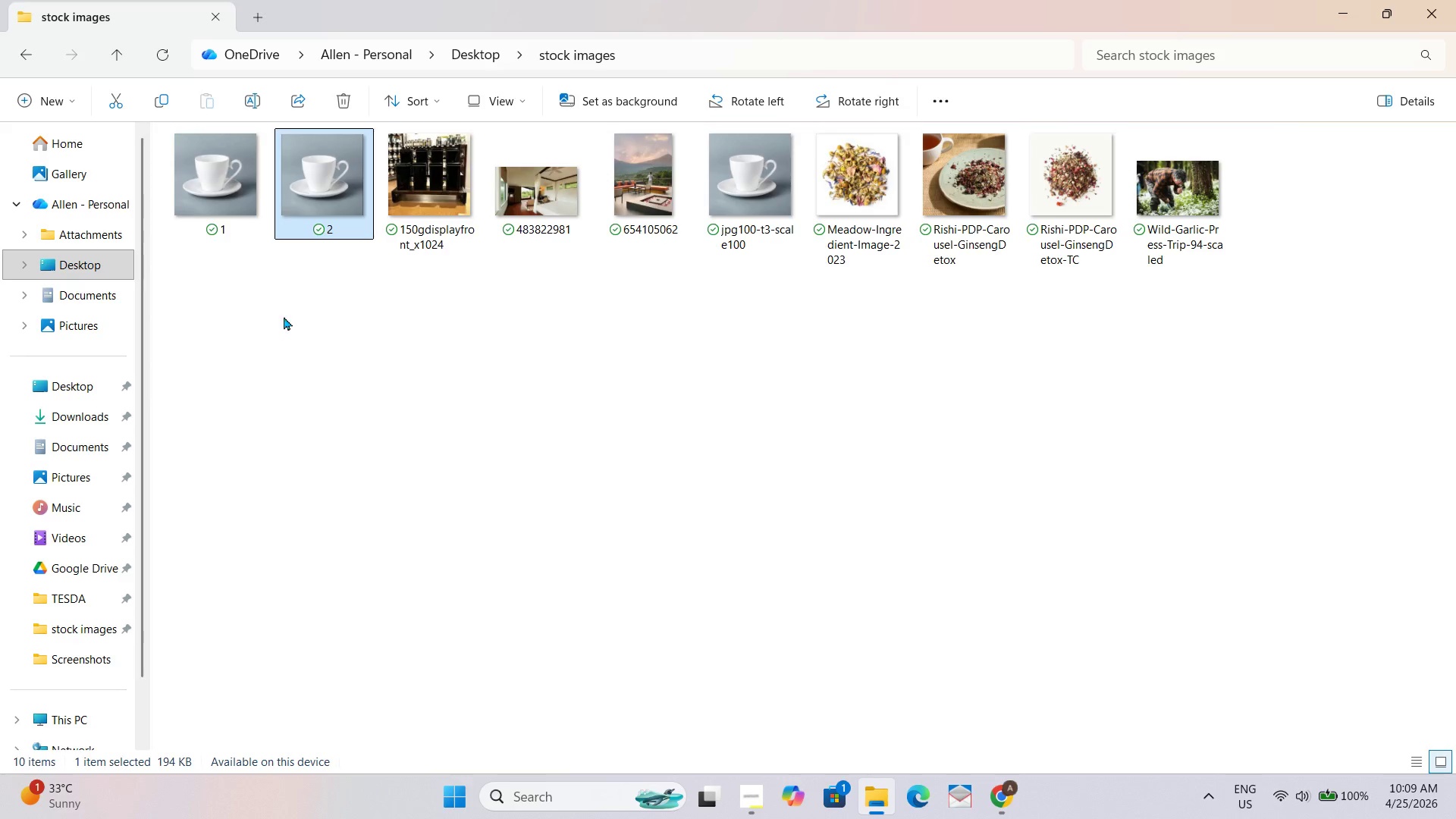 
left_click_drag(start_coordinate=[284, 314], to_coordinate=[208, 174])
 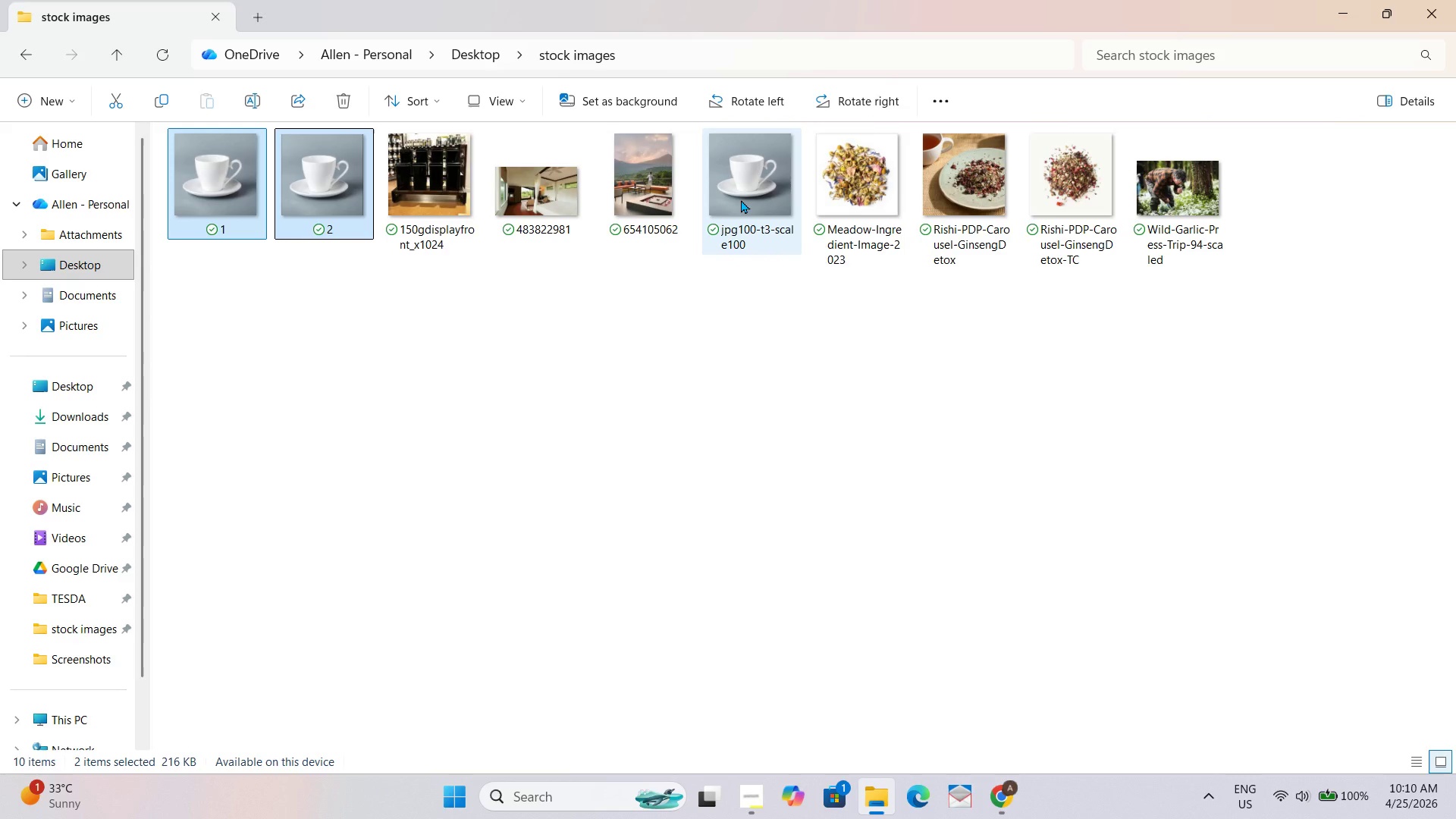 
hold_key(key=ControlLeft, duration=0.59)
left_click([741, 200])
 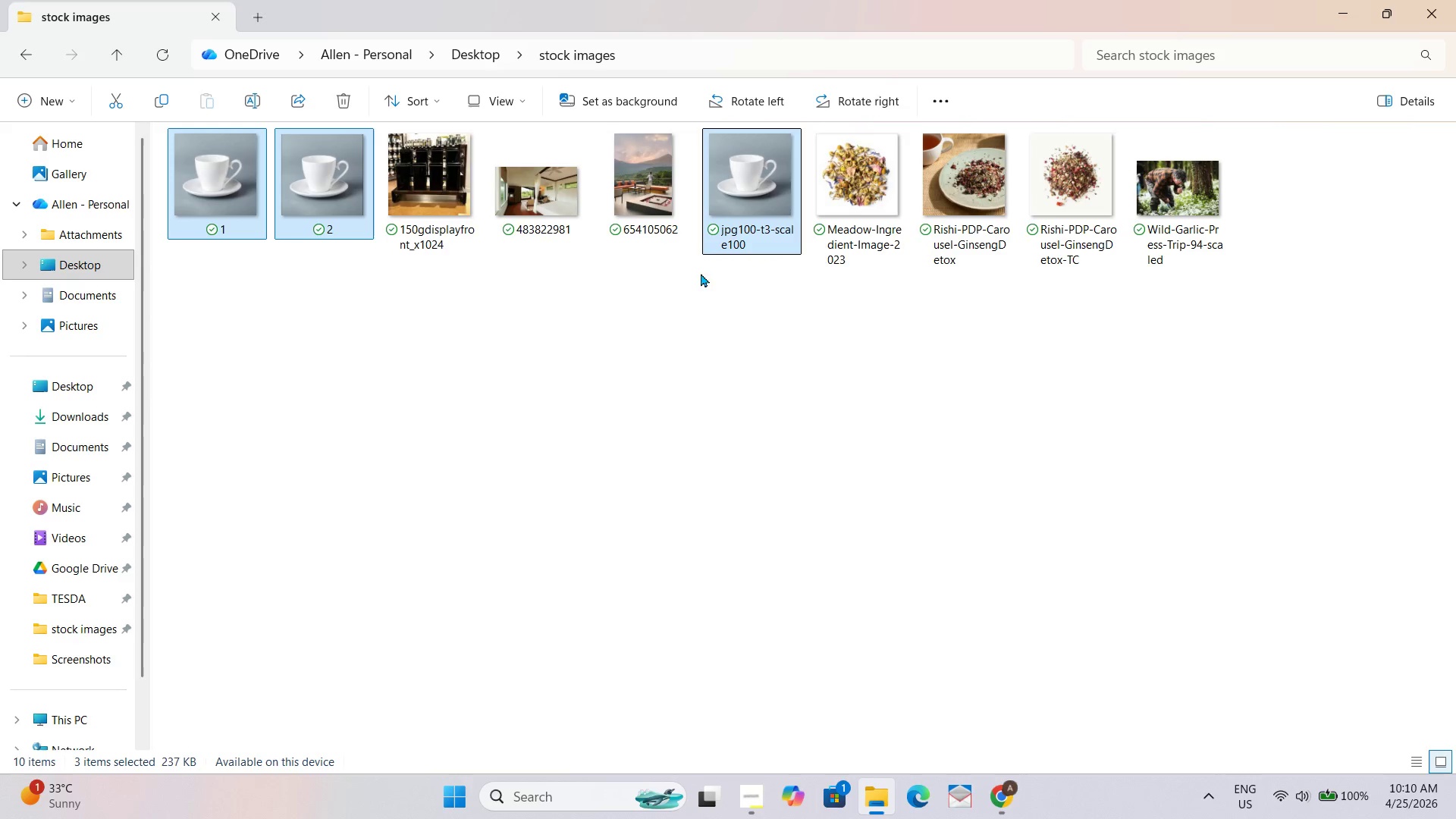 
key(Delete)
 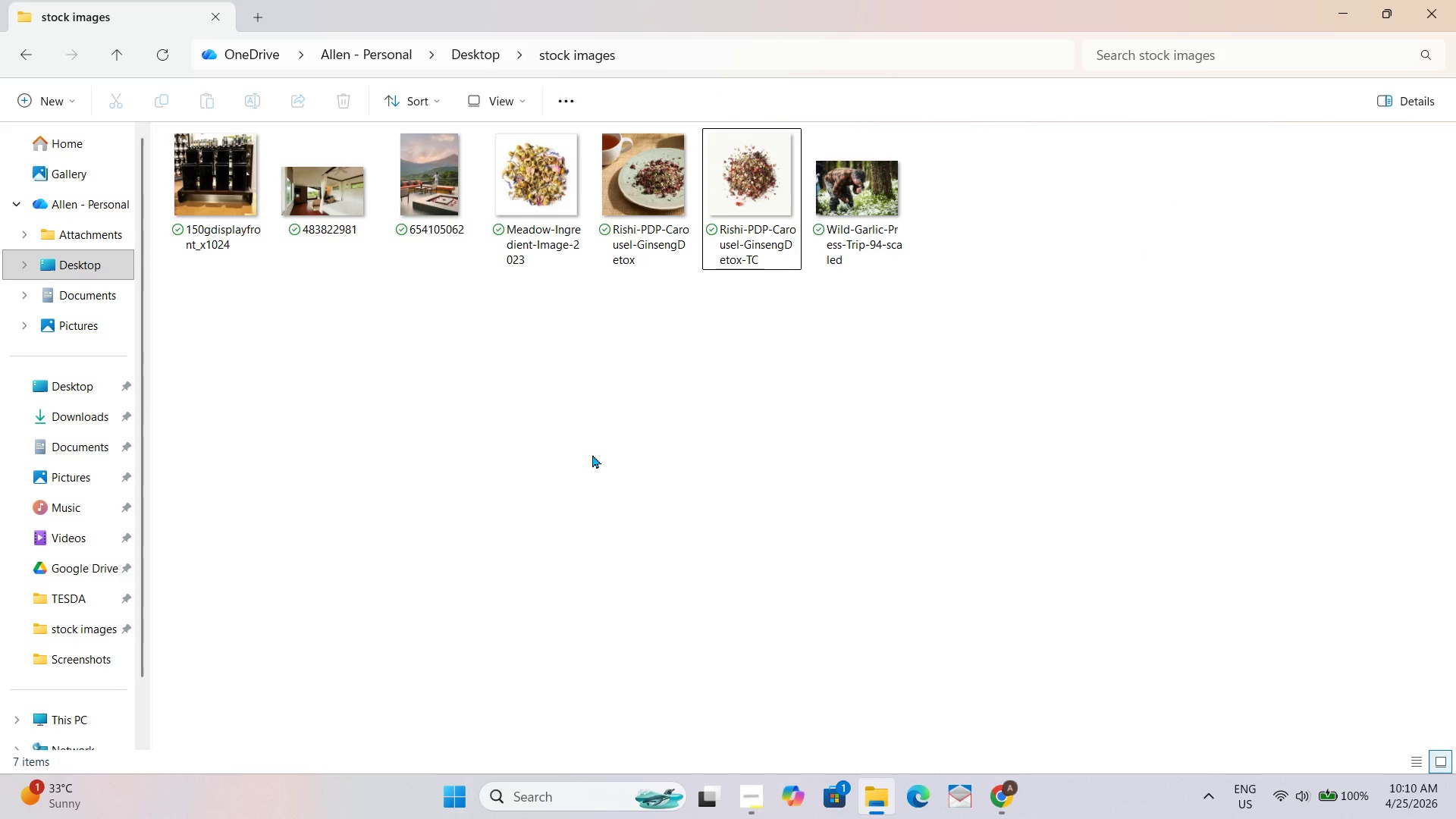 
key(Alt+AltLeft)
 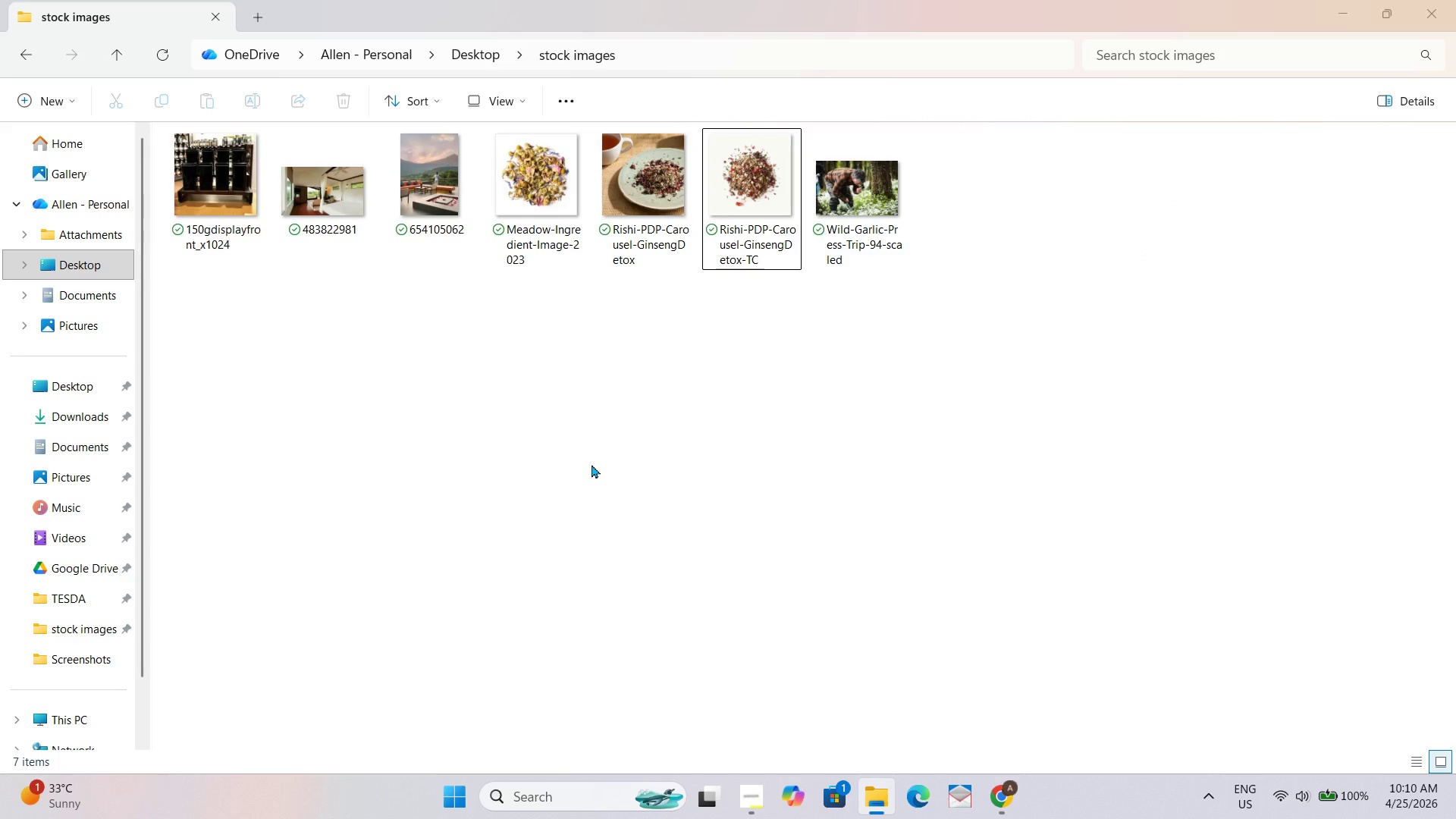 
key(Alt+Tab)
 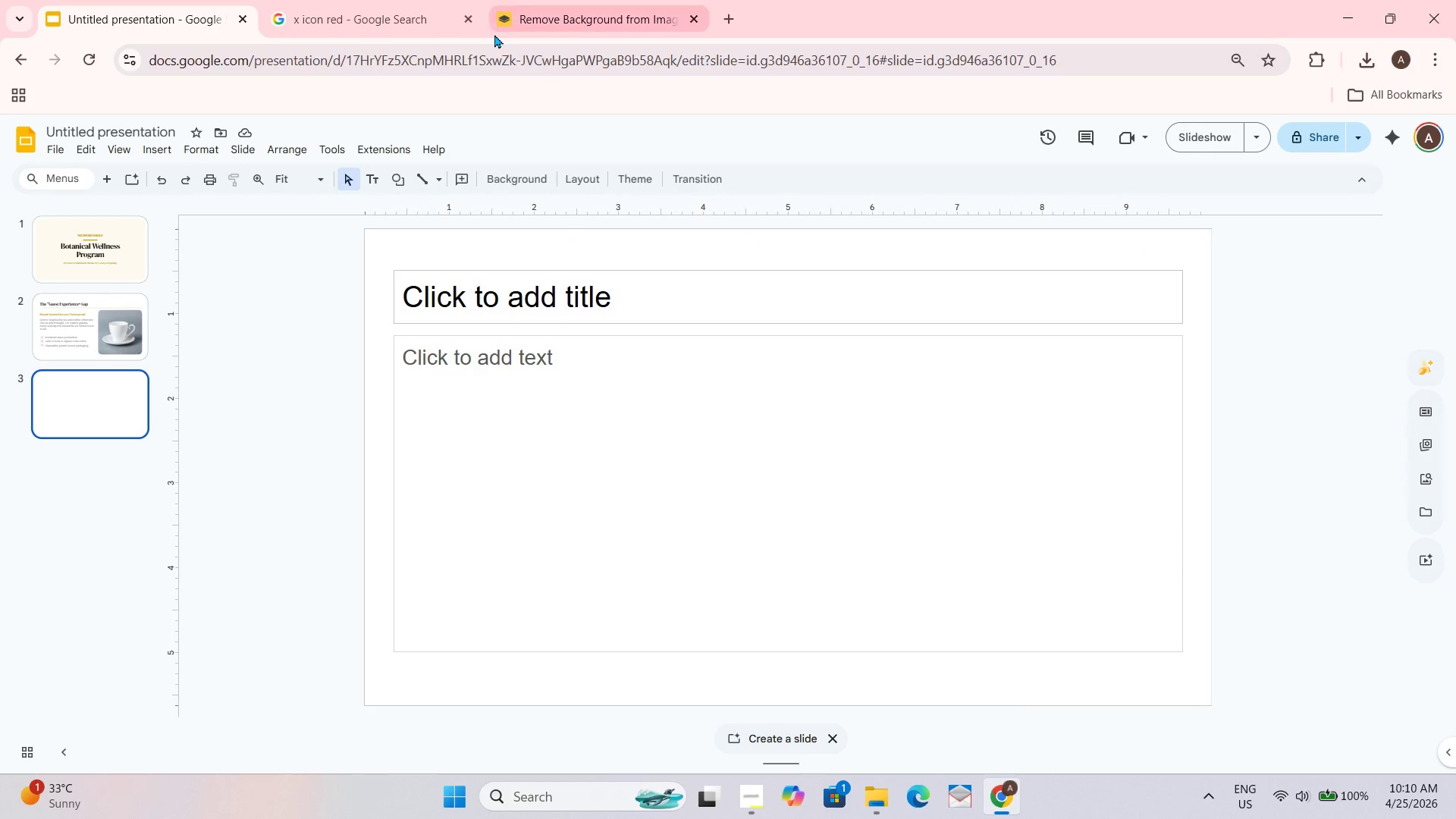 
left_click([374, 5])
 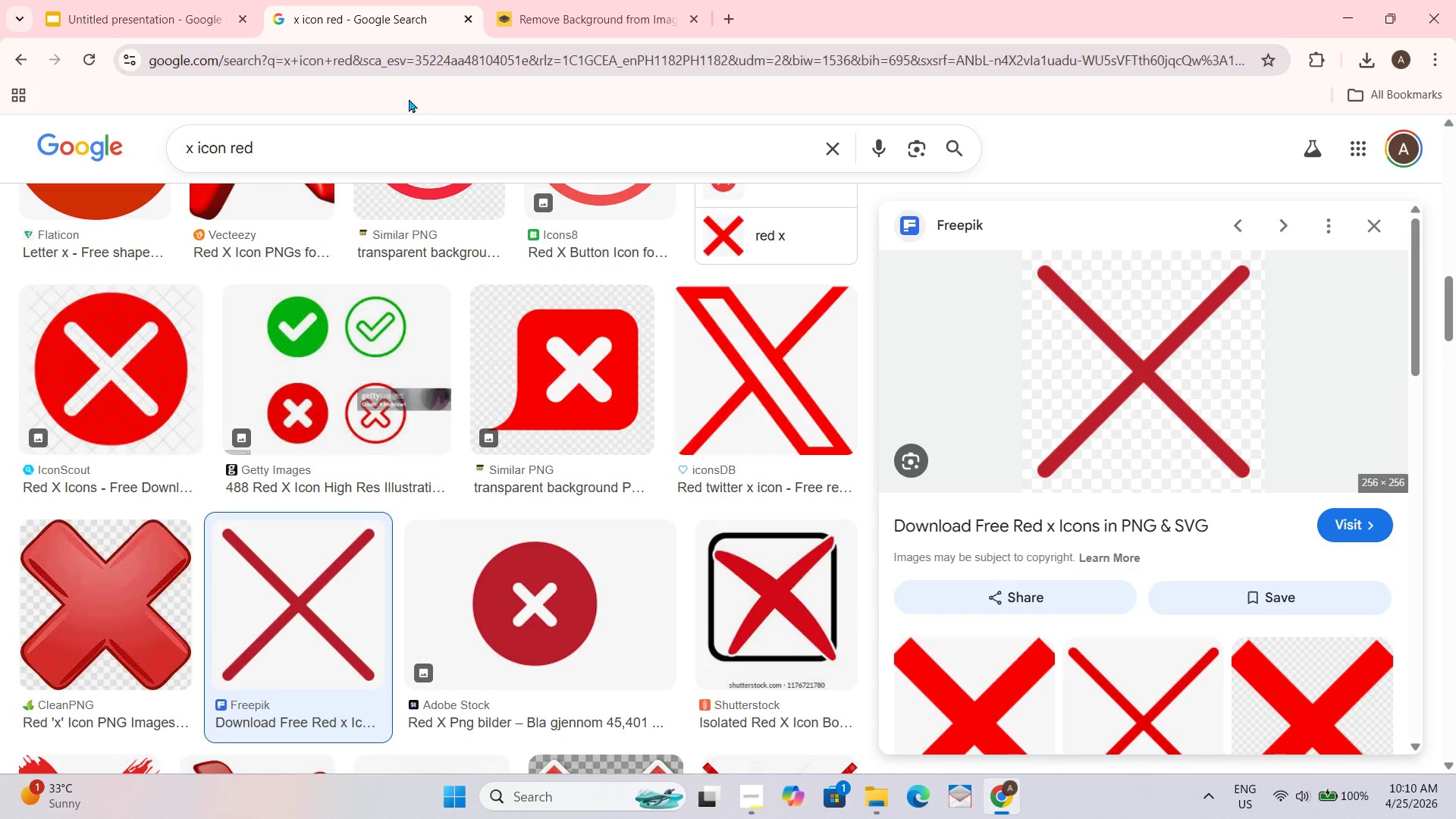 
left_click([340, 139])
 